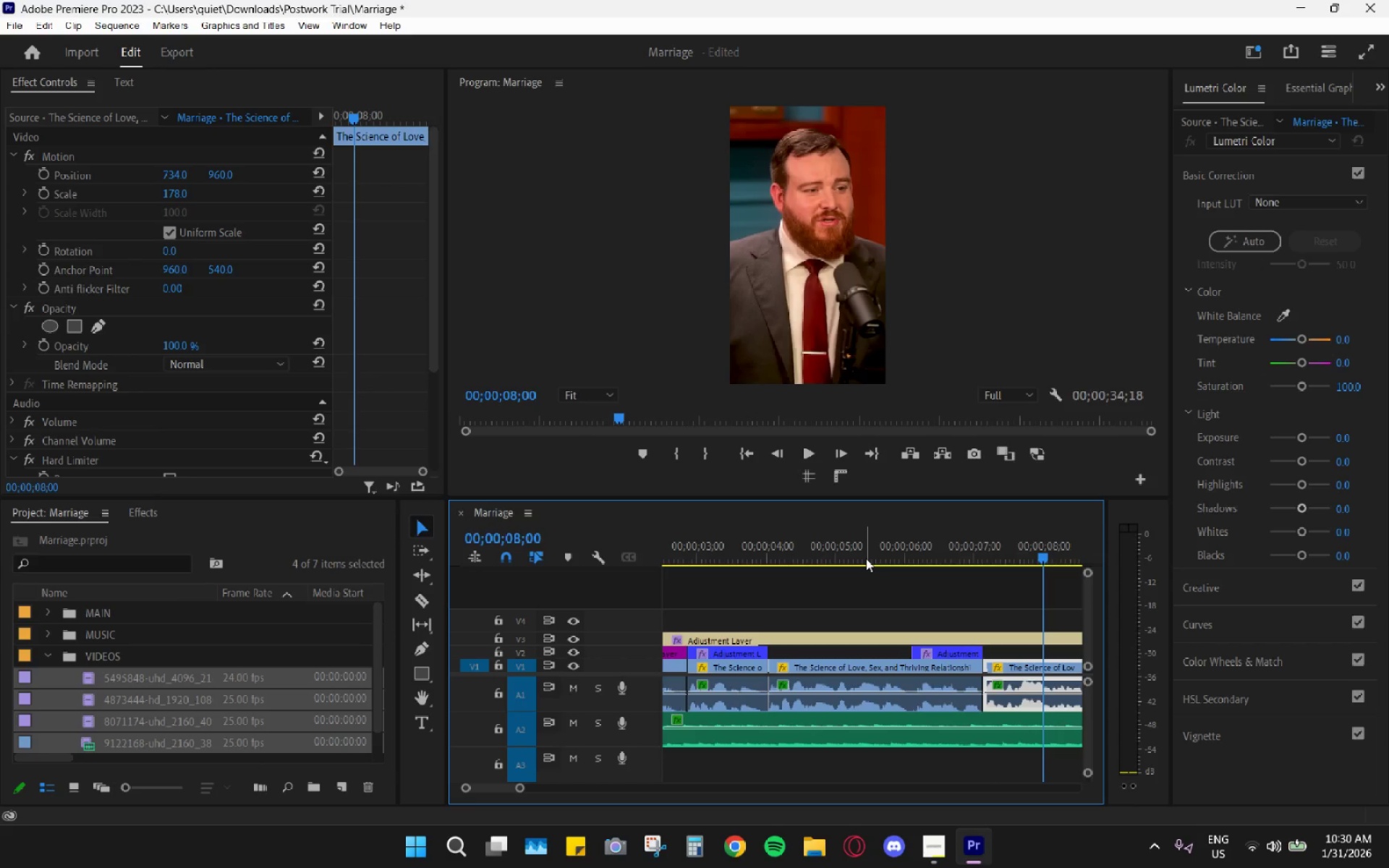 
hold_key(key=AltLeft, duration=0.55)
scroll: coordinate [856, 601], scroll_direction: down, amount: 17.0
 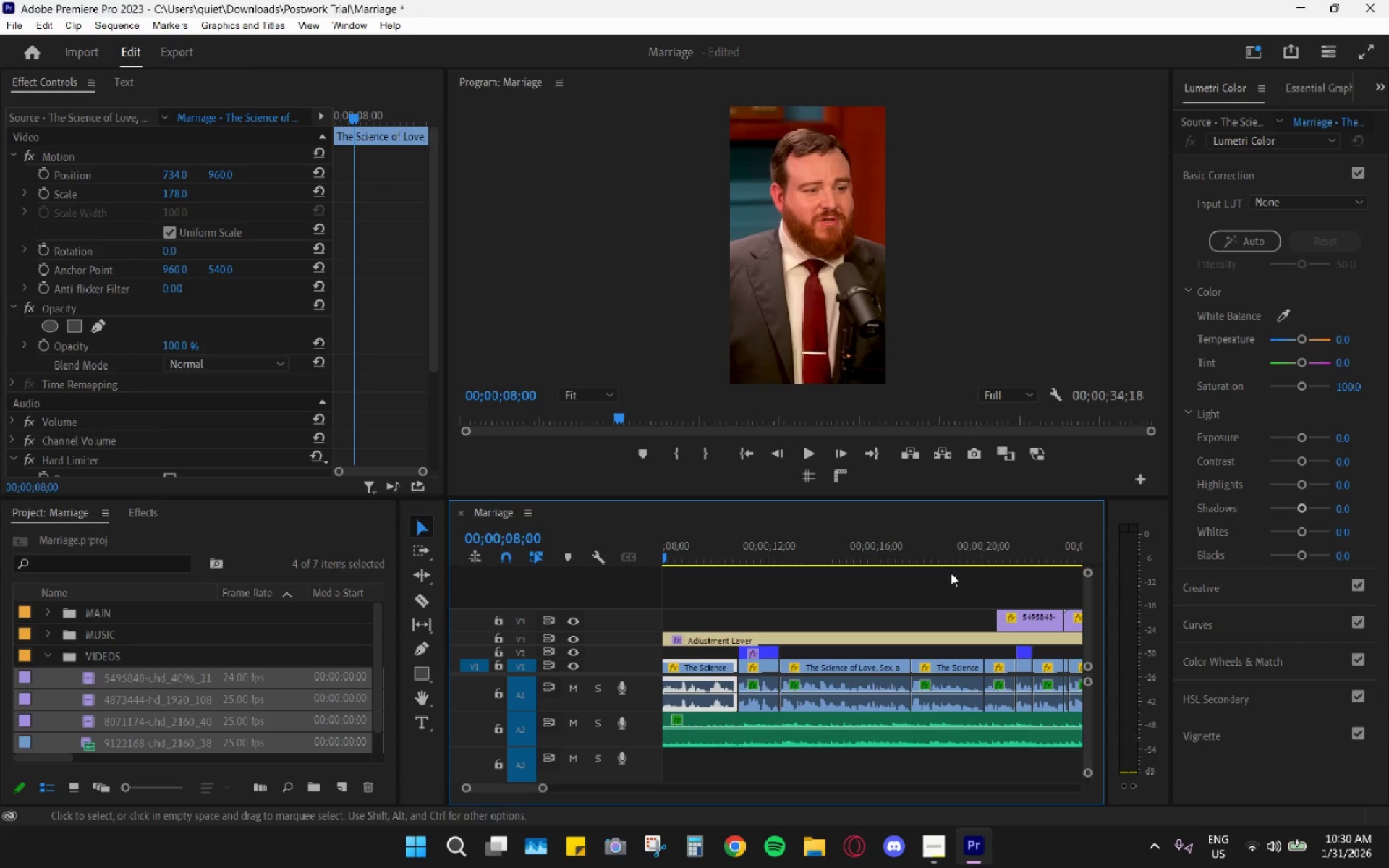 
left_click_drag(start_coordinate=[992, 546], to_coordinate=[999, 549])
 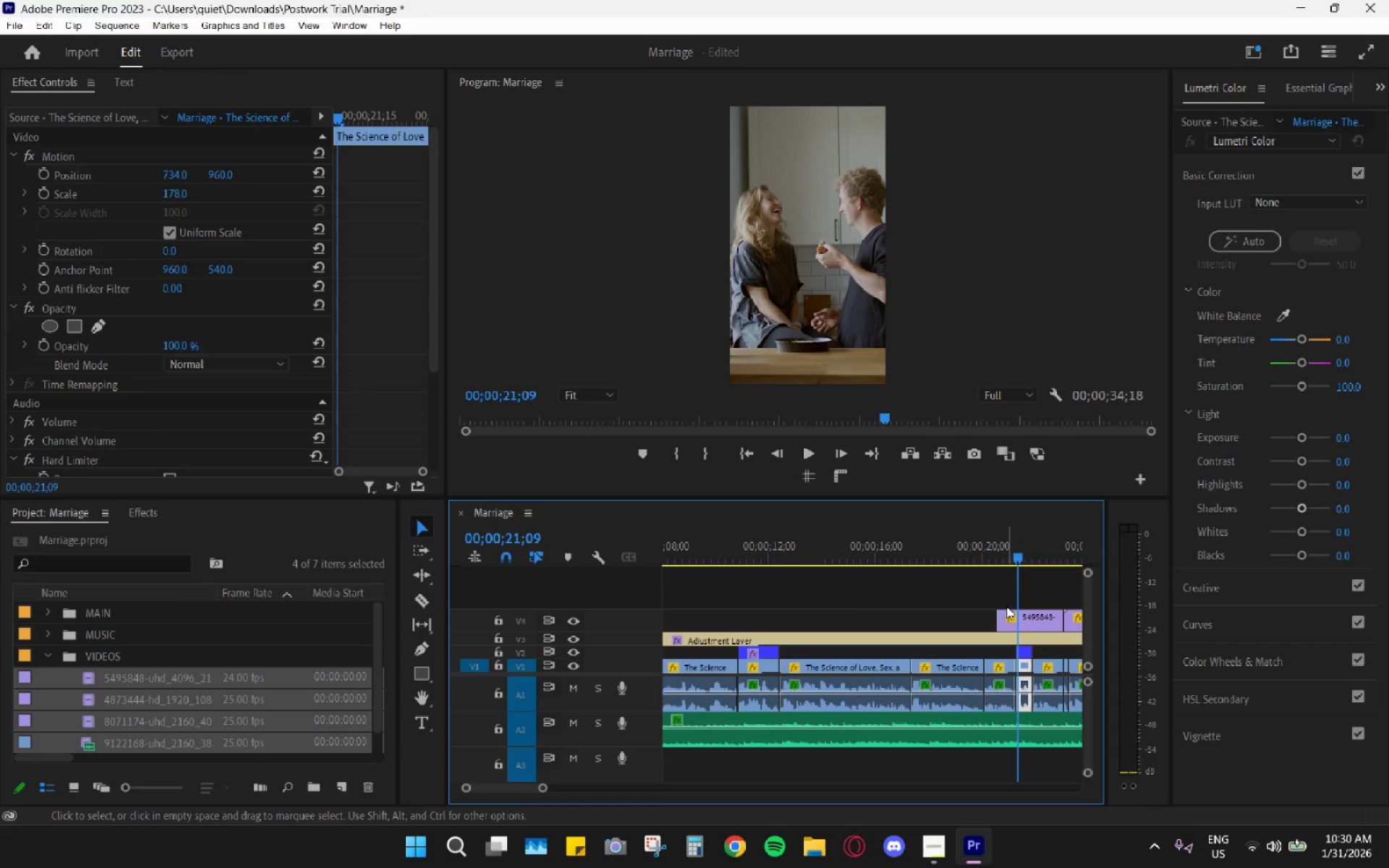 
left_click_drag(start_coordinate=[1024, 624], to_coordinate=[688, 604])
 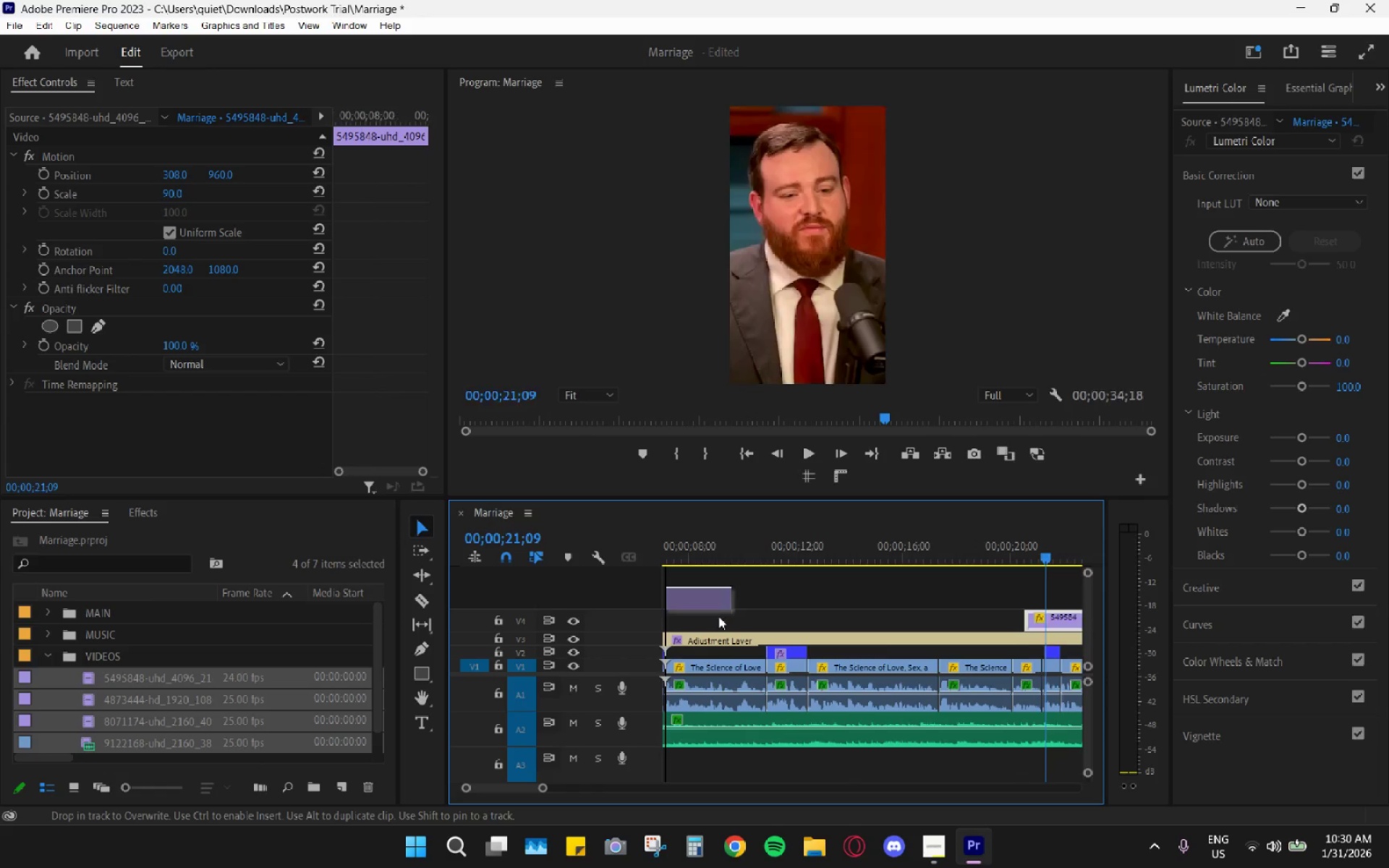 
scroll: coordinate [752, 618], scroll_direction: up, amount: 9.0
 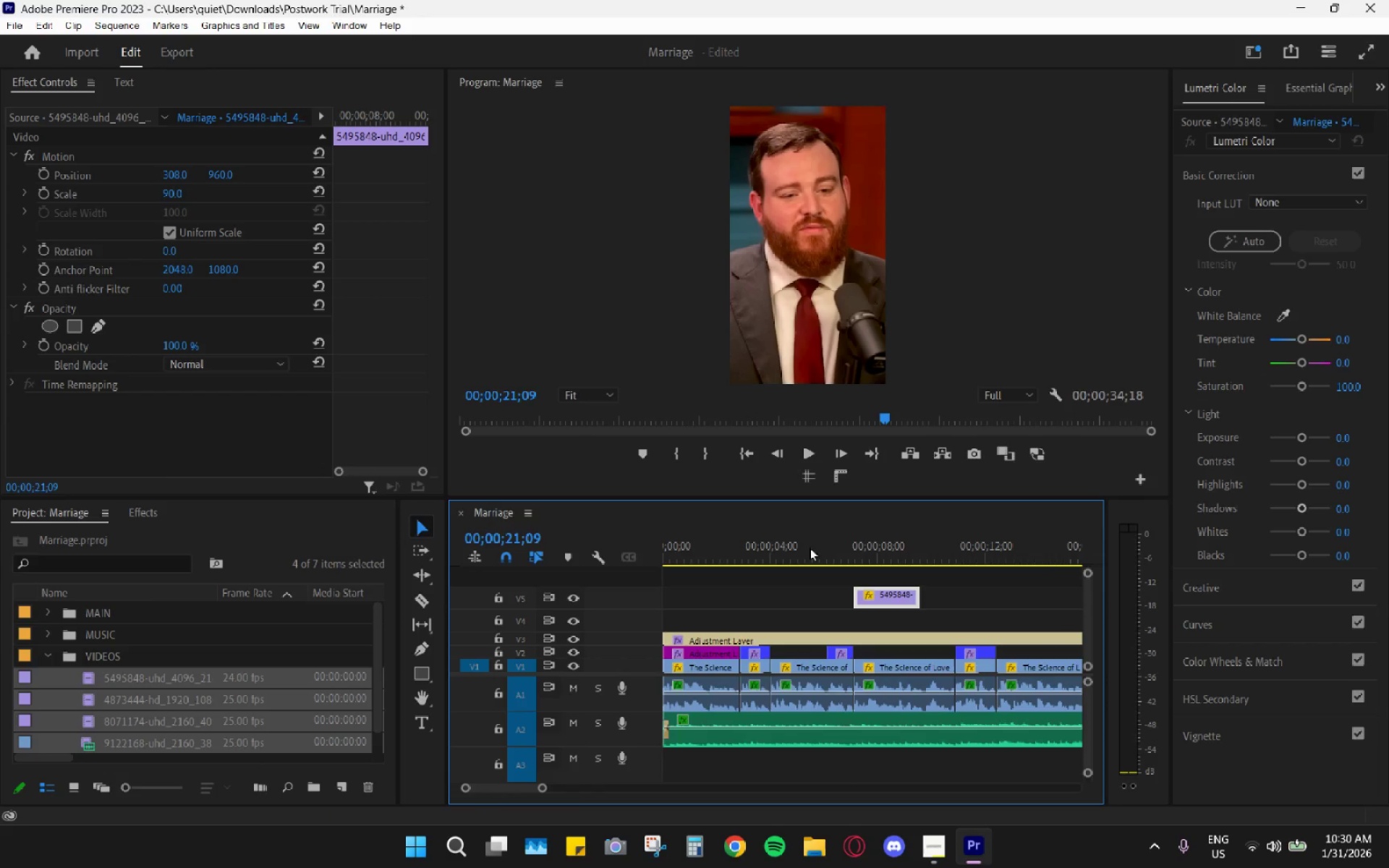 
left_click([870, 526])
 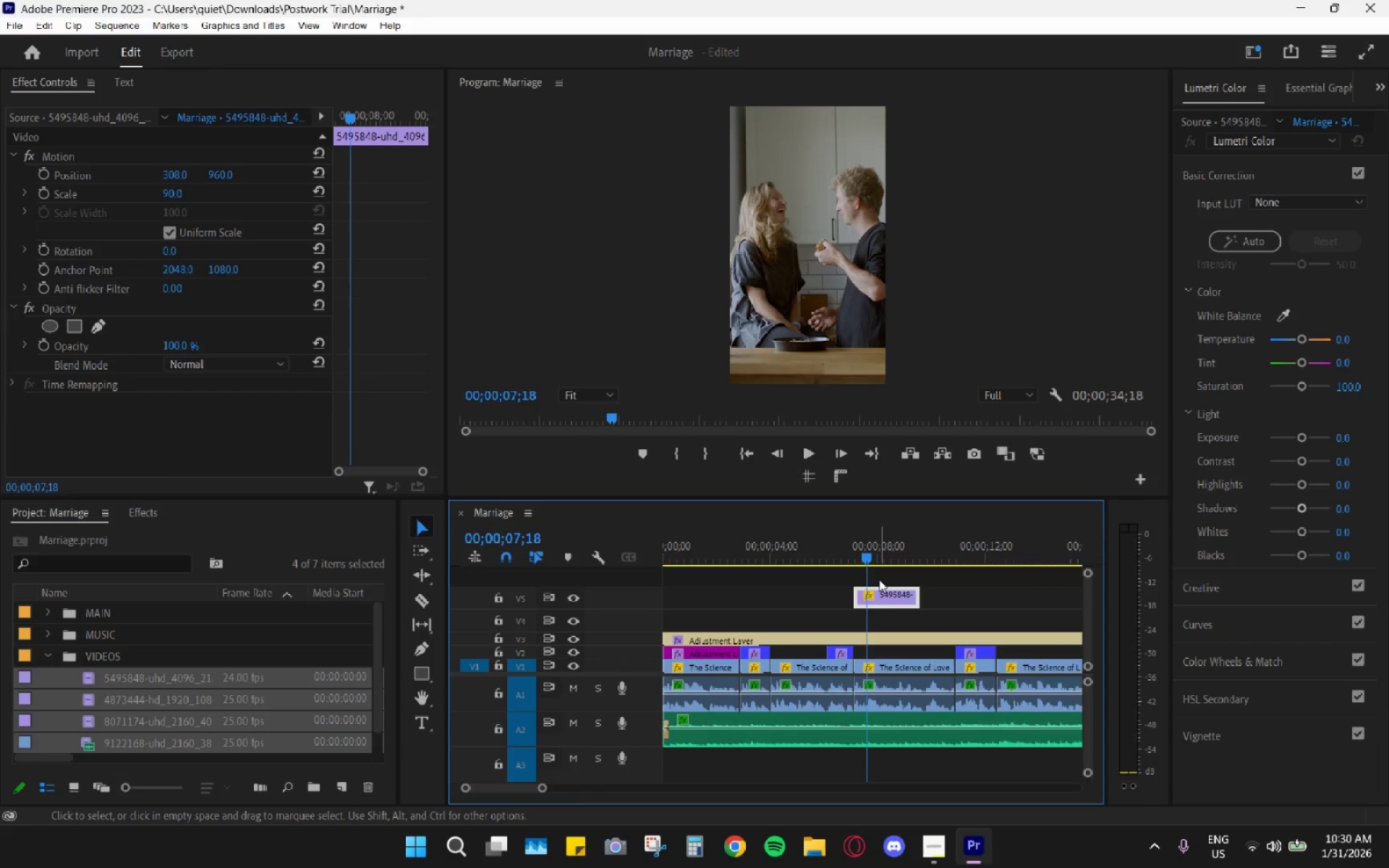 
left_click_drag(start_coordinate=[880, 603], to_coordinate=[883, 612])
 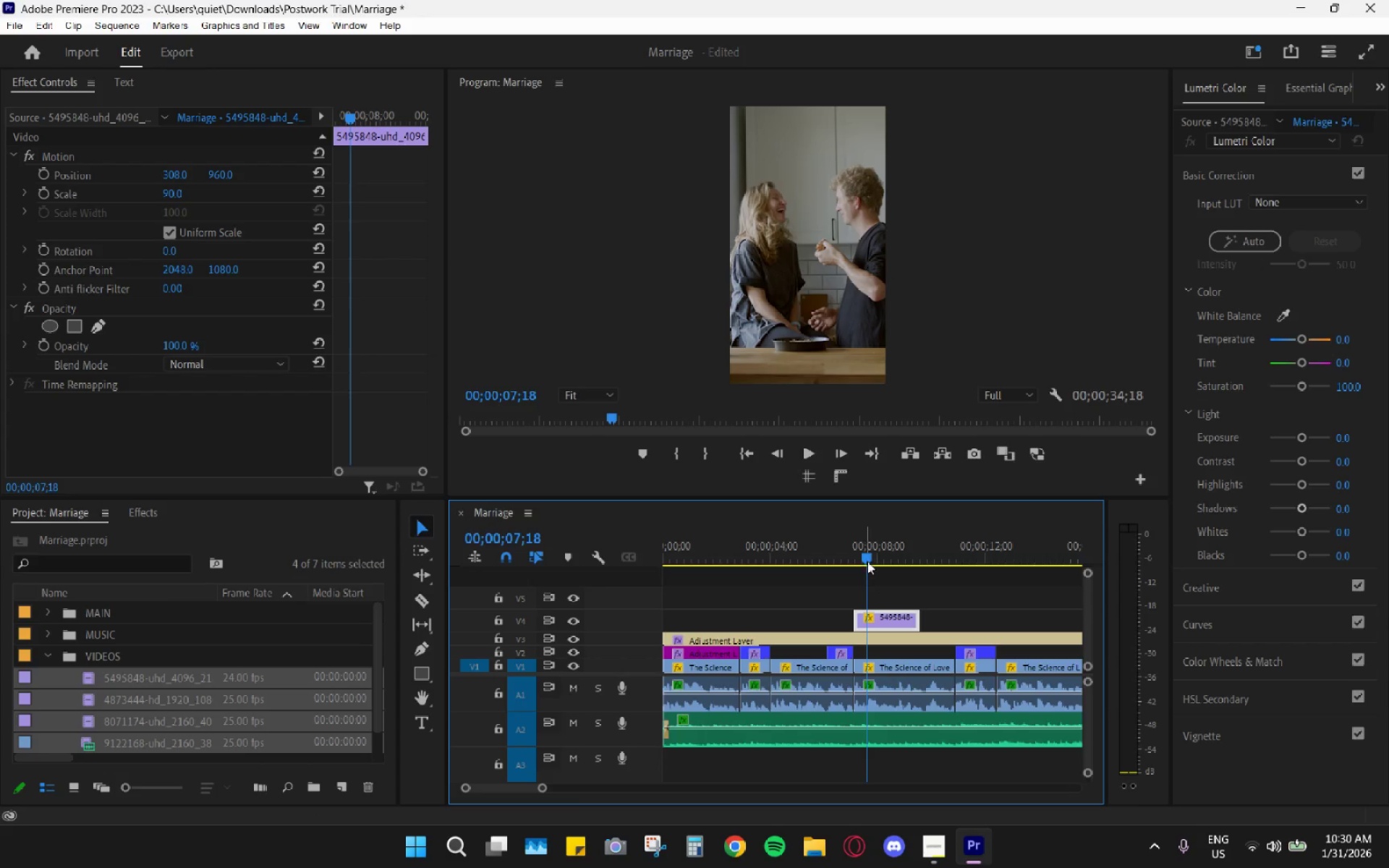 
left_click_drag(start_coordinate=[867, 561], to_coordinate=[849, 551])
 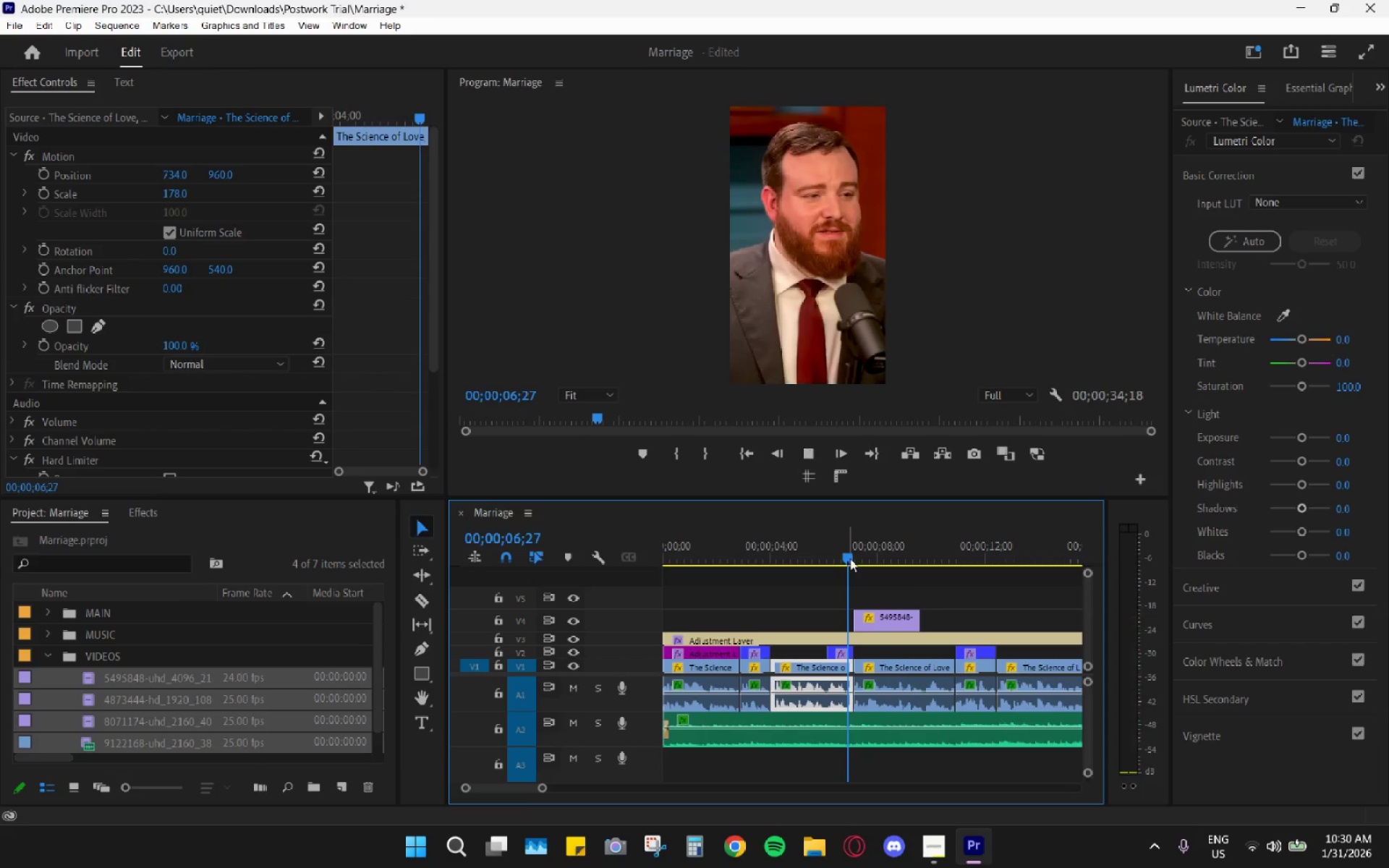 
key(Space)
 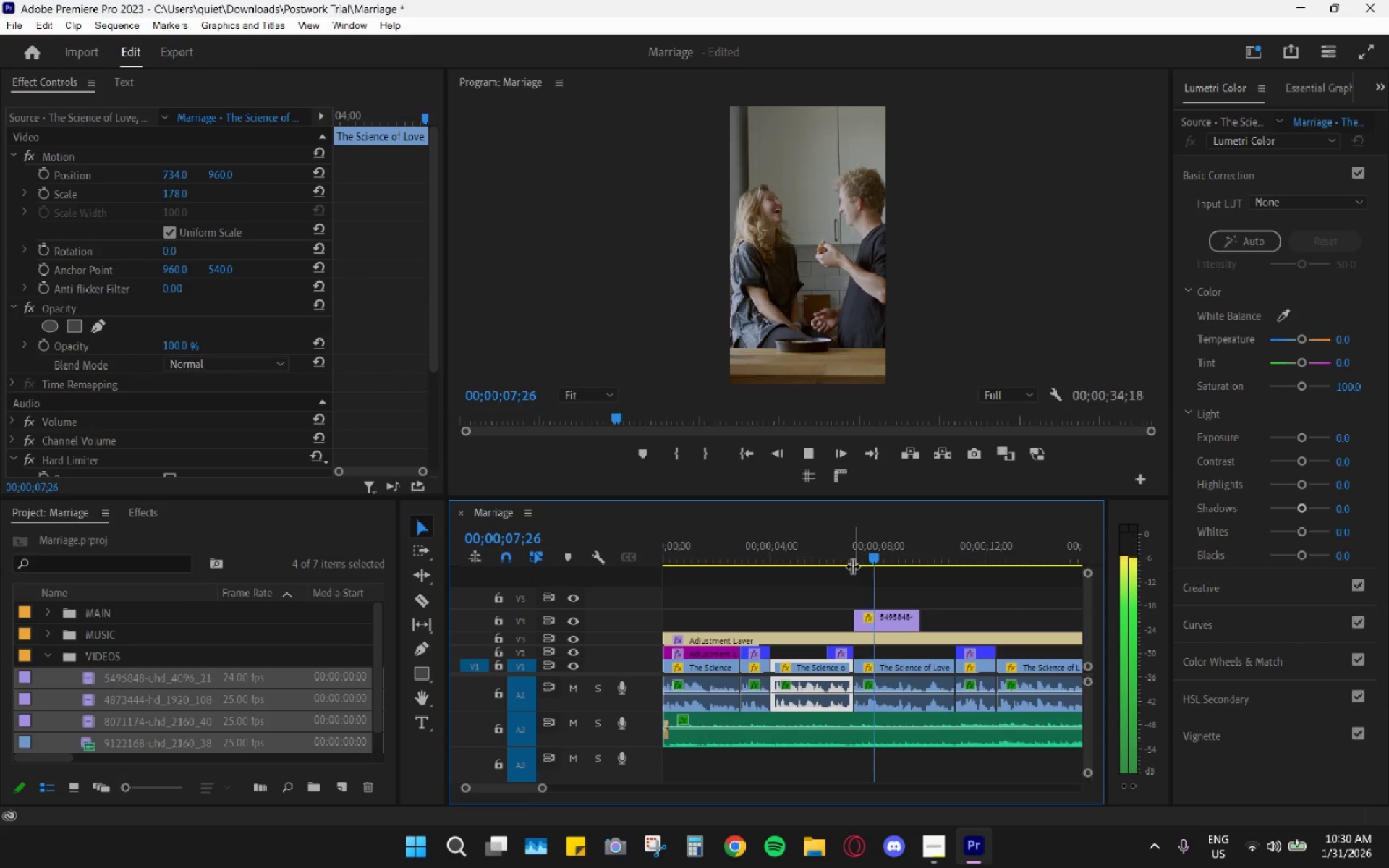 
key(Space)
 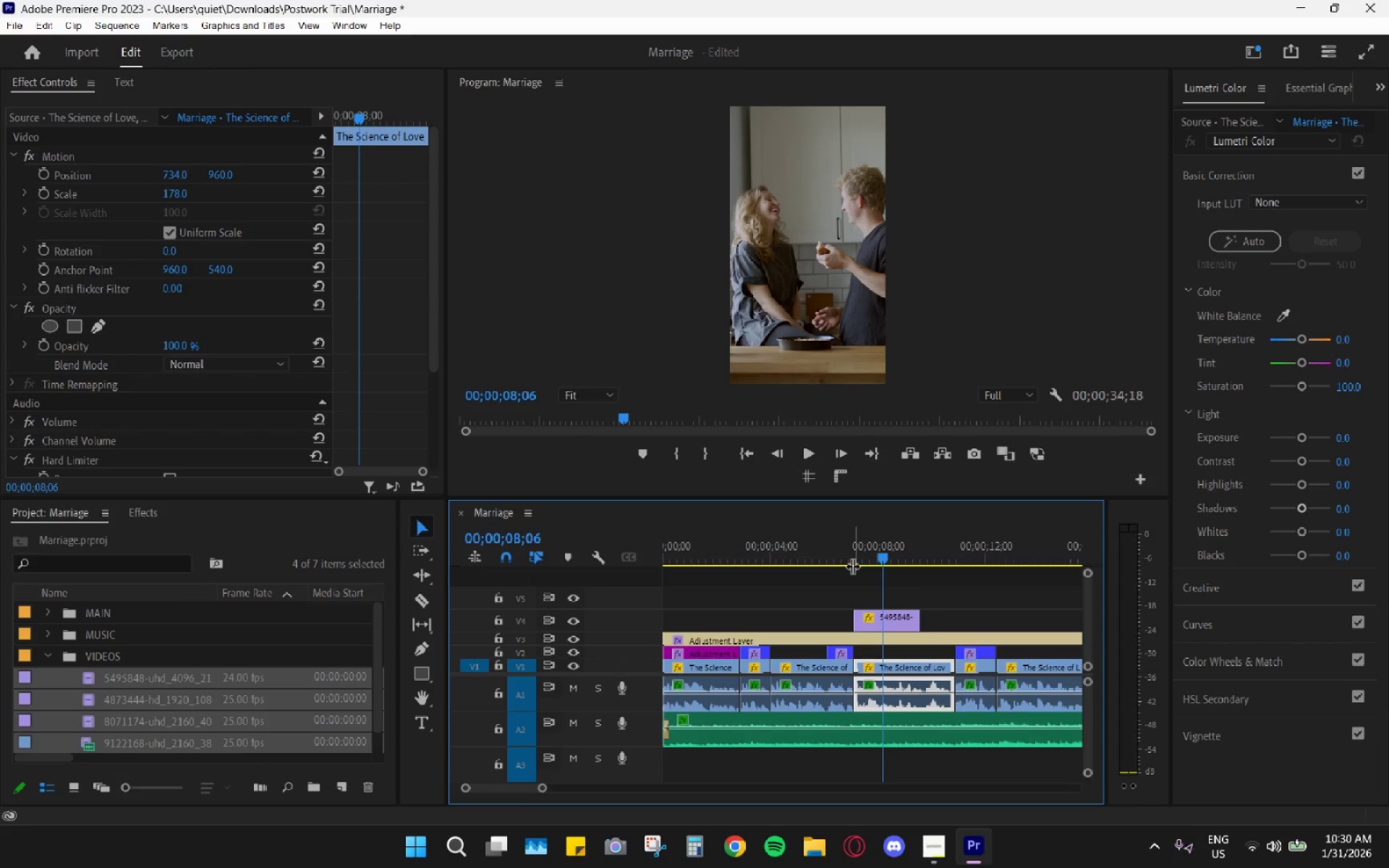 
left_click_drag(start_coordinate=[852, 566], to_coordinate=[846, 557])
 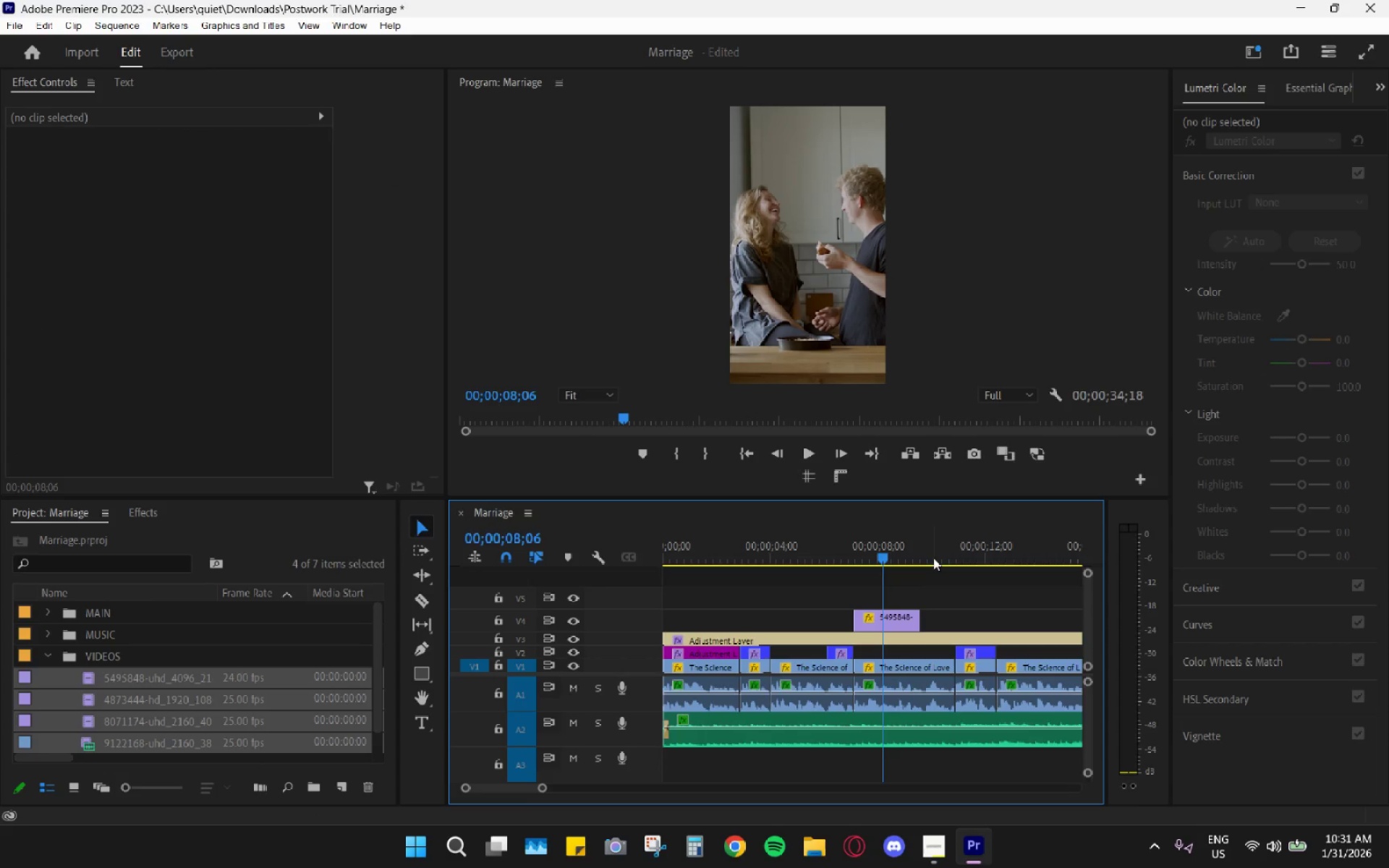 
wait(5.09)
 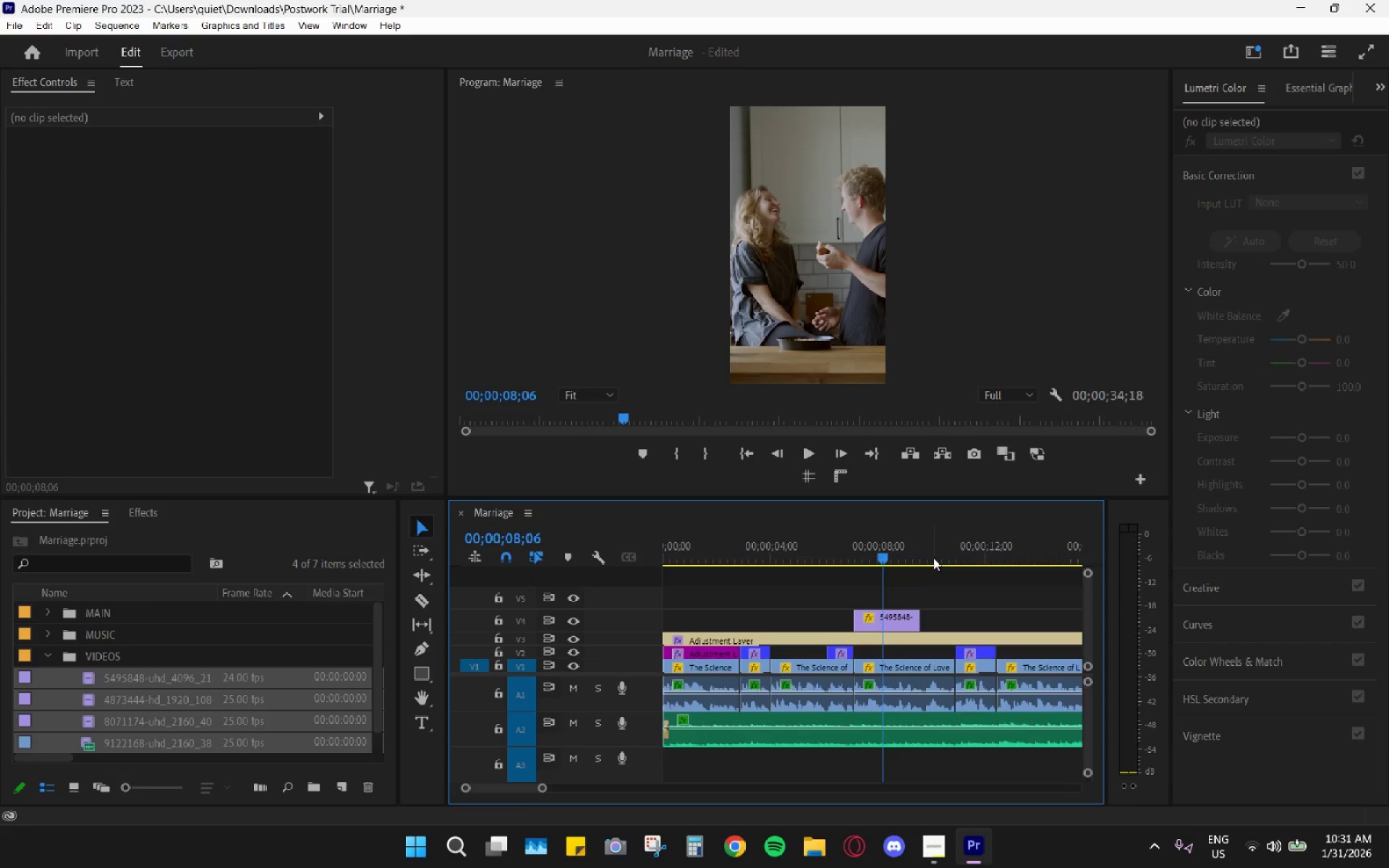 
key(Space)
 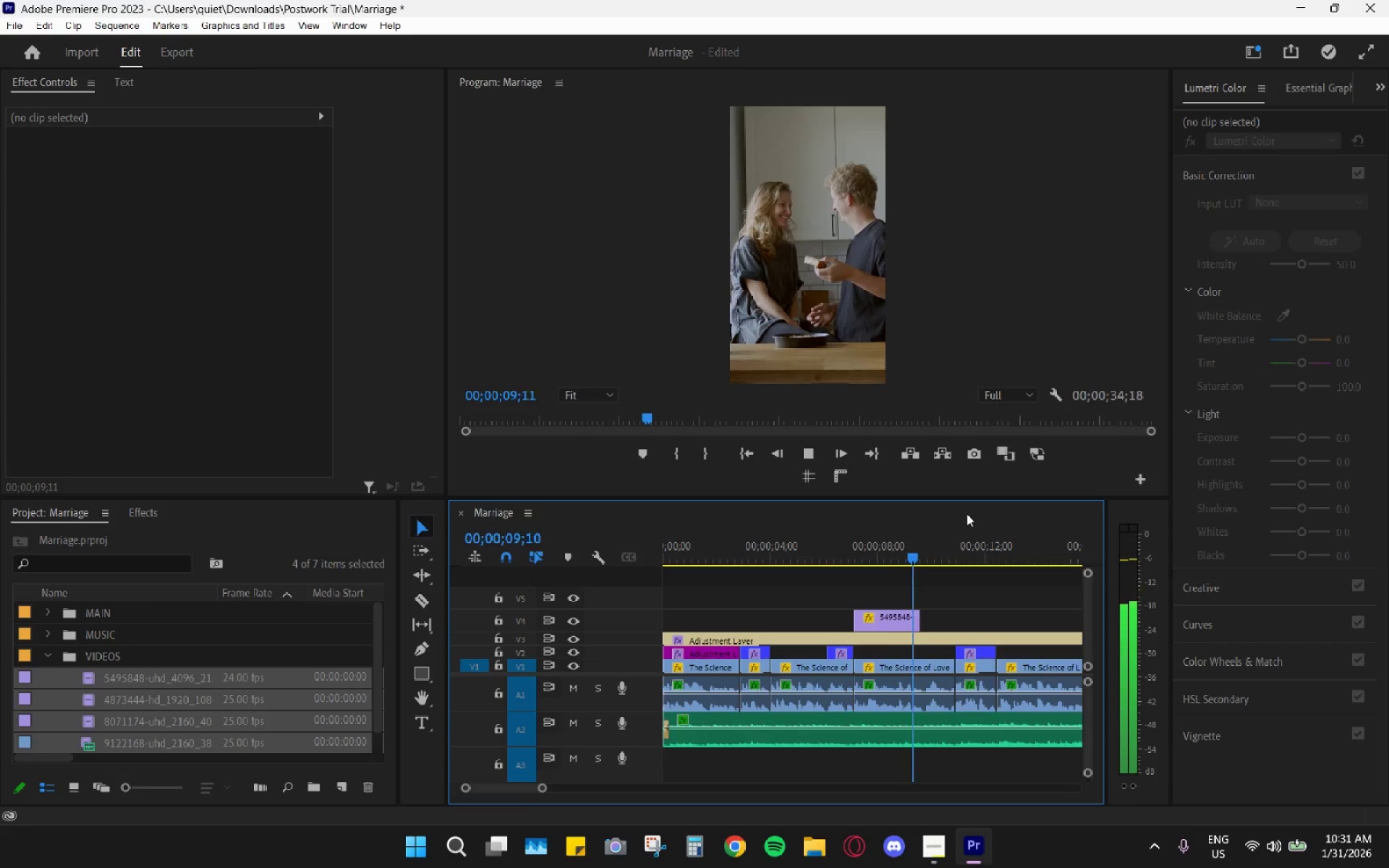 
key(Space)
 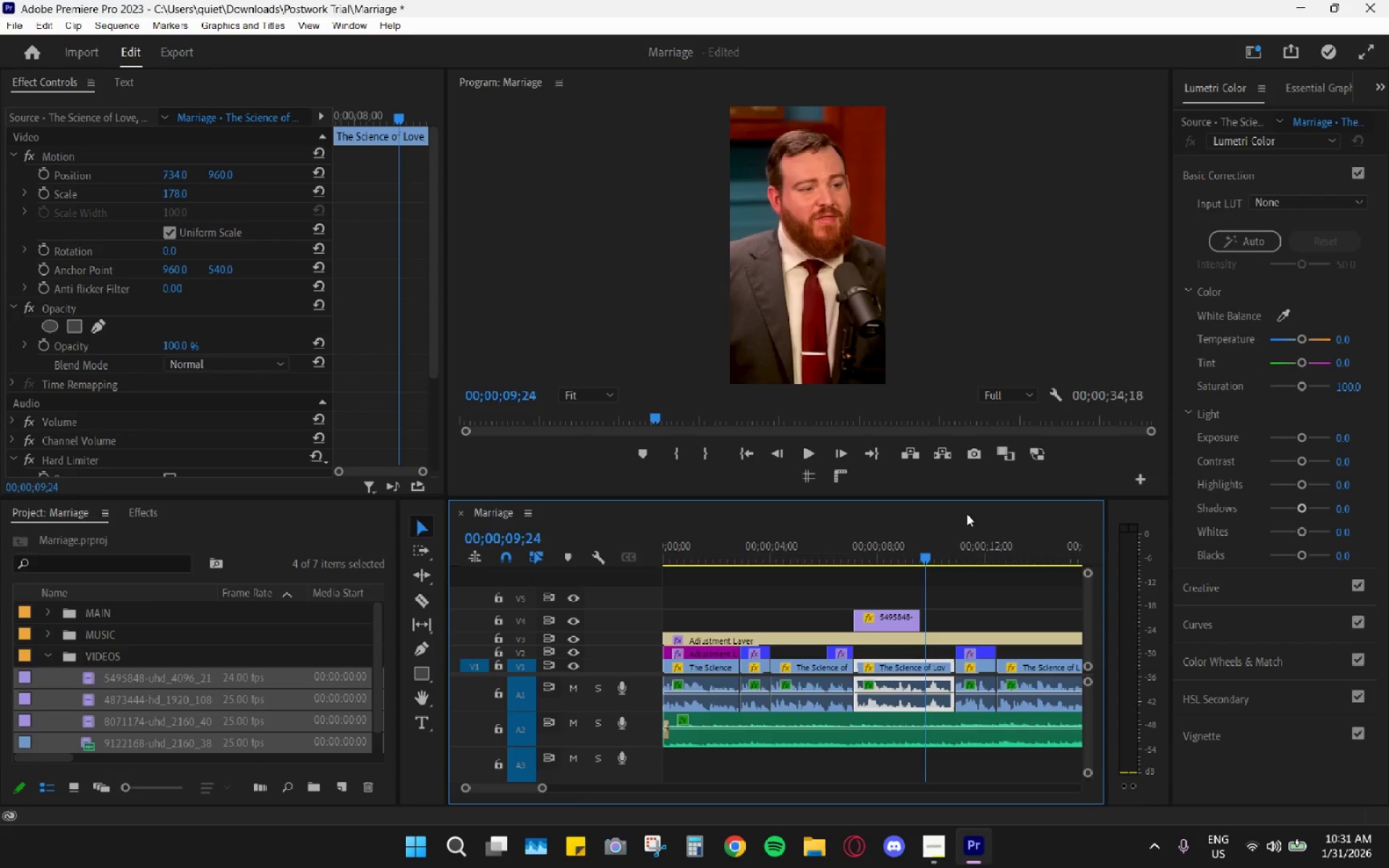 
hold_key(key=AltLeft, duration=1.09)
scroll: coordinate [870, 618], scroll_direction: up, amount: 19.0
 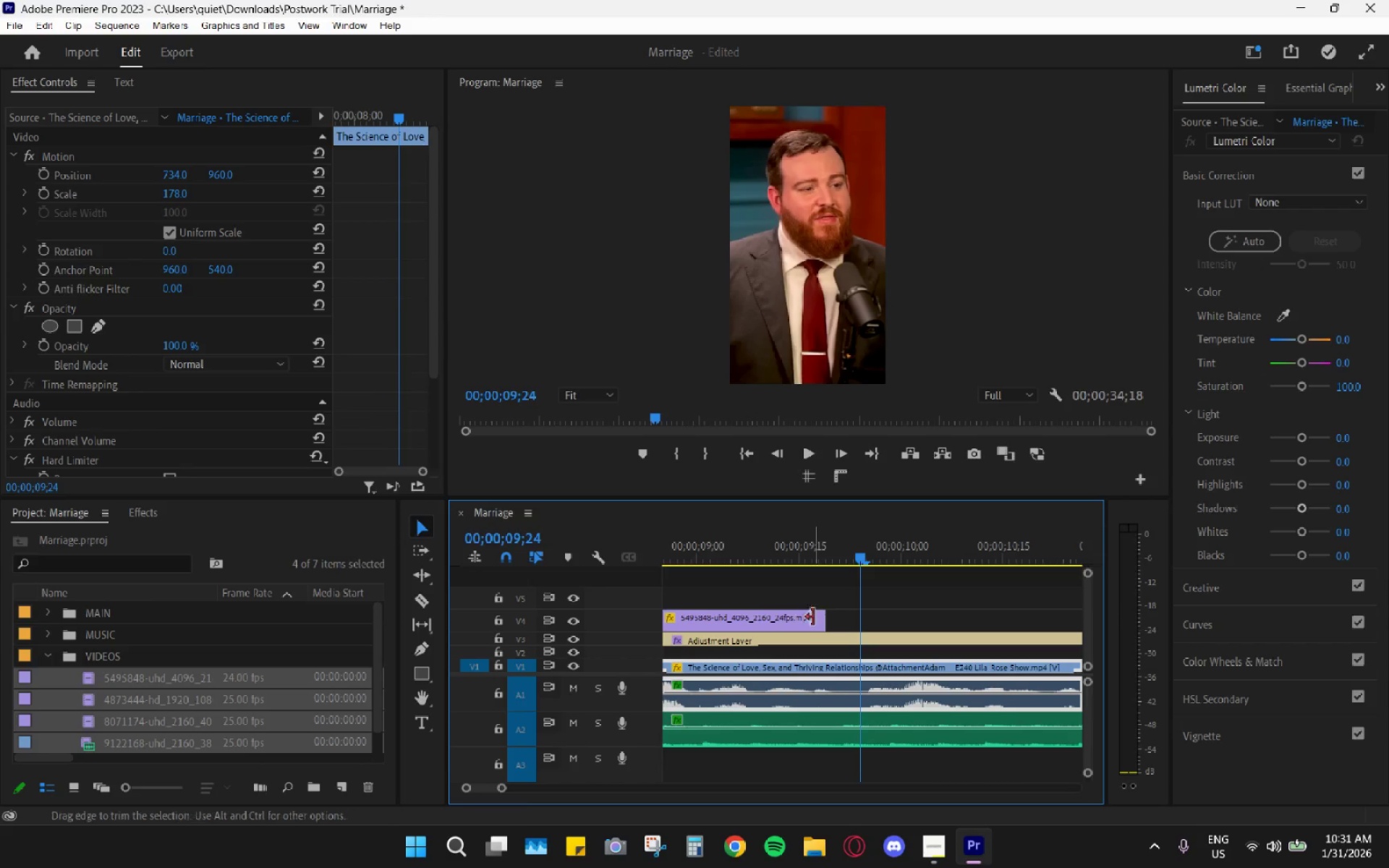 
left_click_drag(start_coordinate=[825, 624], to_coordinate=[857, 624])
 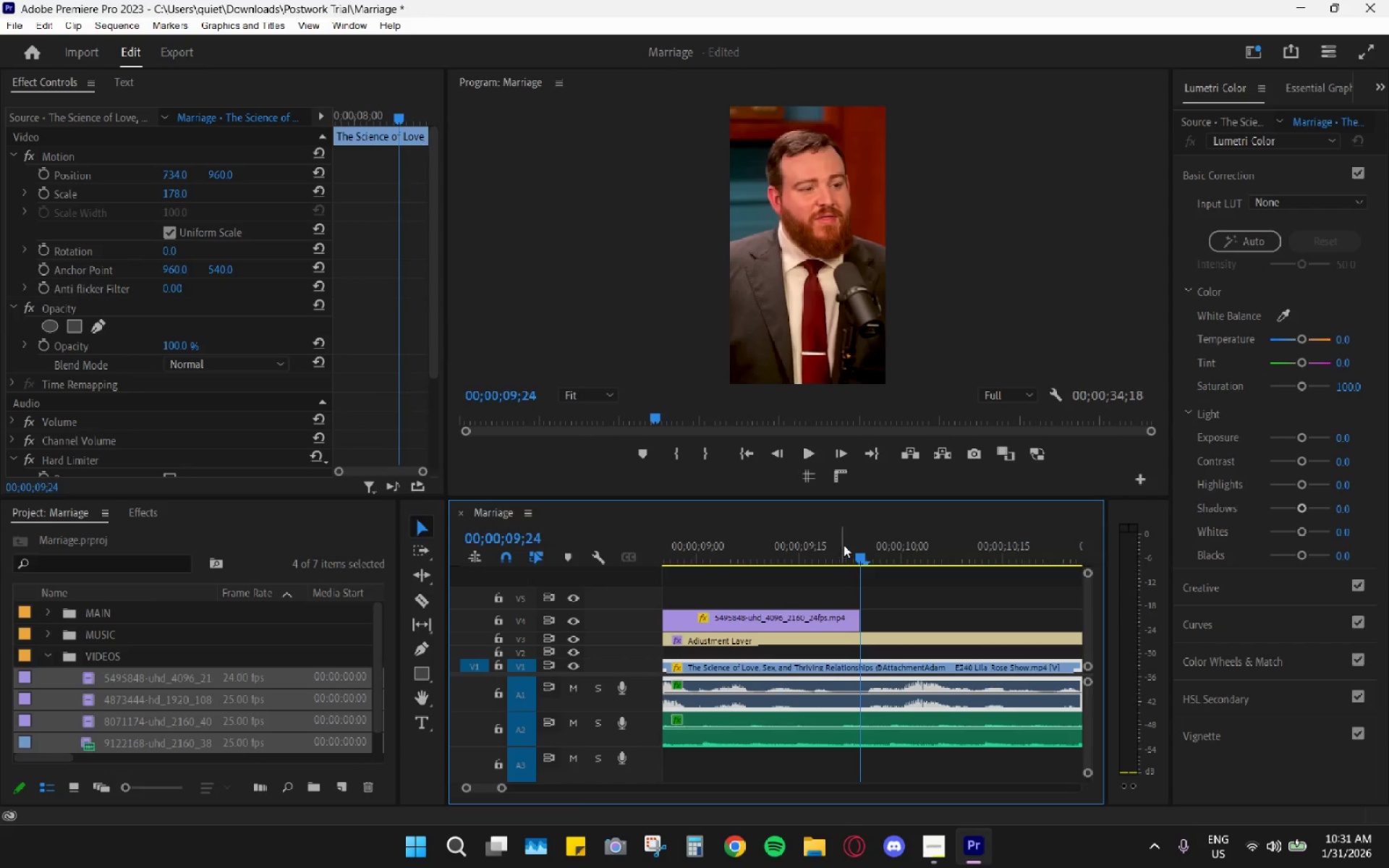 
key(Space)
 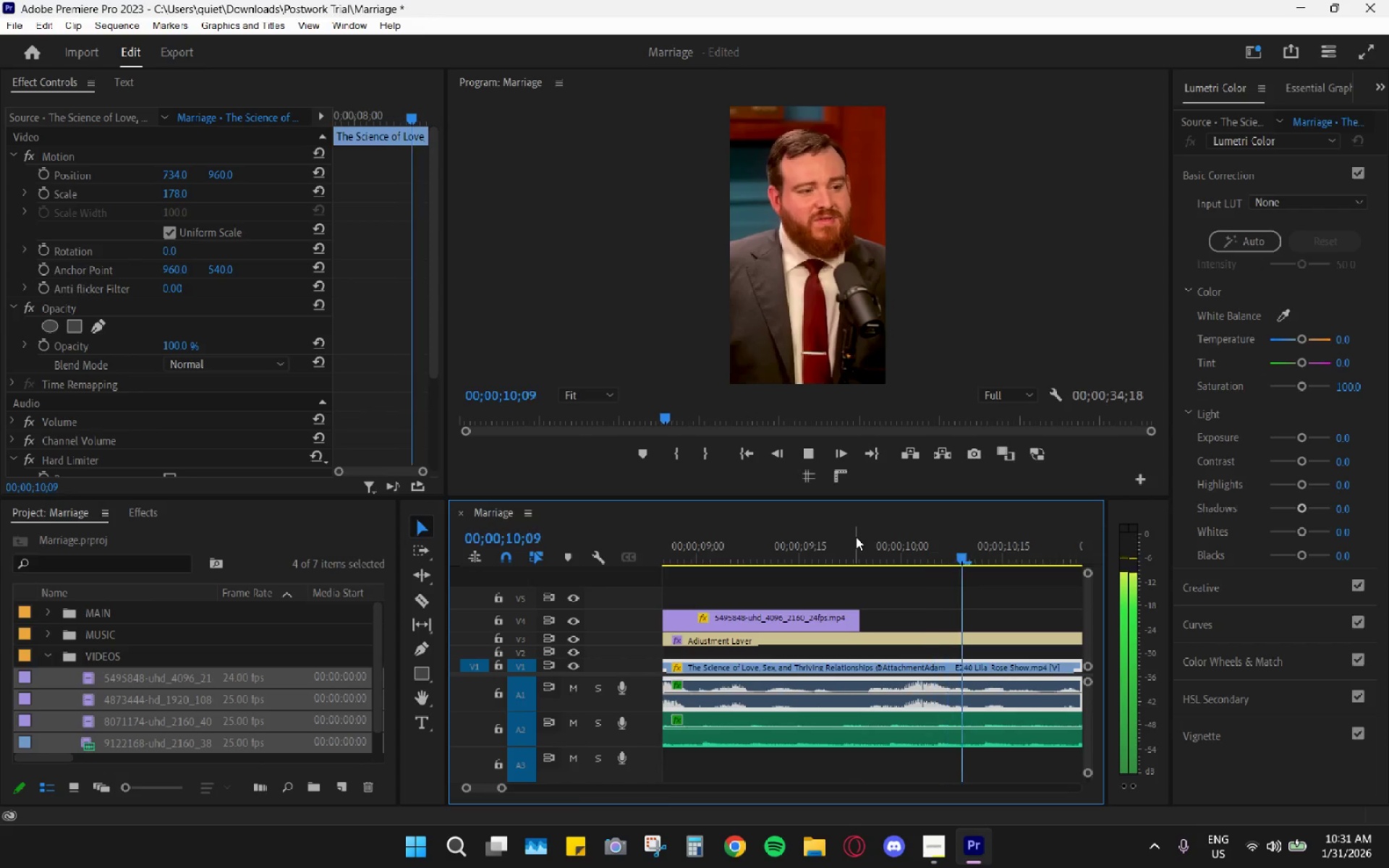 
key(Space)
 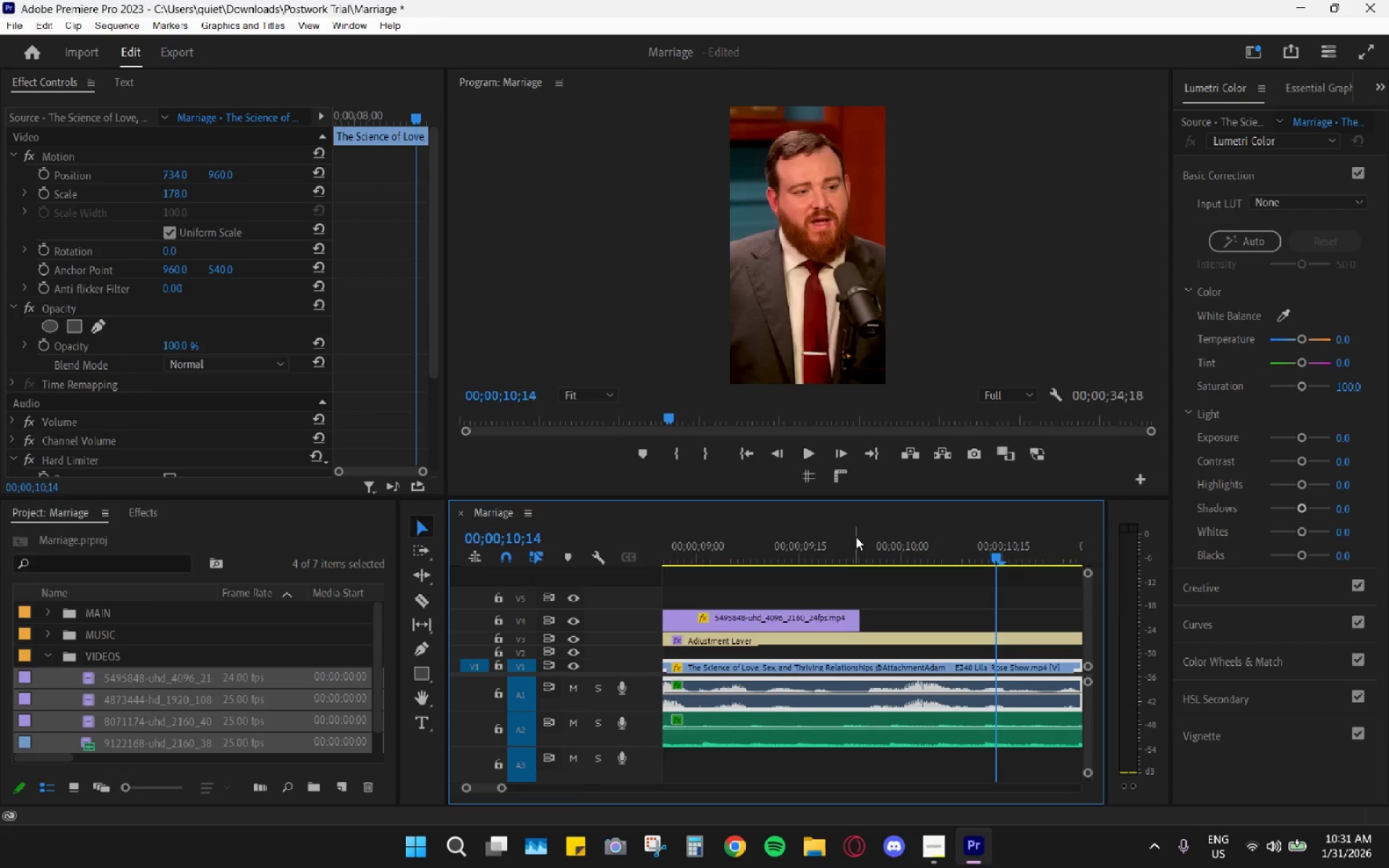 
left_click_drag(start_coordinate=[851, 535], to_coordinate=[841, 534])
 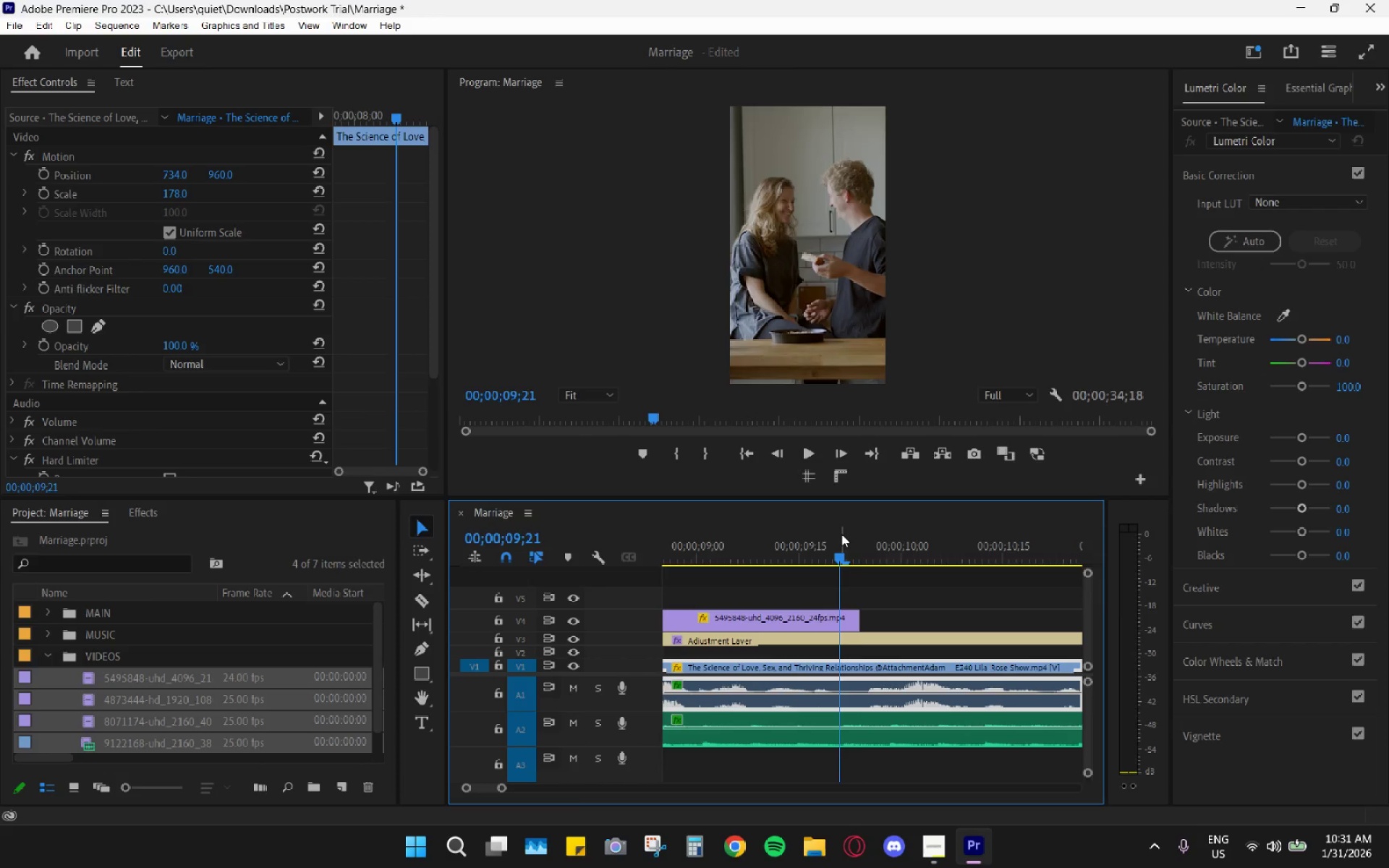 
key(Space)
 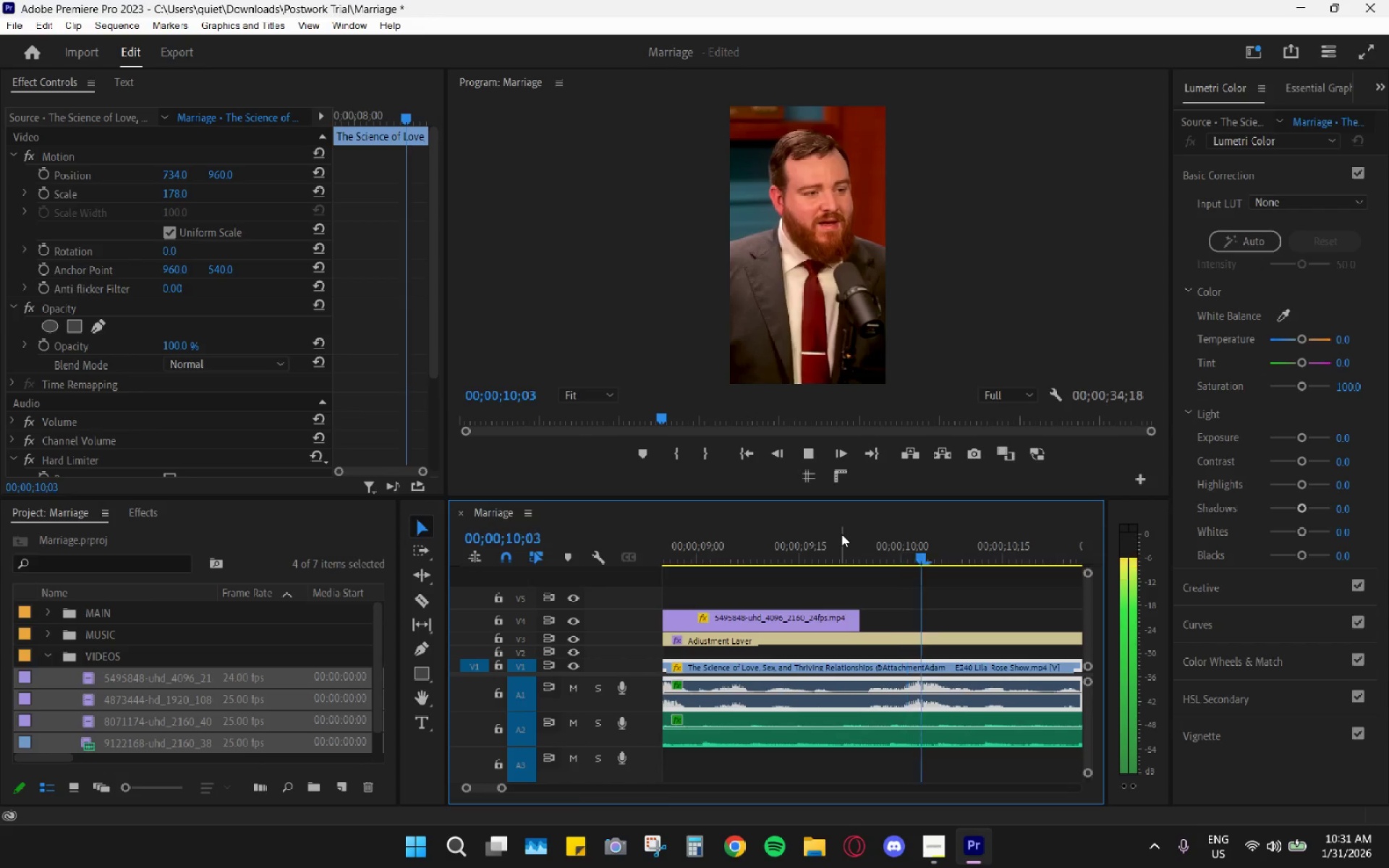 
key(Space)
 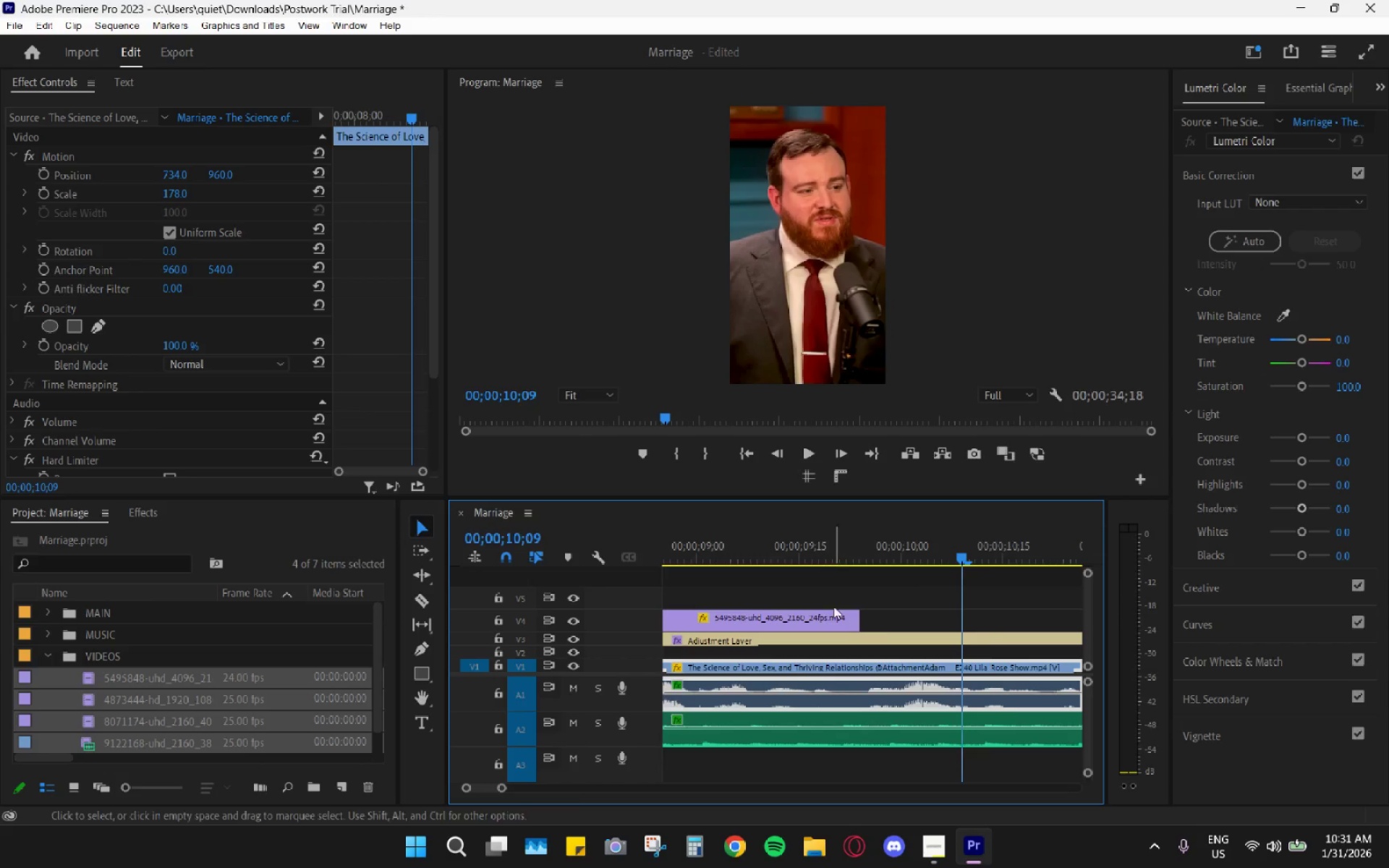 
hold_key(key=AltLeft, duration=0.55)
scroll: coordinate [847, 612], scroll_direction: up, amount: 2.0
 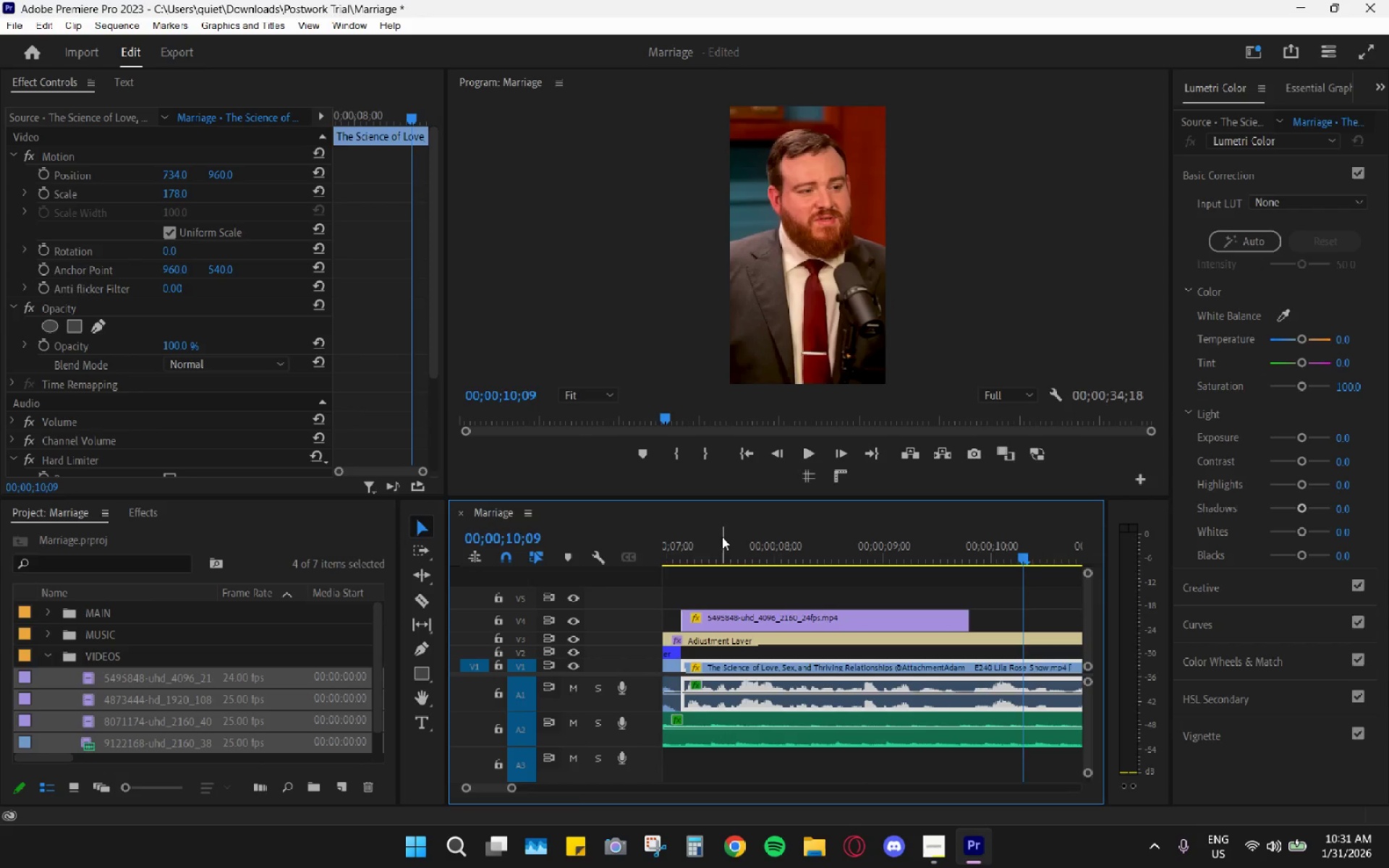 
left_click_drag(start_coordinate=[719, 535], to_coordinate=[670, 537])
 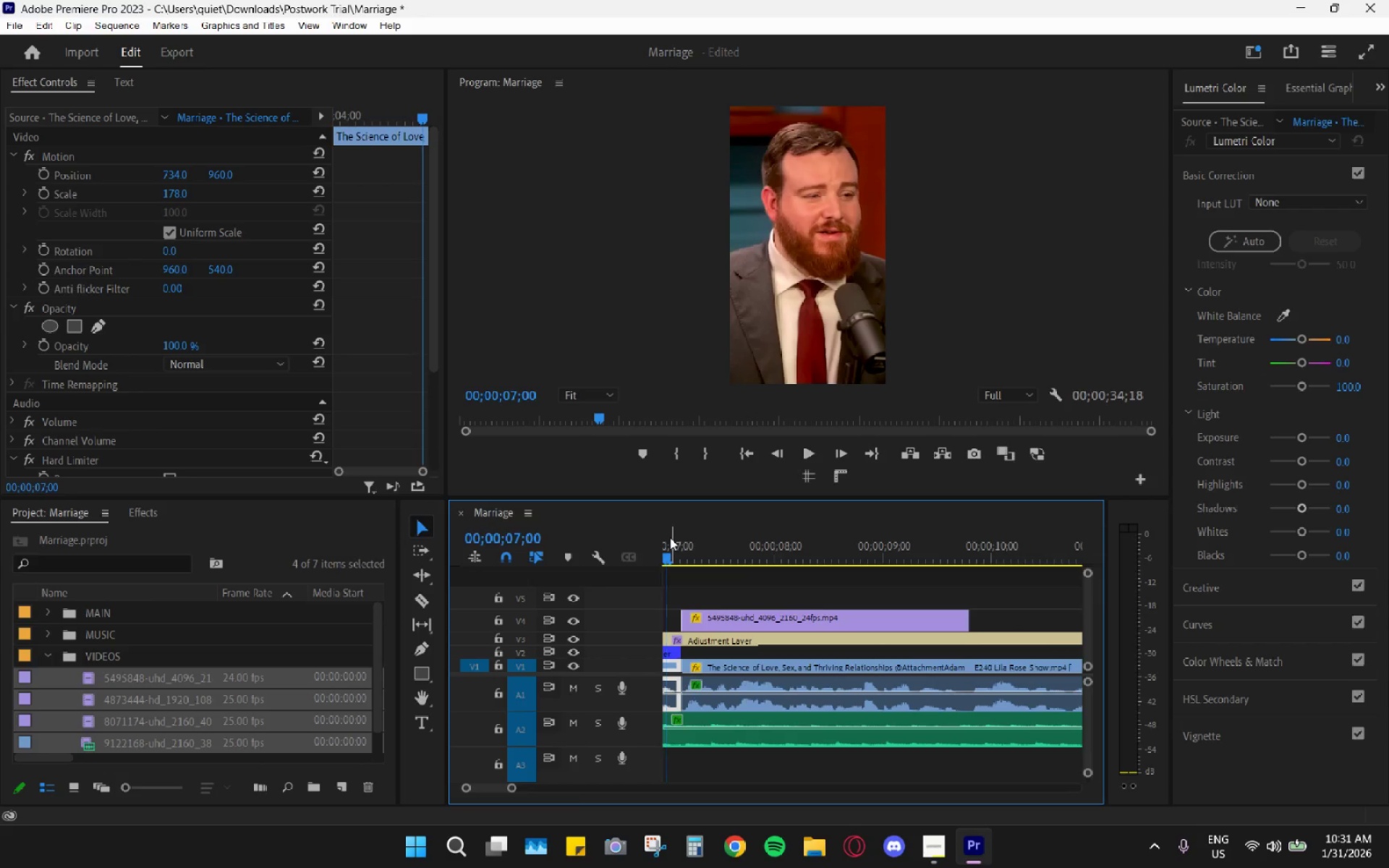 
key(Space)
 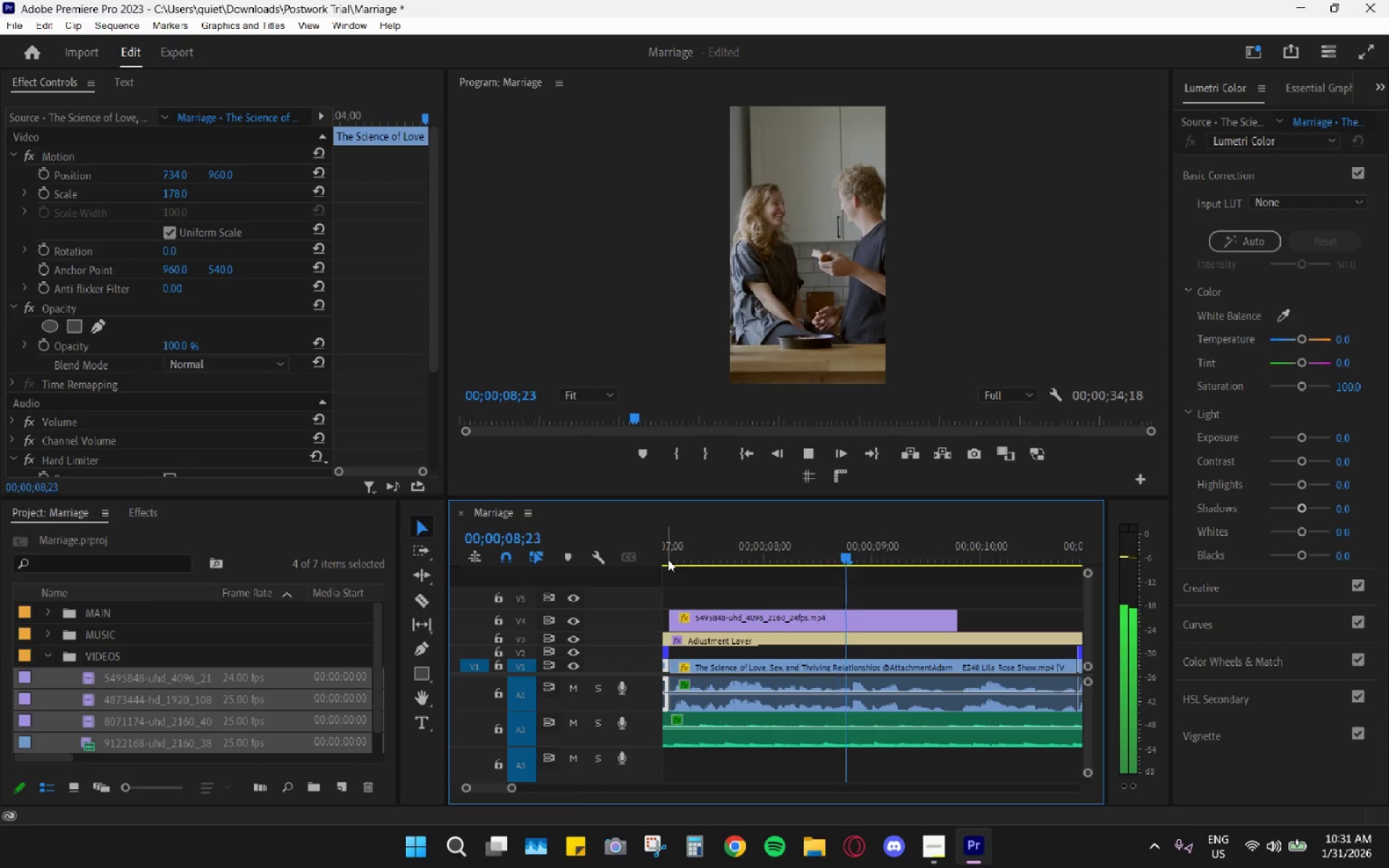 
key(Space)
 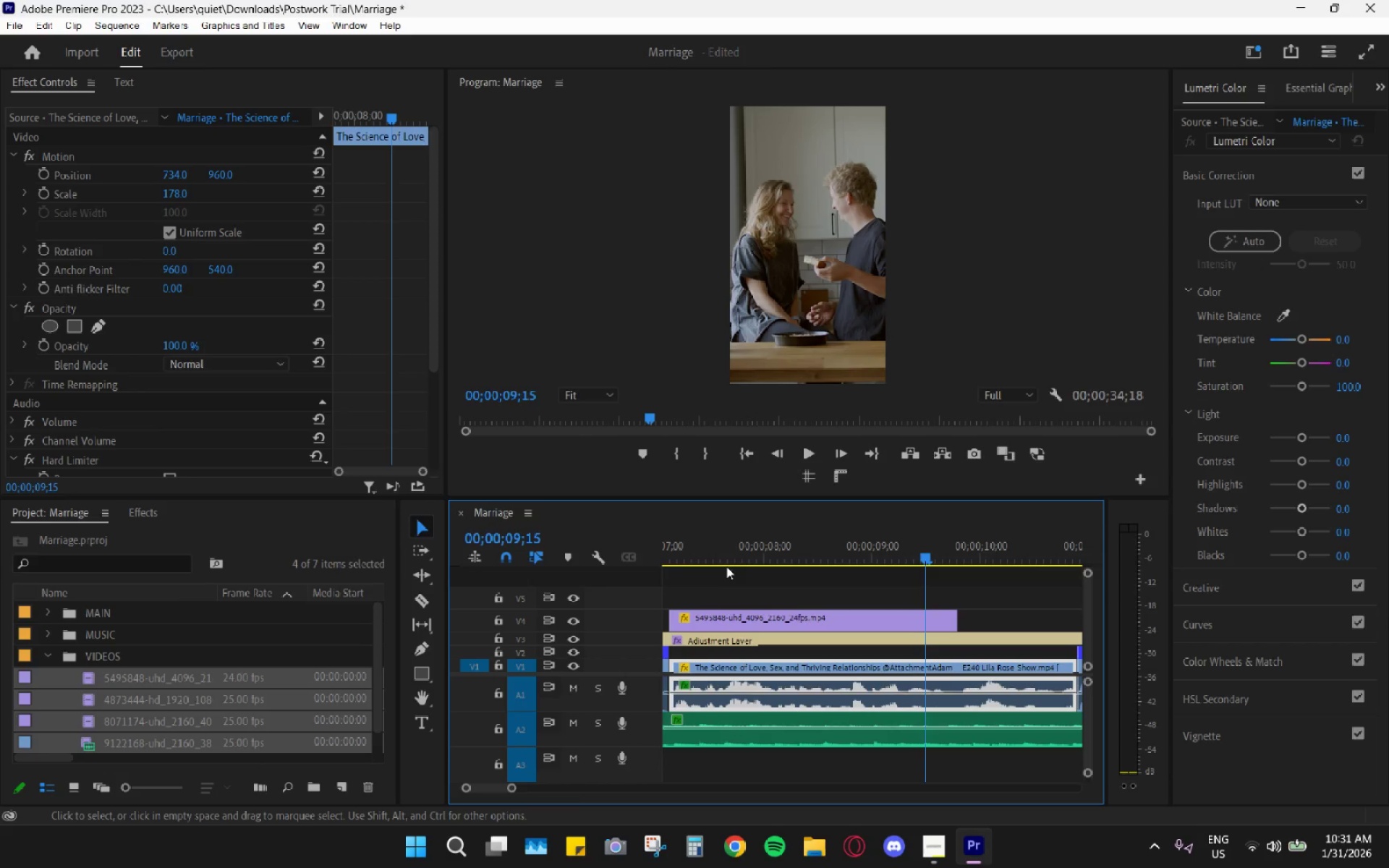 
hold_key(key=AltLeft, duration=0.41)
scroll: coordinate [738, 578], scroll_direction: down, amount: 4.0
 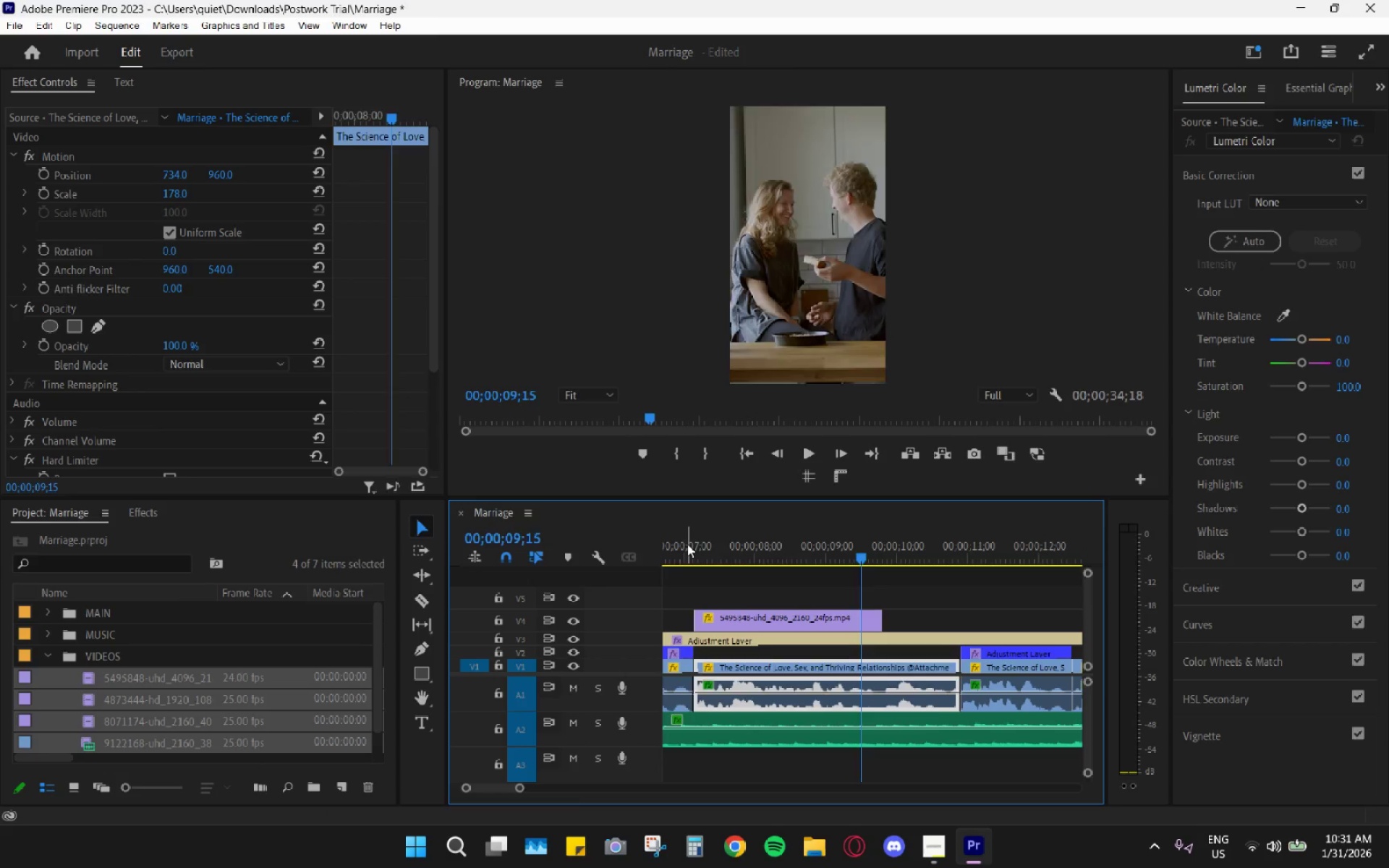 
key(Space)
 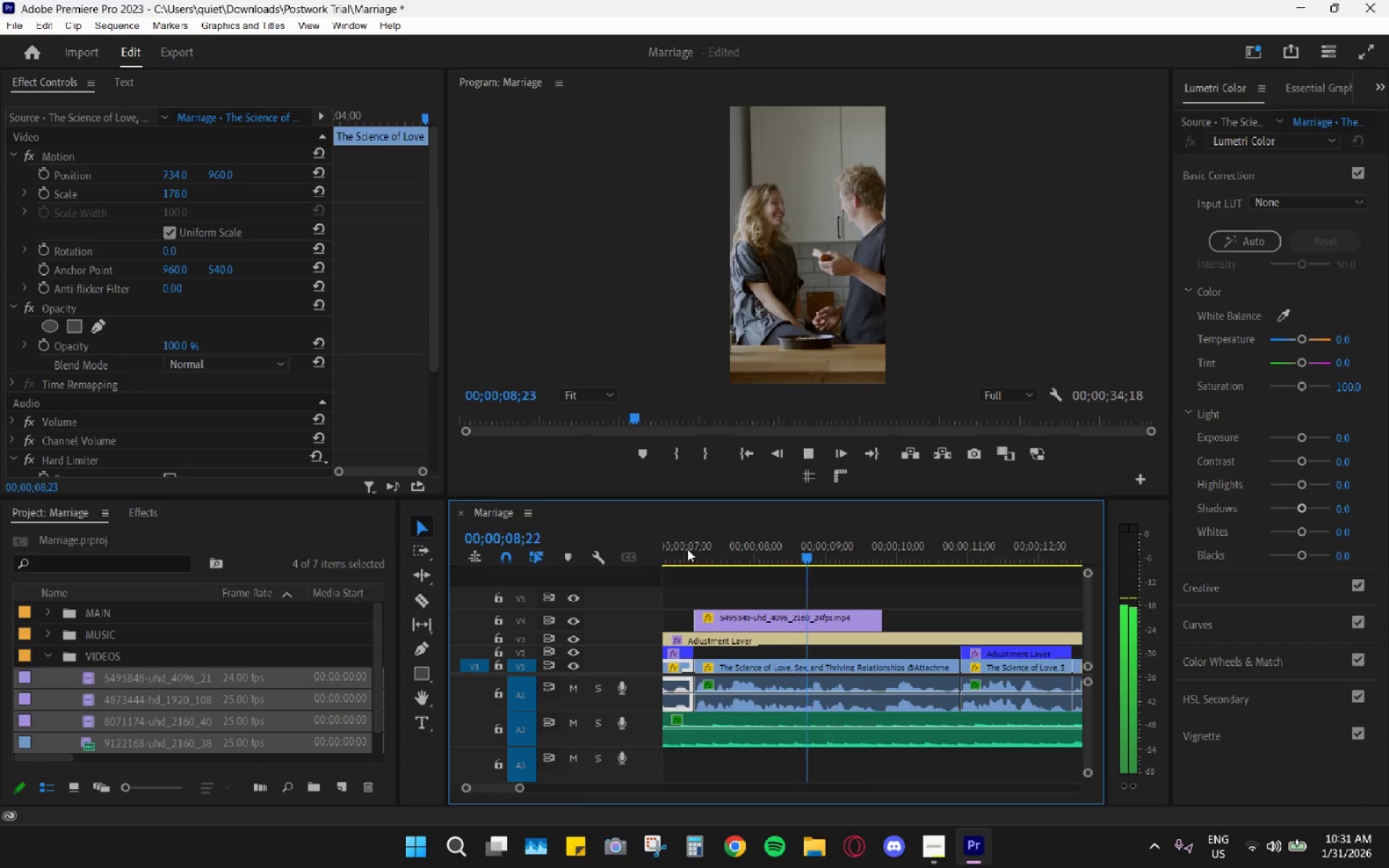 
key(Space)
 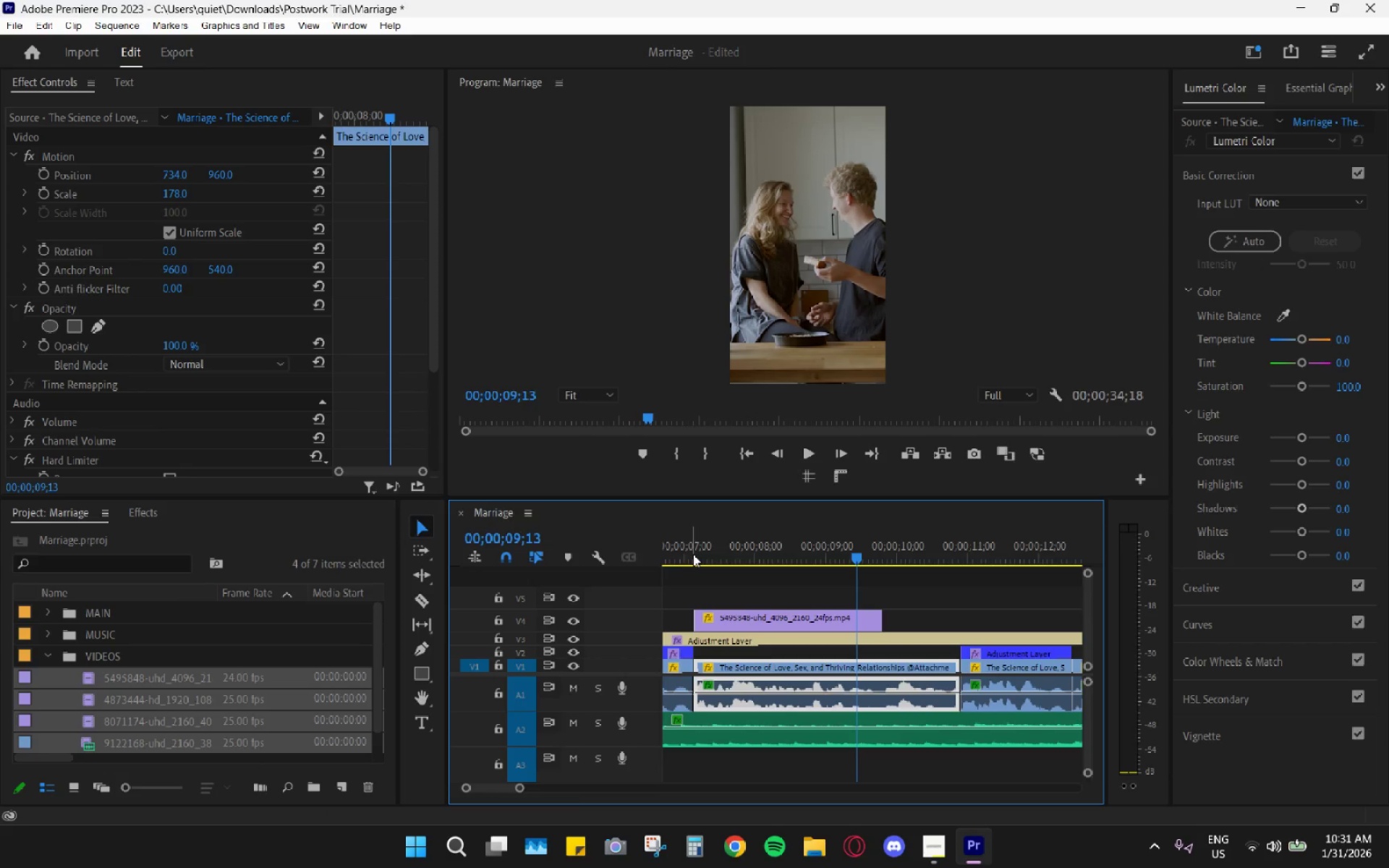 
key(Space)
 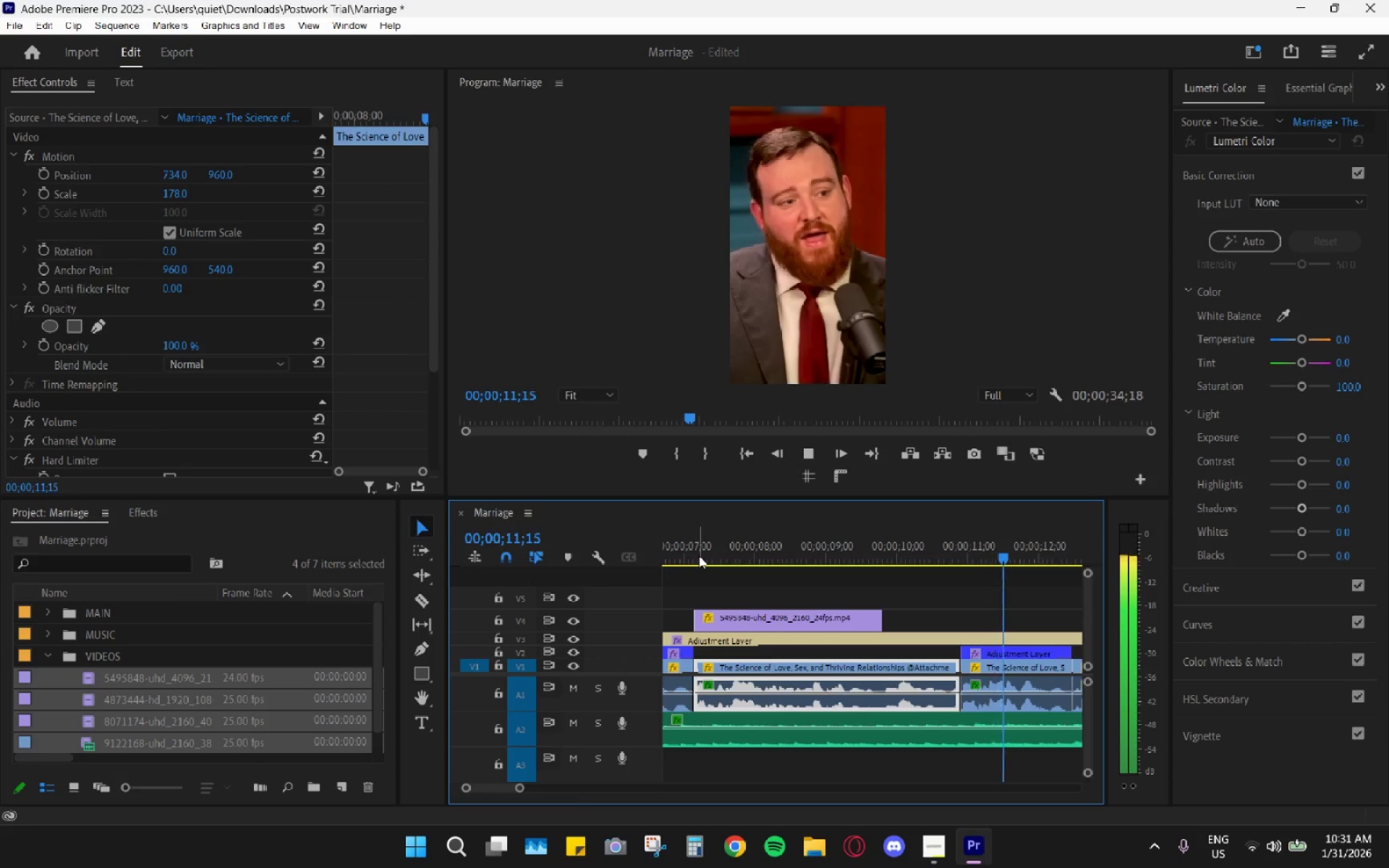 
key(Space)
 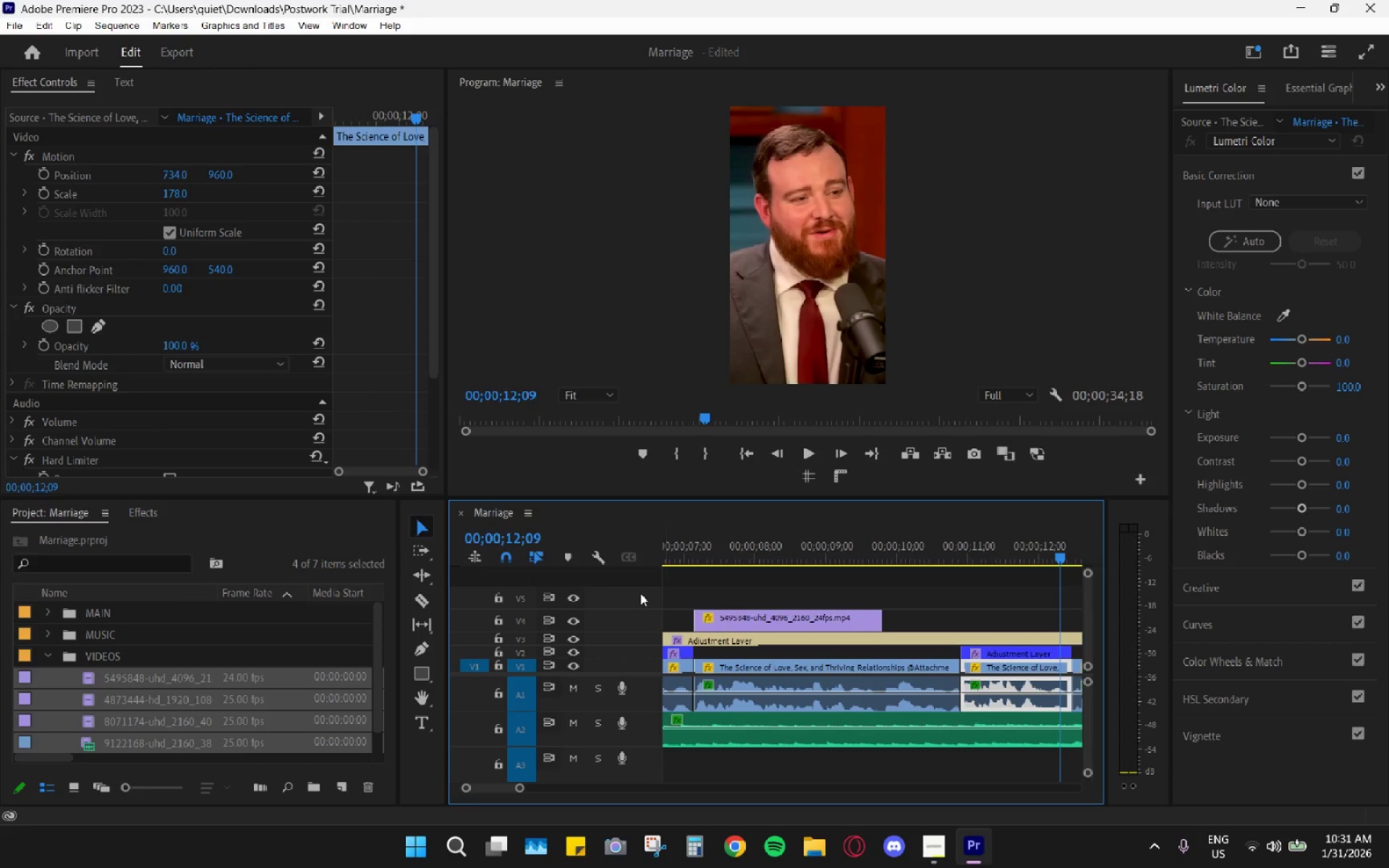 
wait(8.78)
 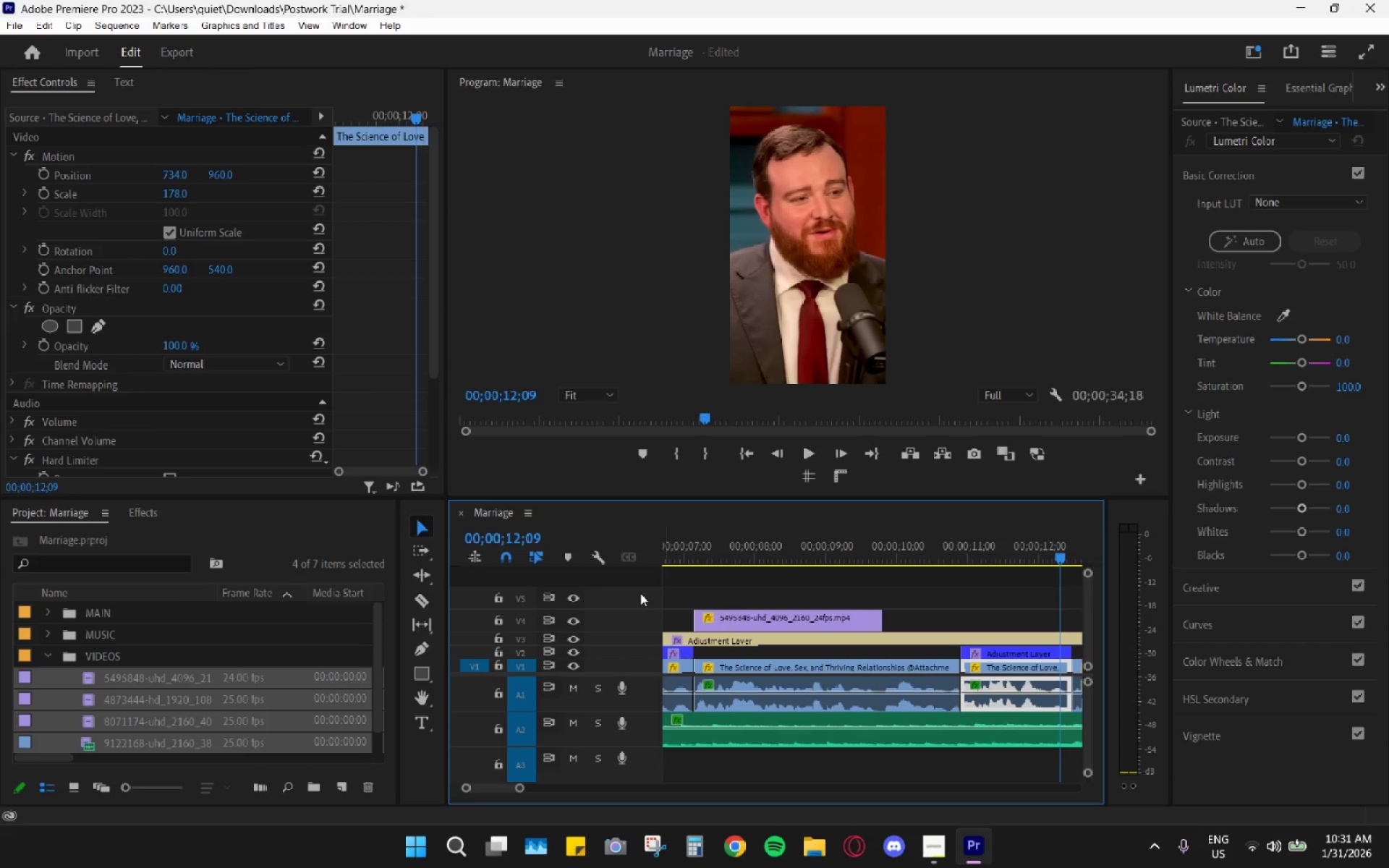 
key(Space)
 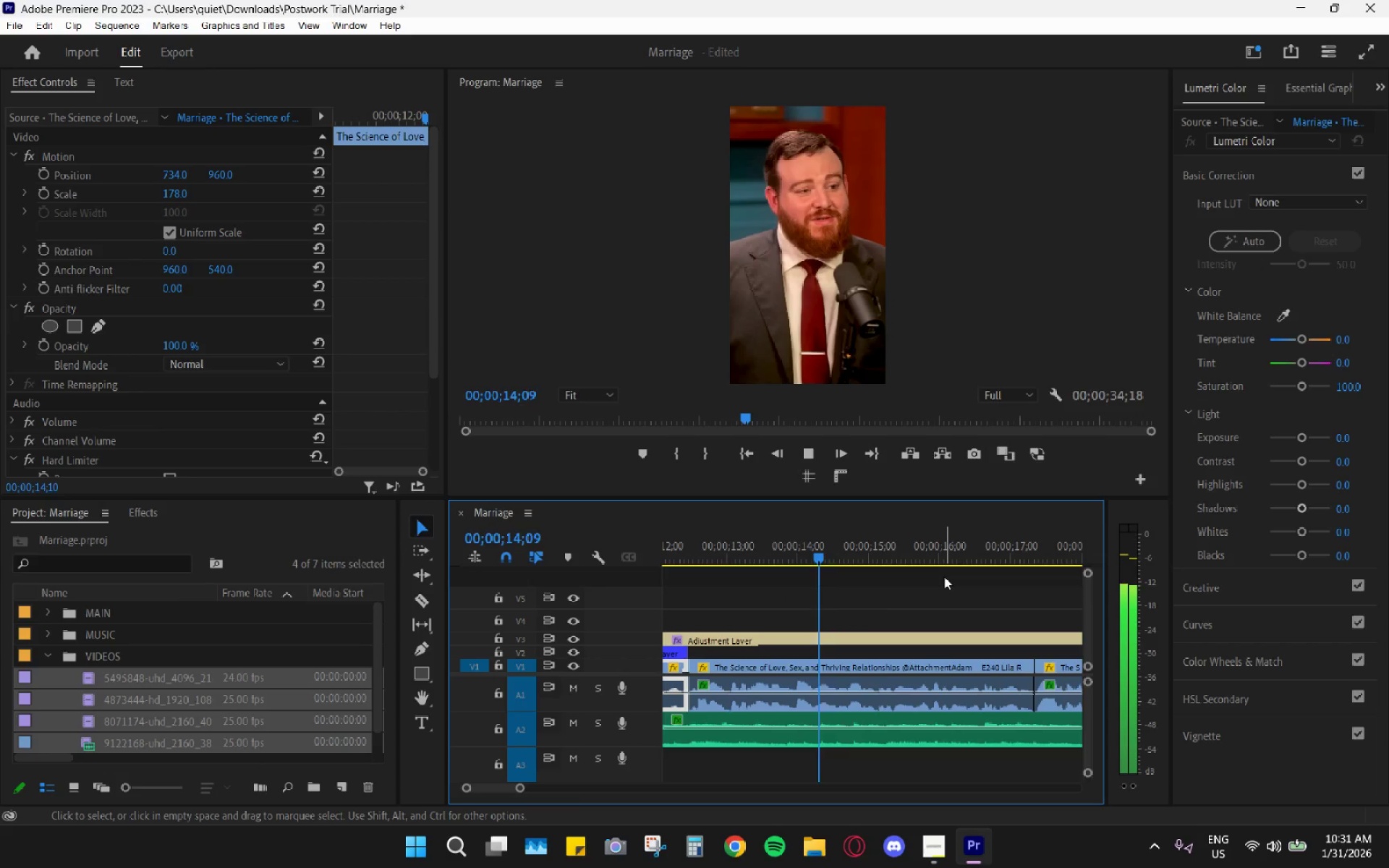 
key(Space)
 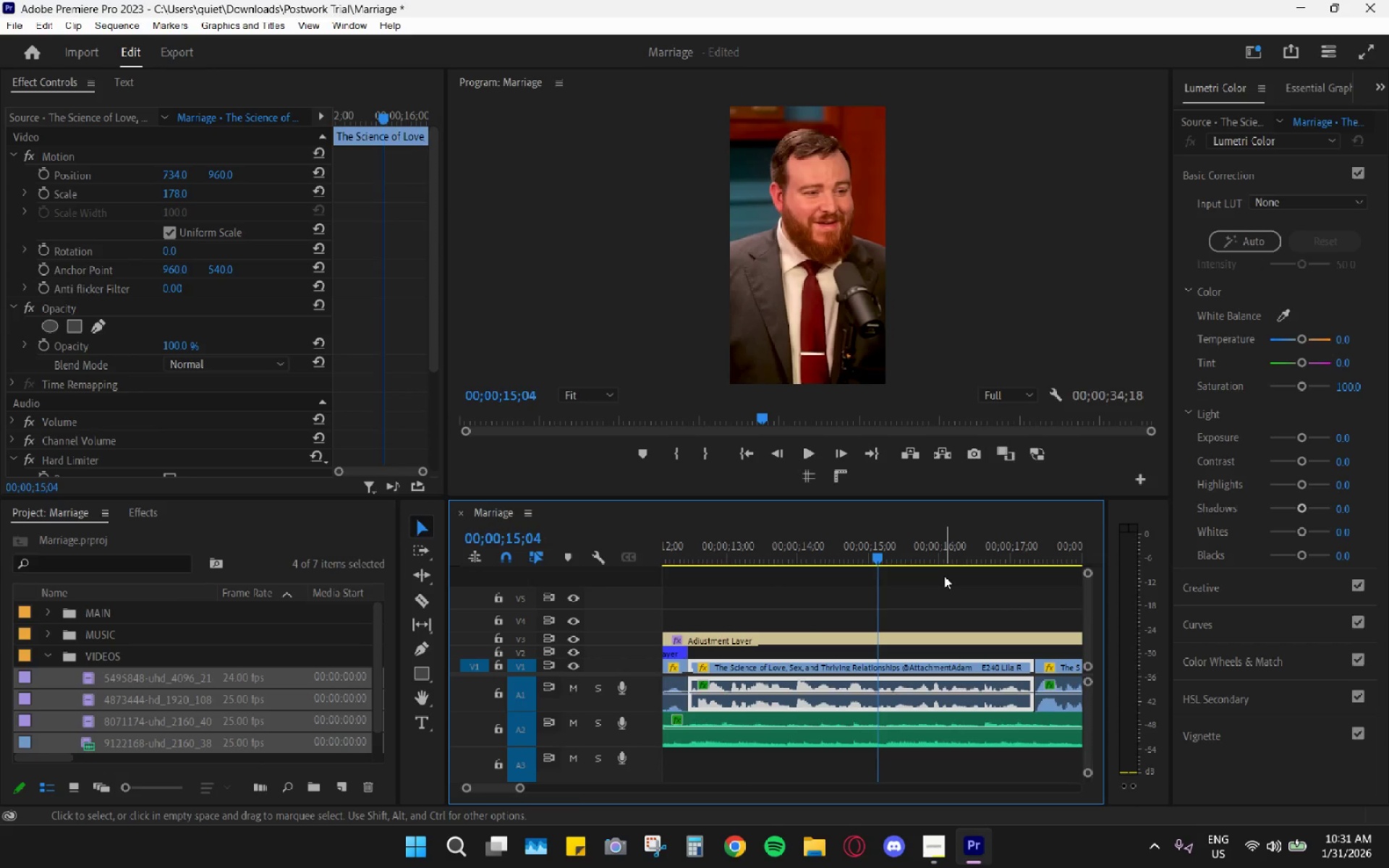 
key(Space)
 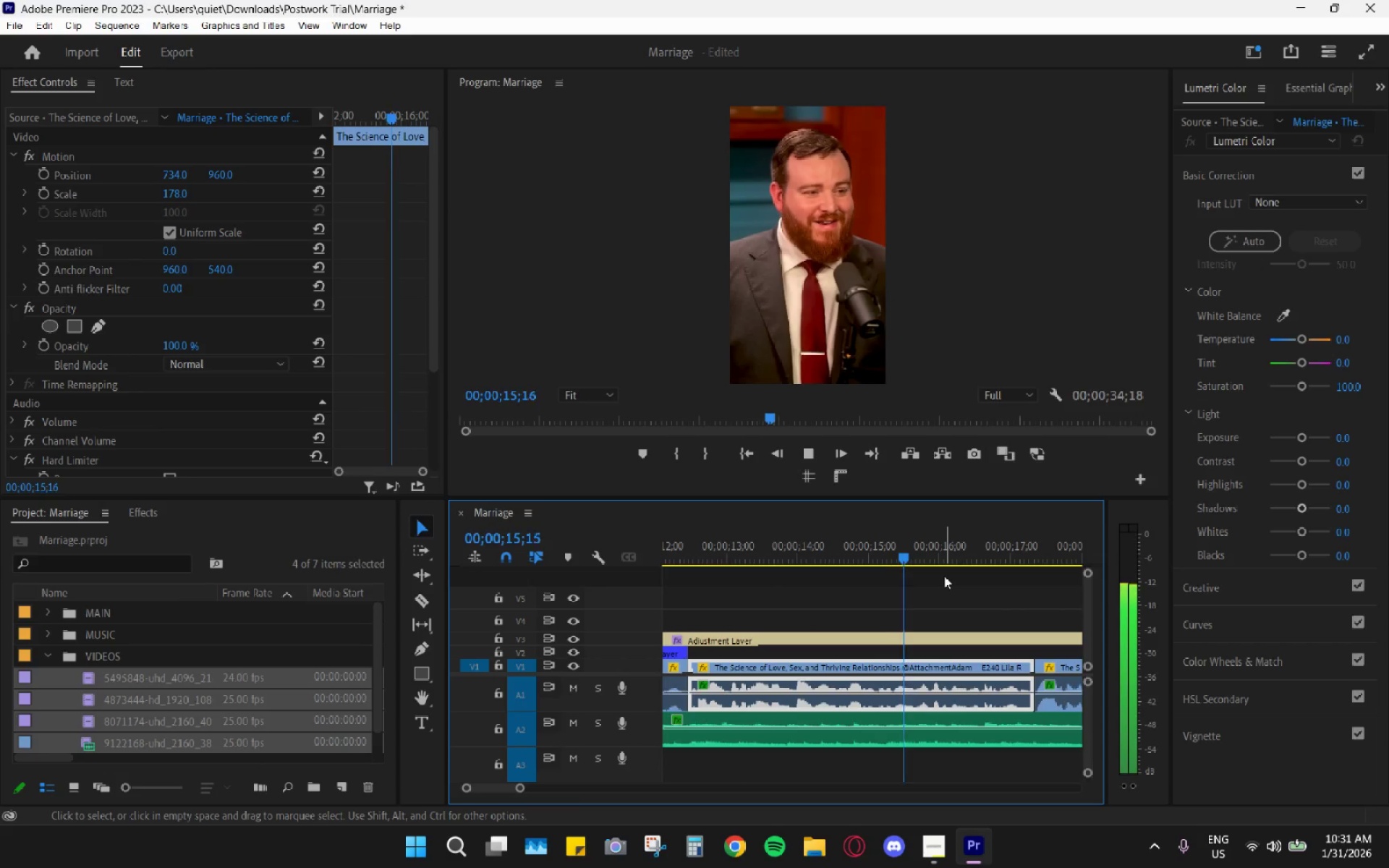 
key(Space)
 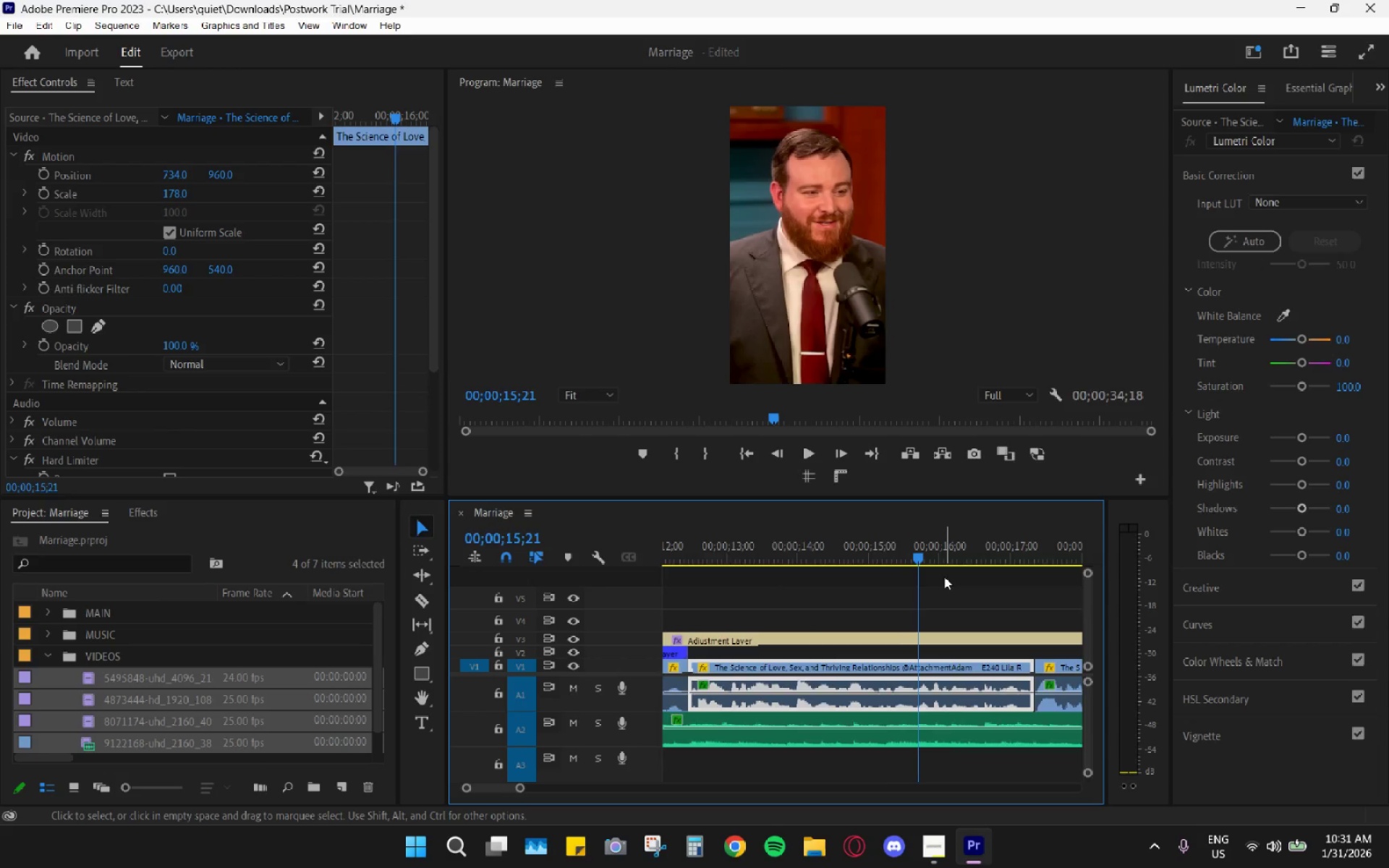 
hold_key(key=AltLeft, duration=0.77)
scroll: coordinate [944, 576], scroll_direction: down, amount: 17.0
 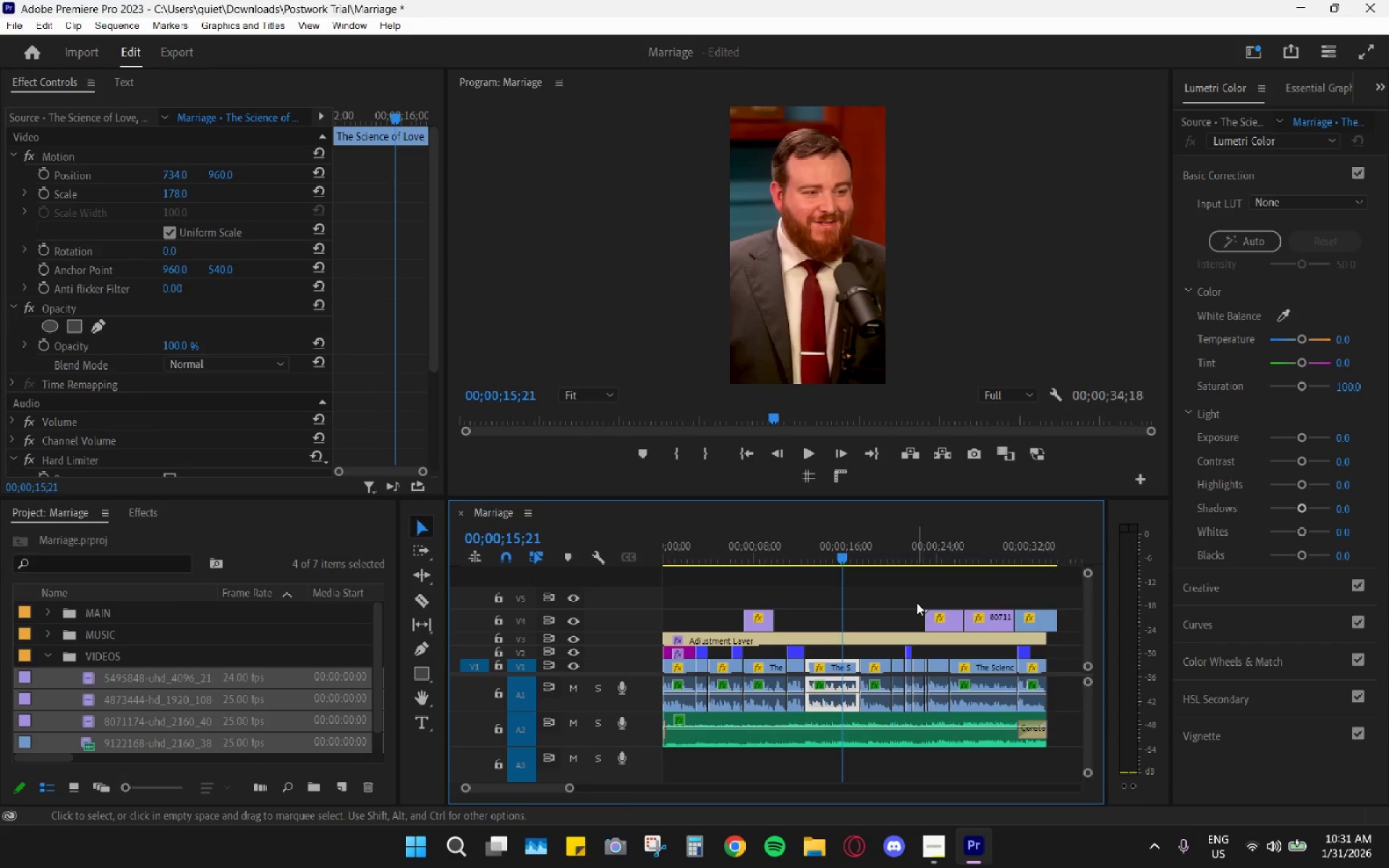 
left_click([950, 540])
 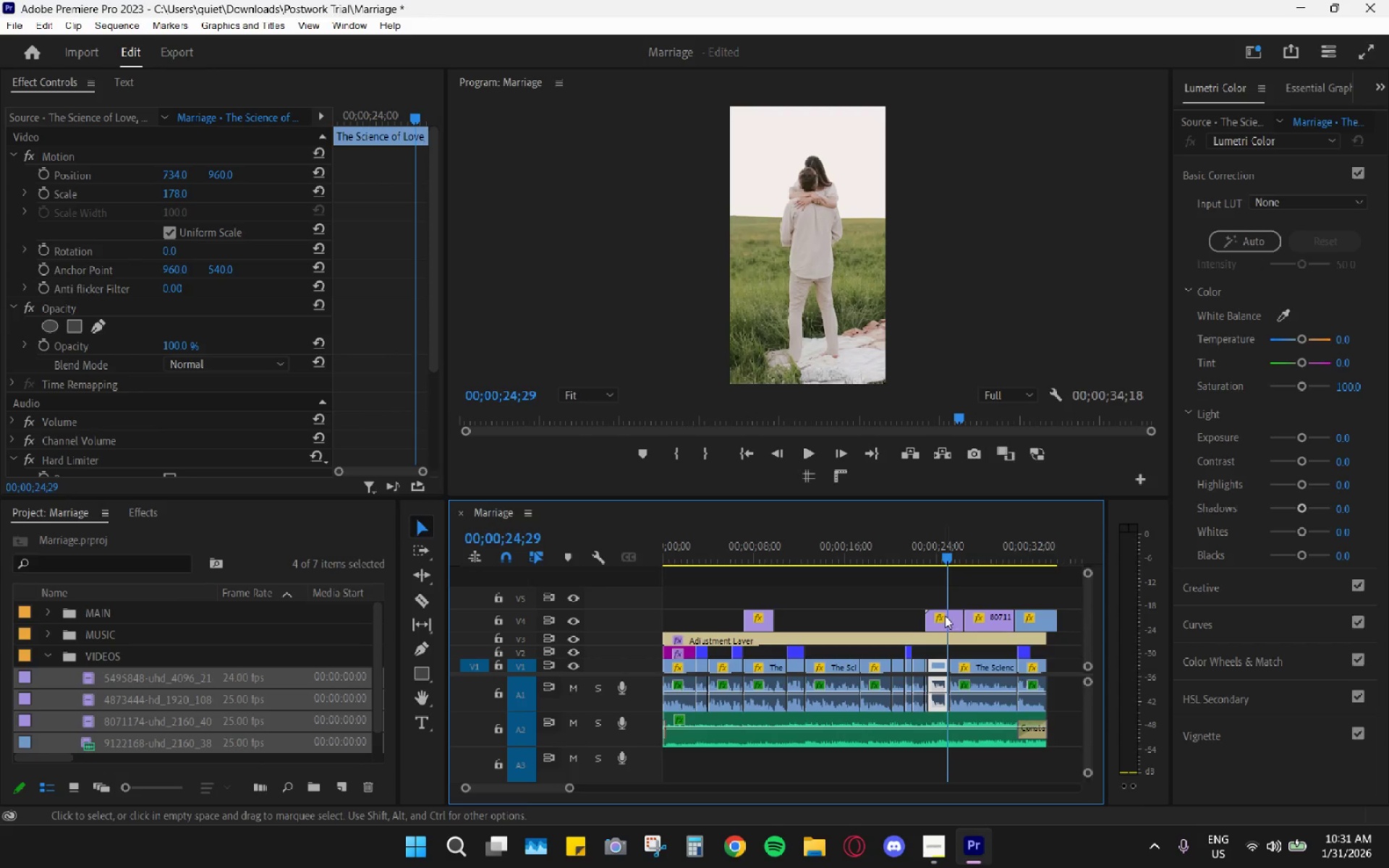 
left_click_drag(start_coordinate=[943, 613], to_coordinate=[845, 613])
 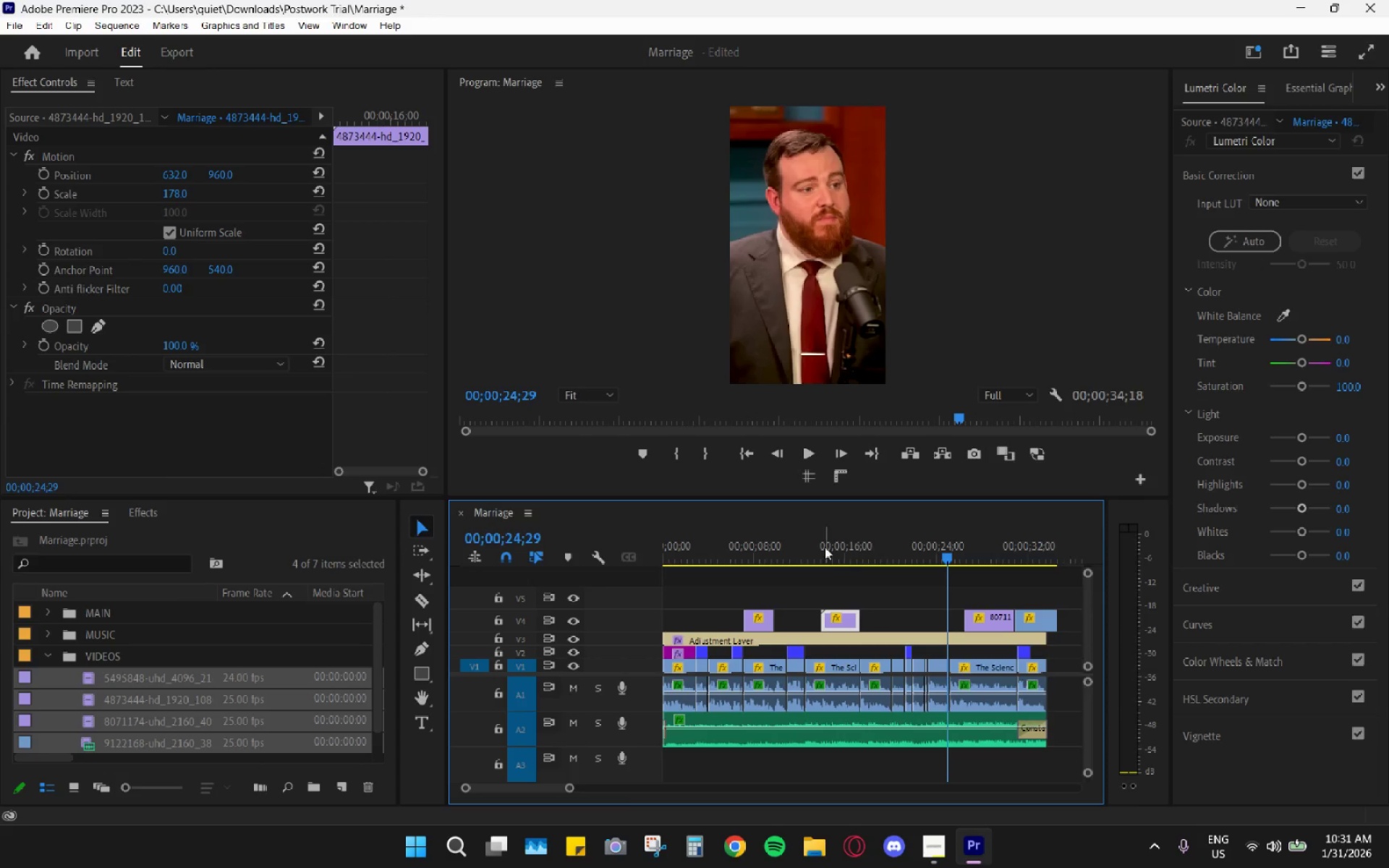 
left_click_drag(start_coordinate=[821, 542], to_coordinate=[808, 539])
 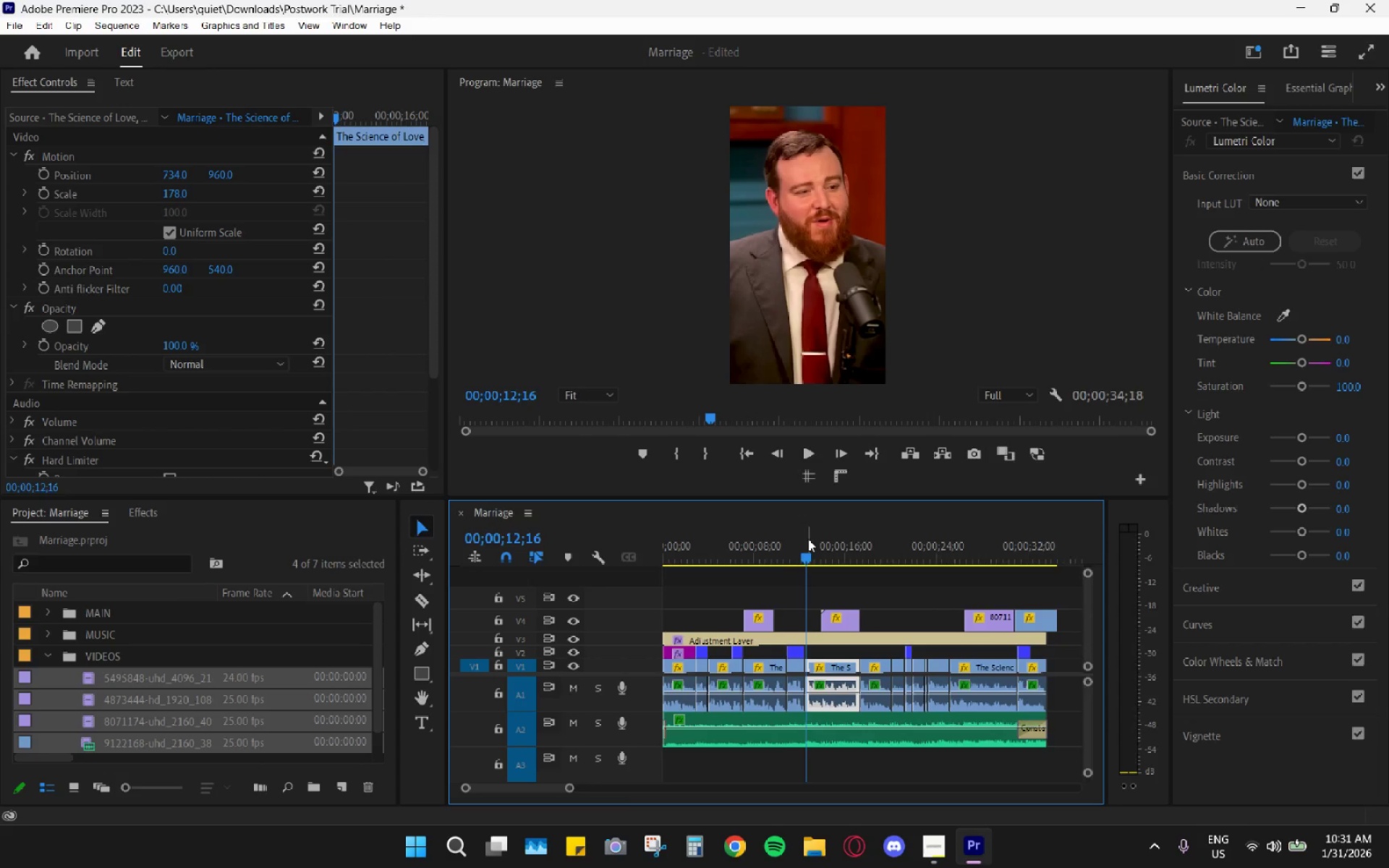 
key(Space)
 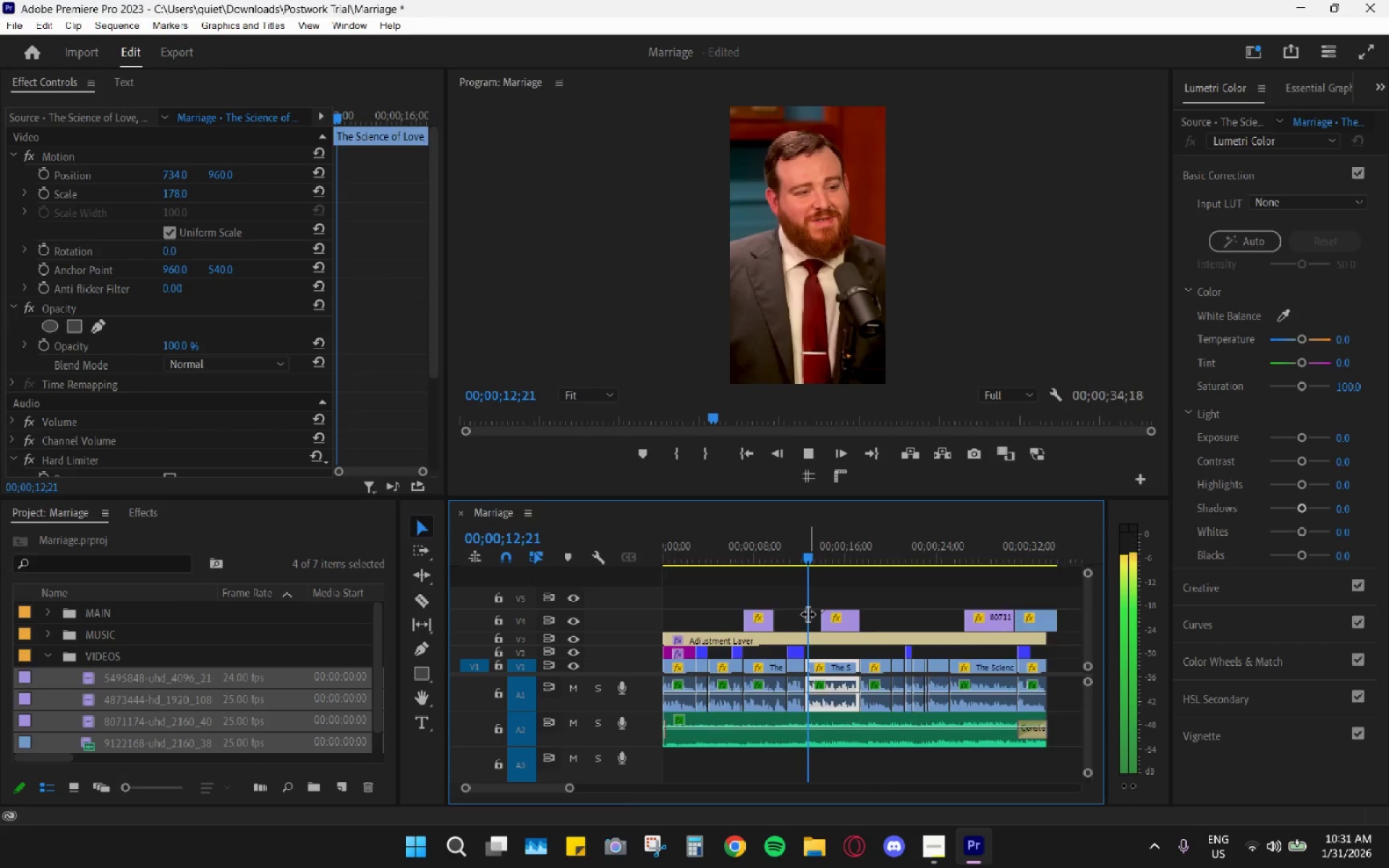 
hold_key(key=AltLeft, duration=1.12)
scroll: coordinate [815, 618], scroll_direction: up, amount: 16.0
 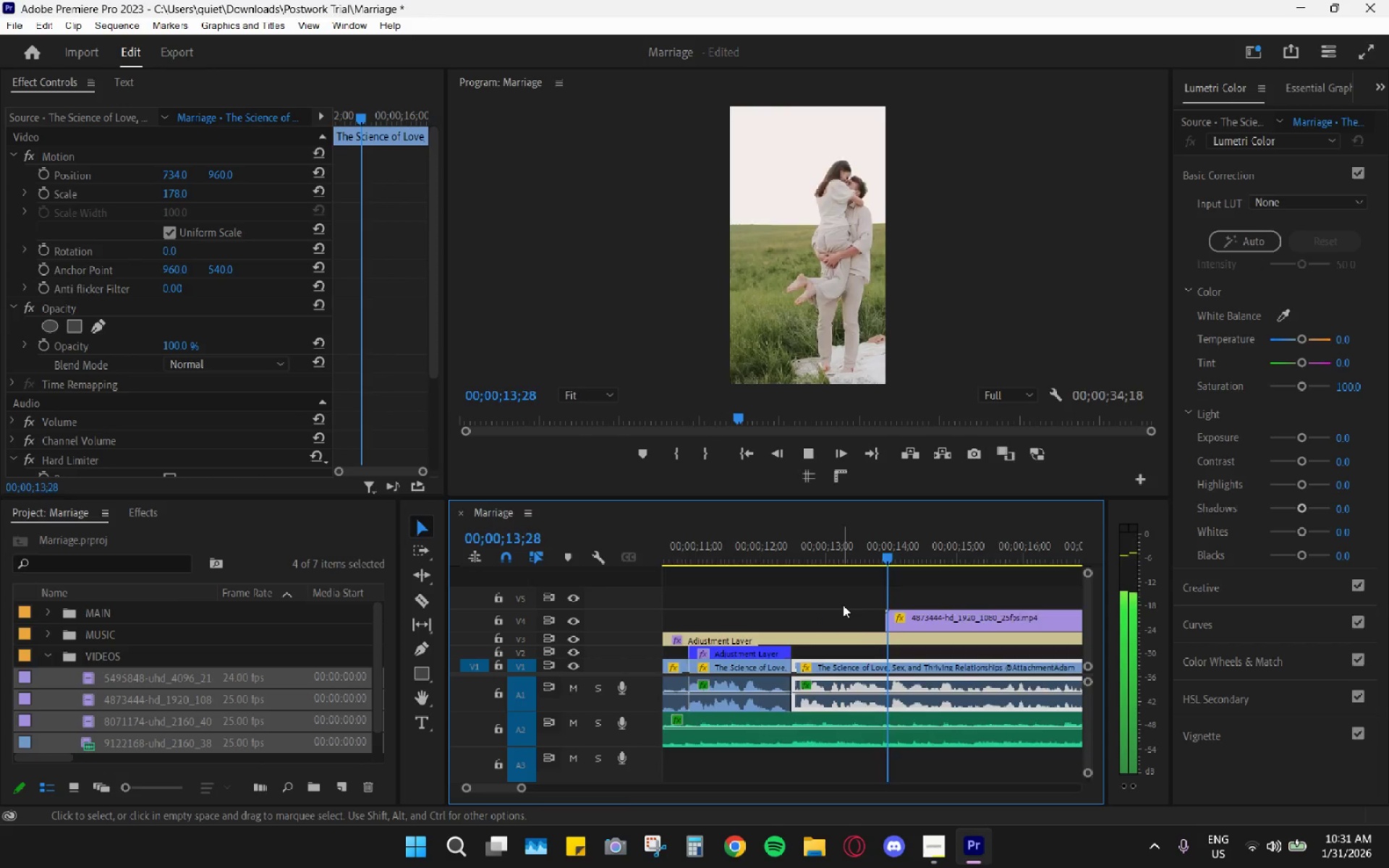 
scroll: coordinate [843, 605], scroll_direction: down, amount: 5.0
 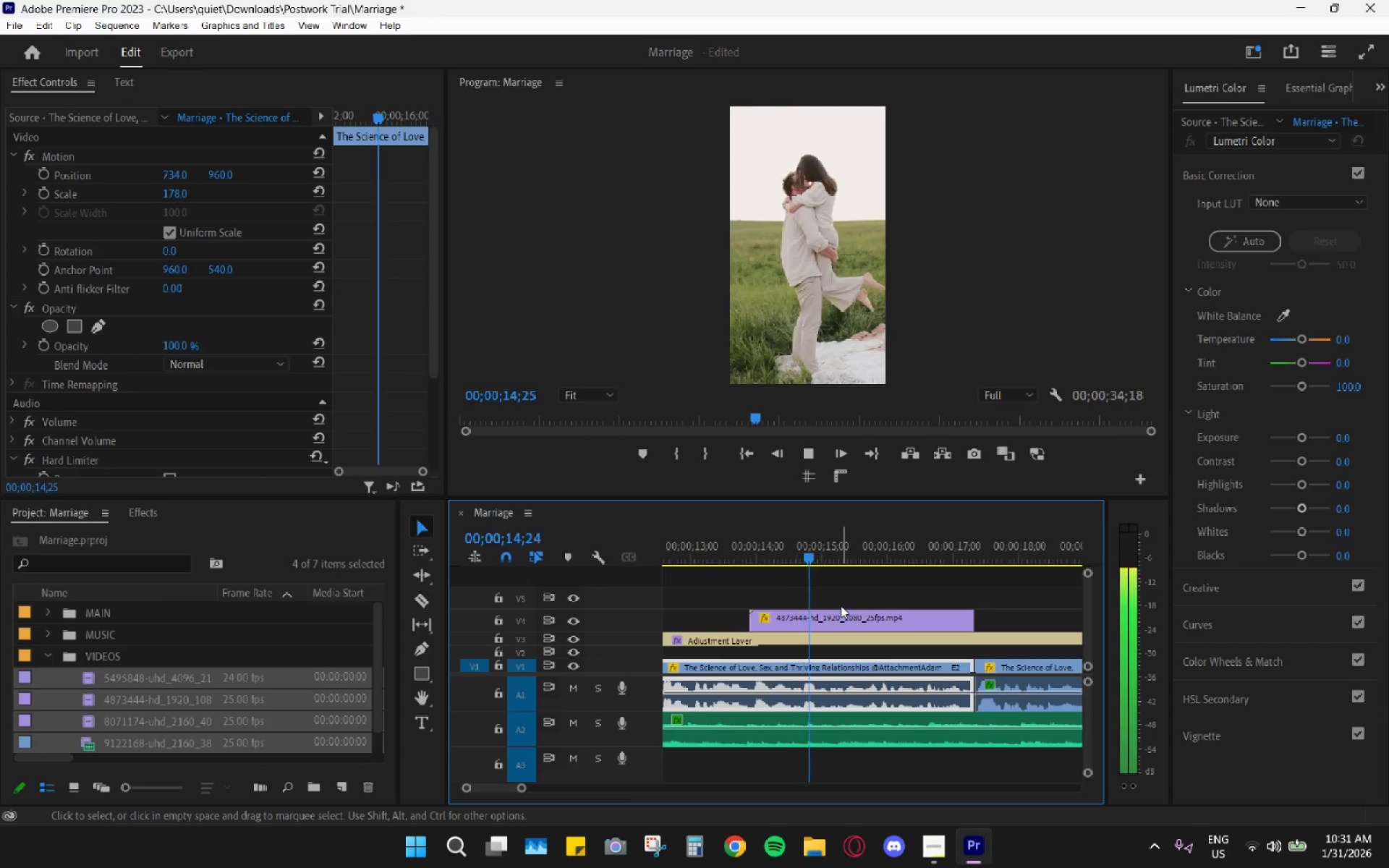 
key(Space)
 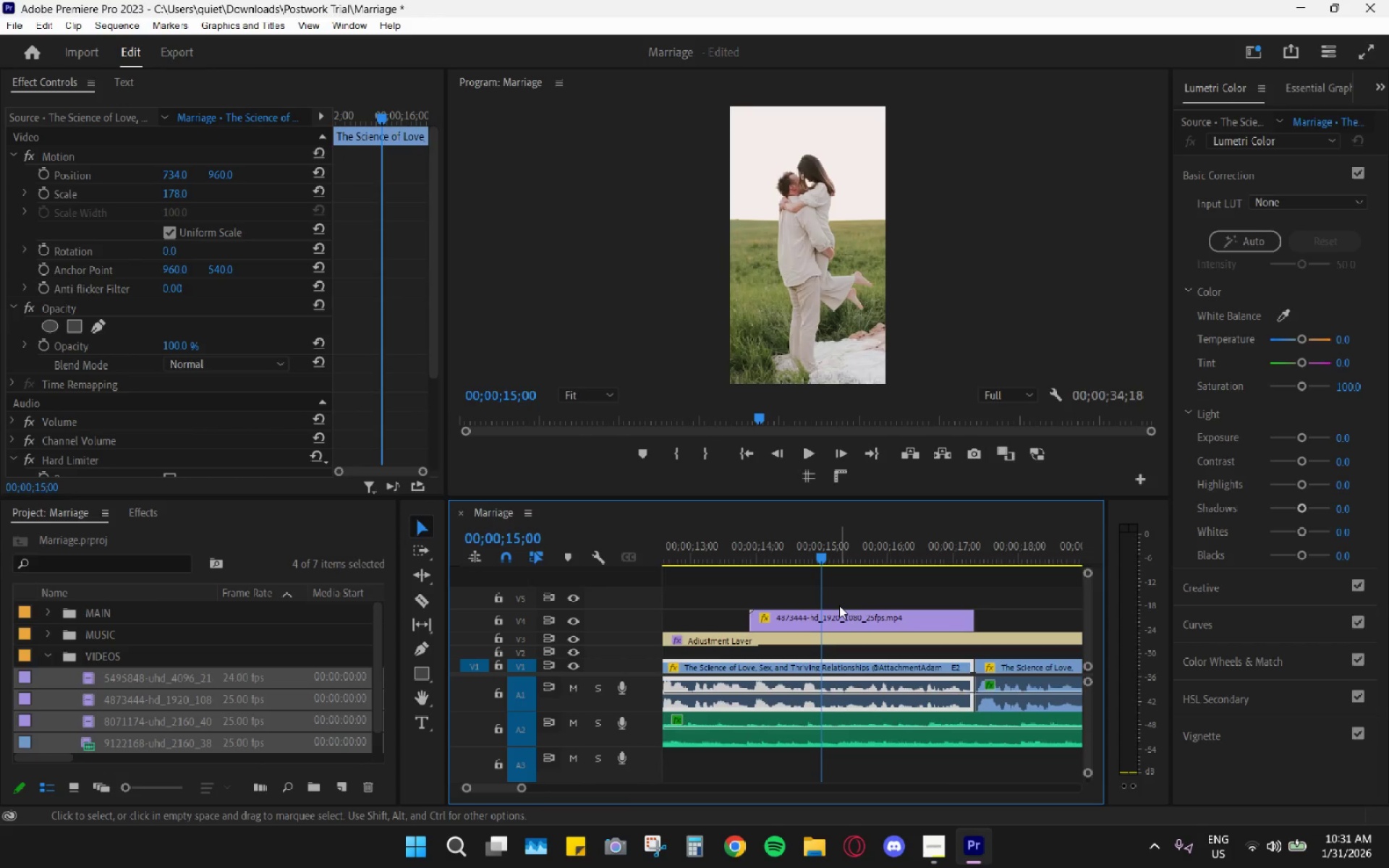 
key(Space)
 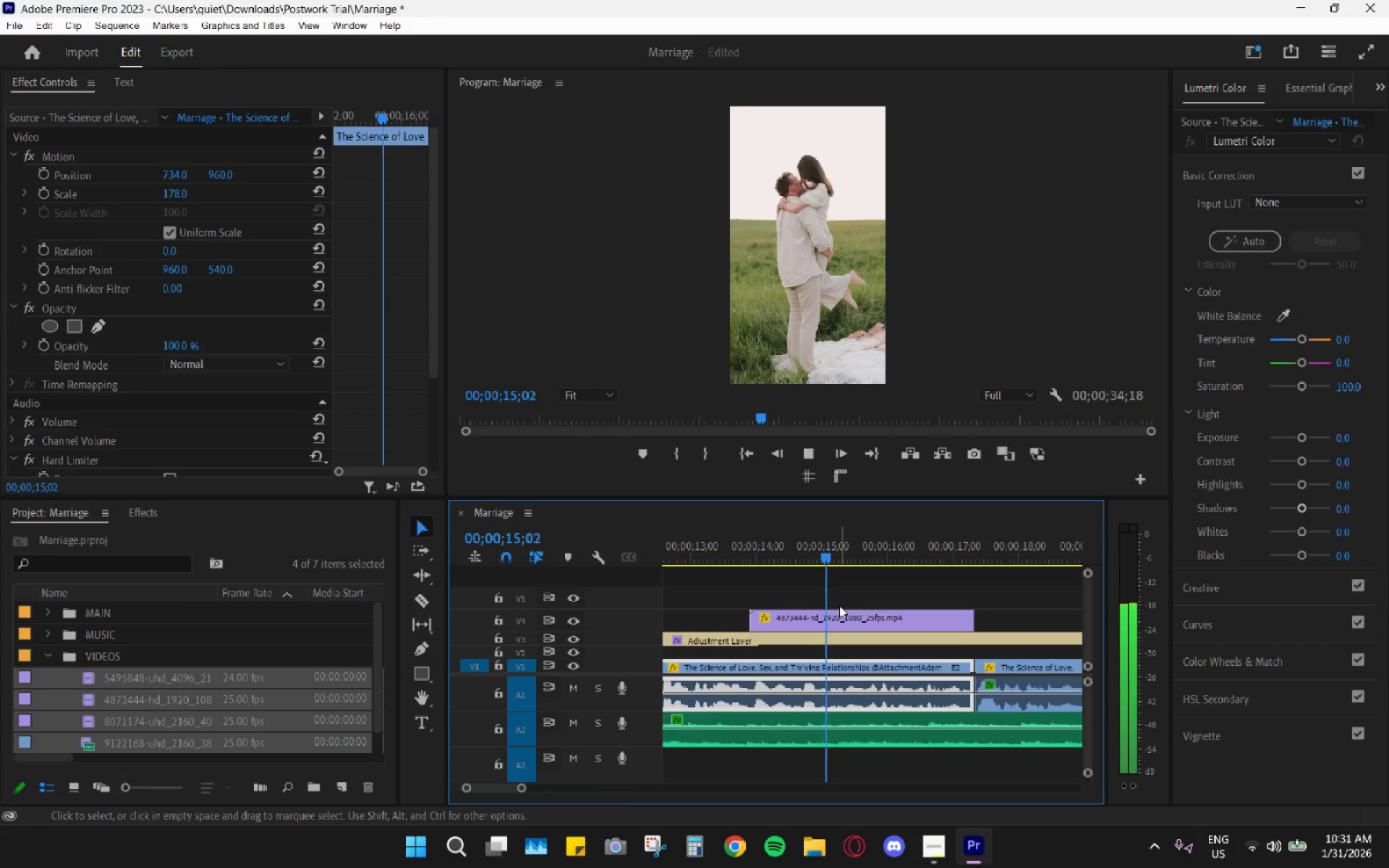 
key(Space)
 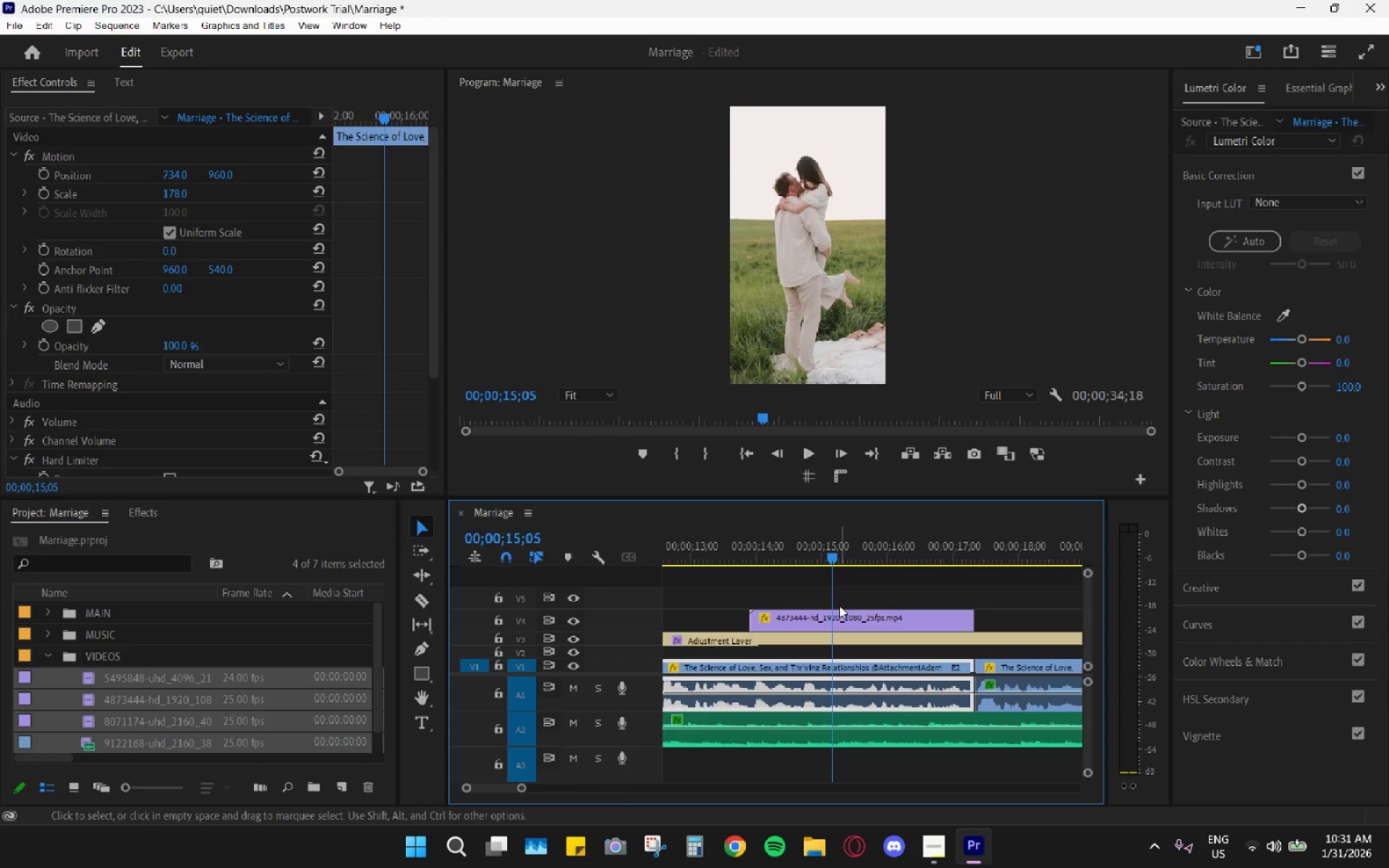 
key(Space)
 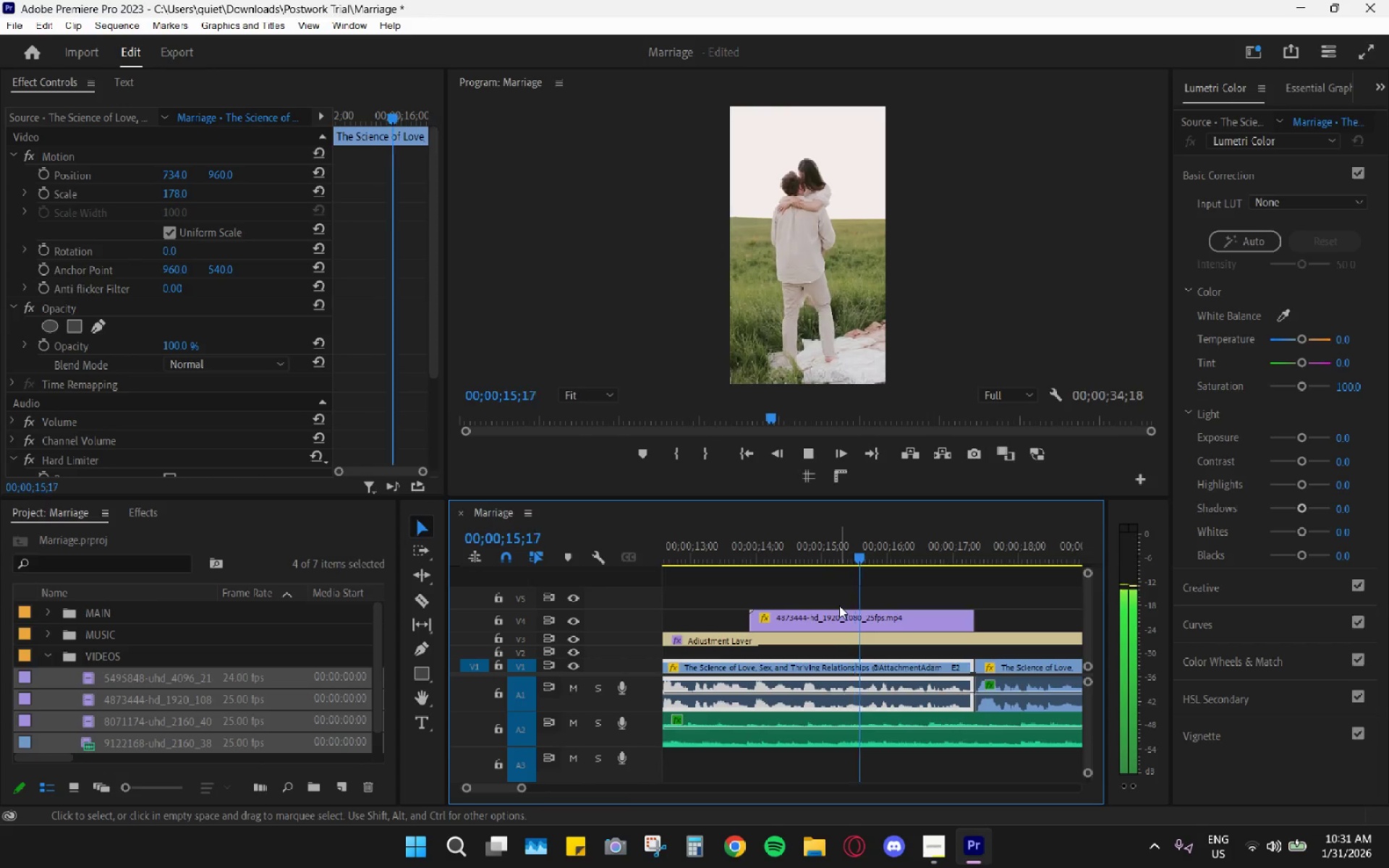 
key(Space)
 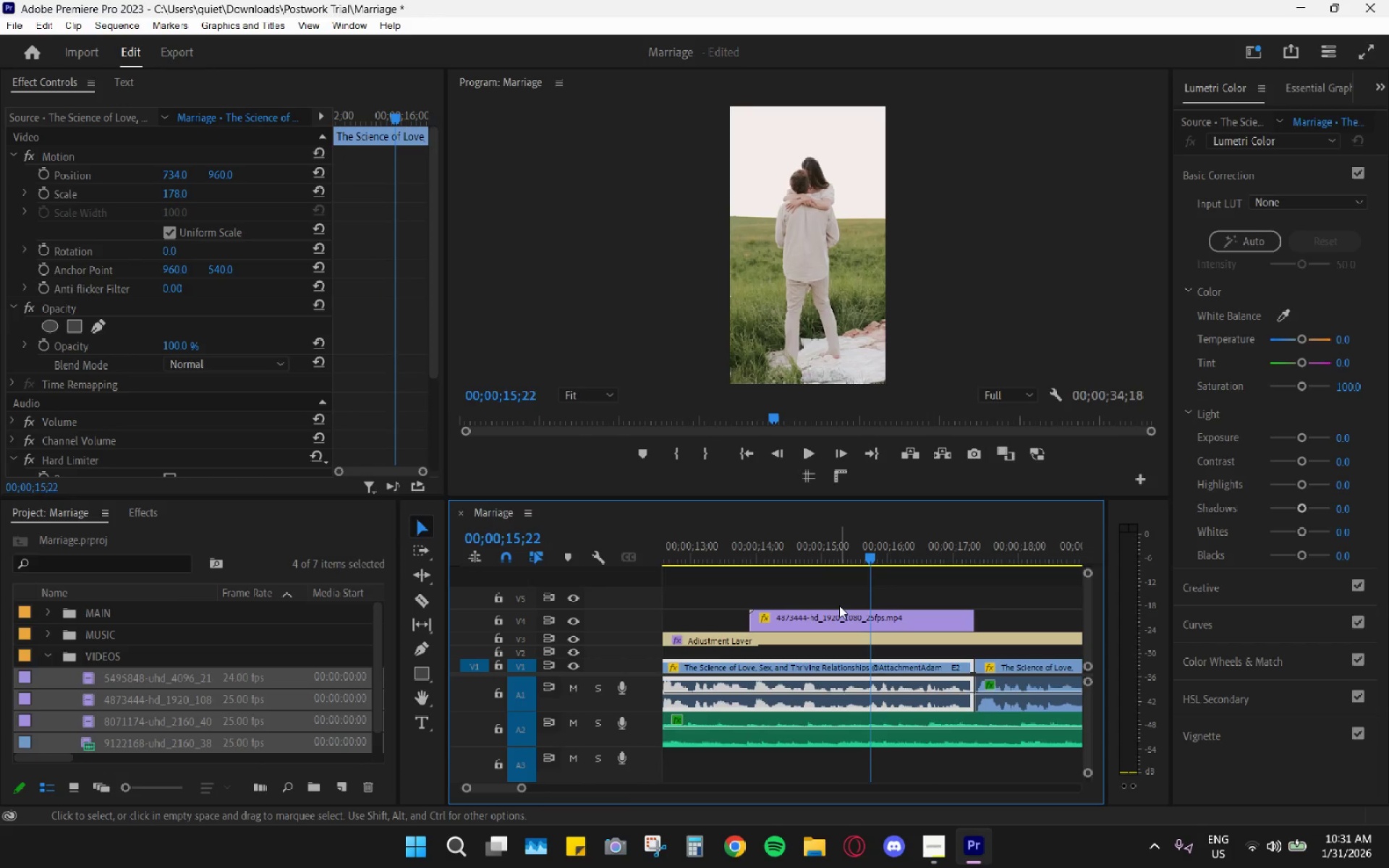 
key(Space)
 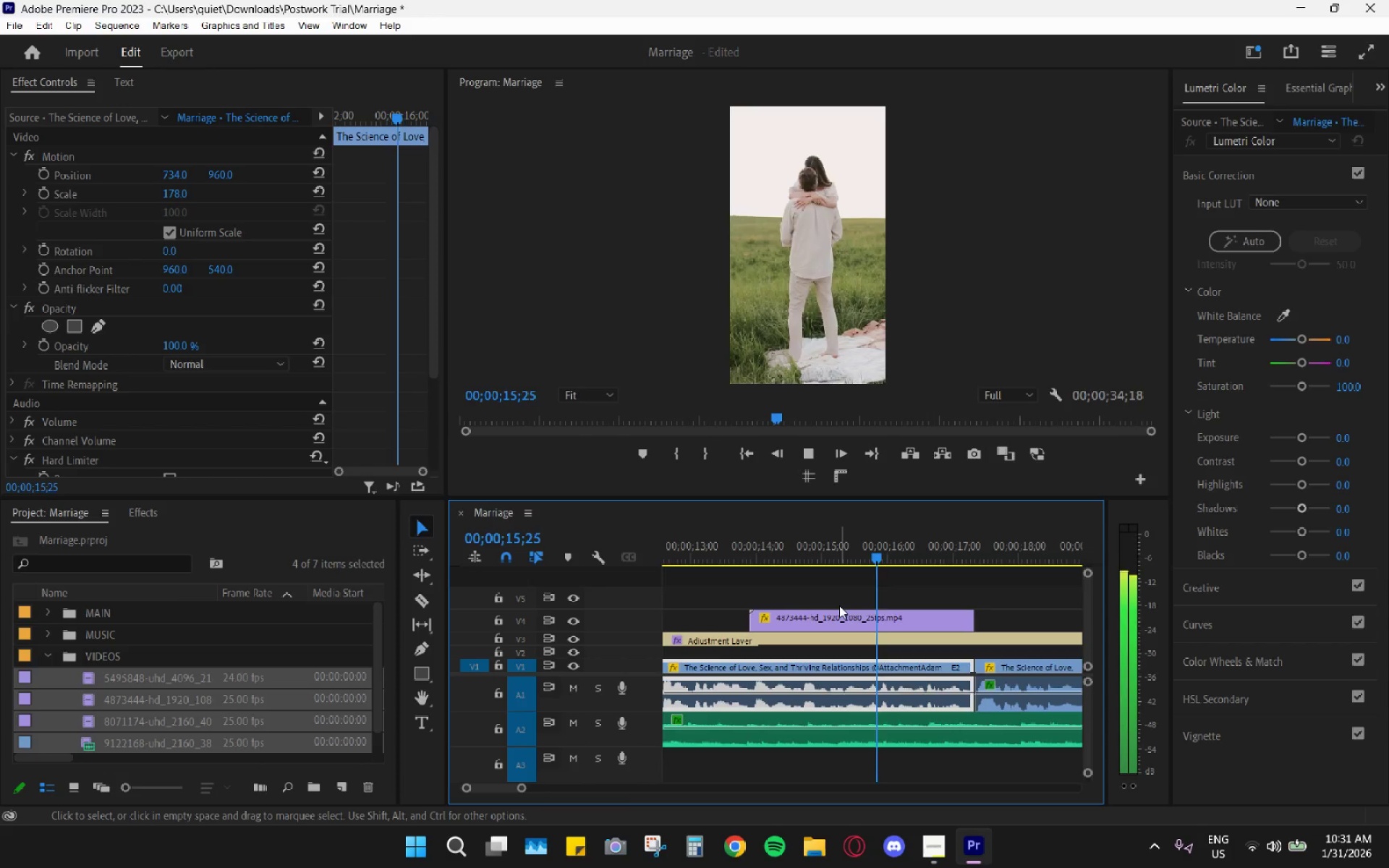 
key(Space)
 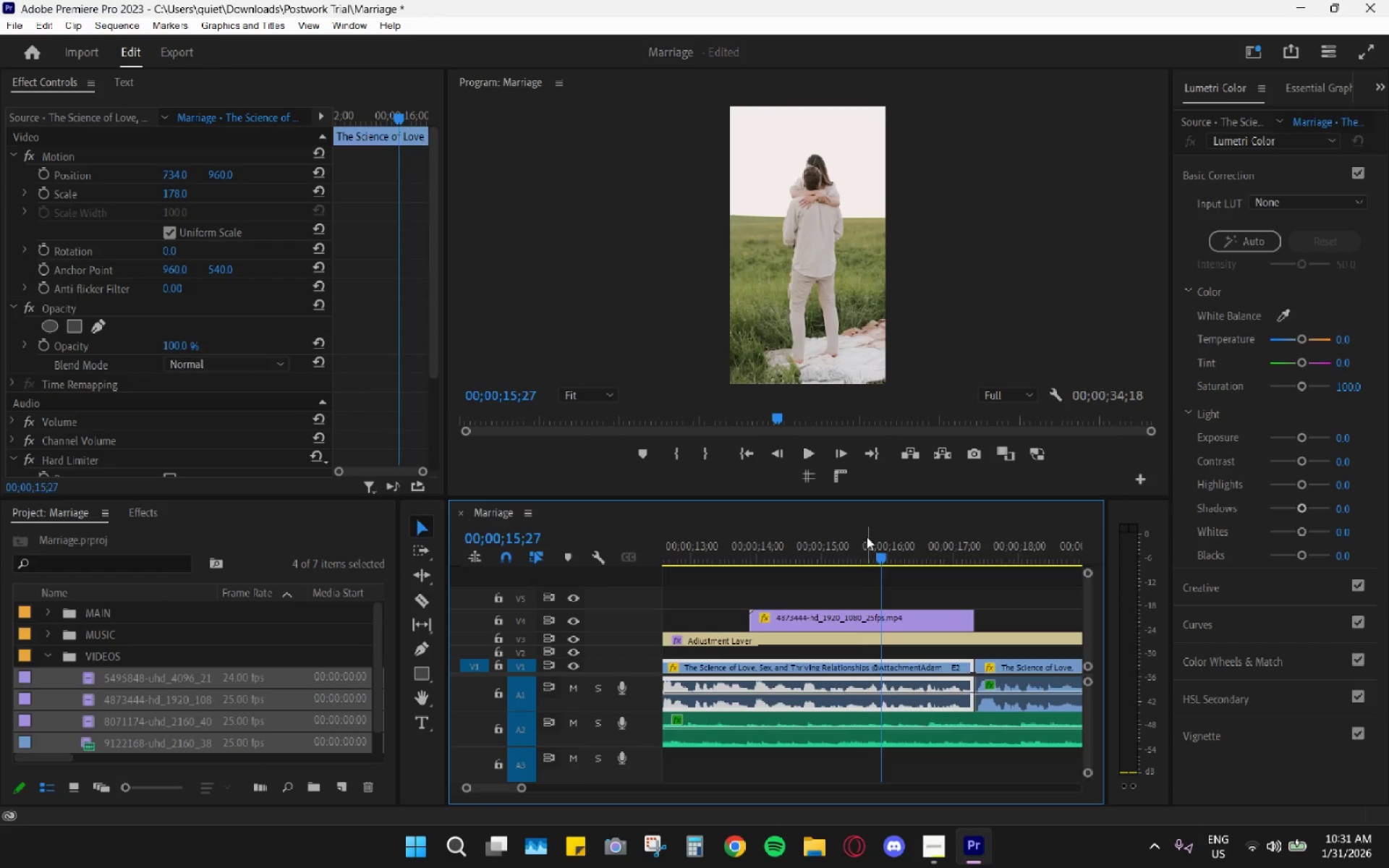 
key(Space)
 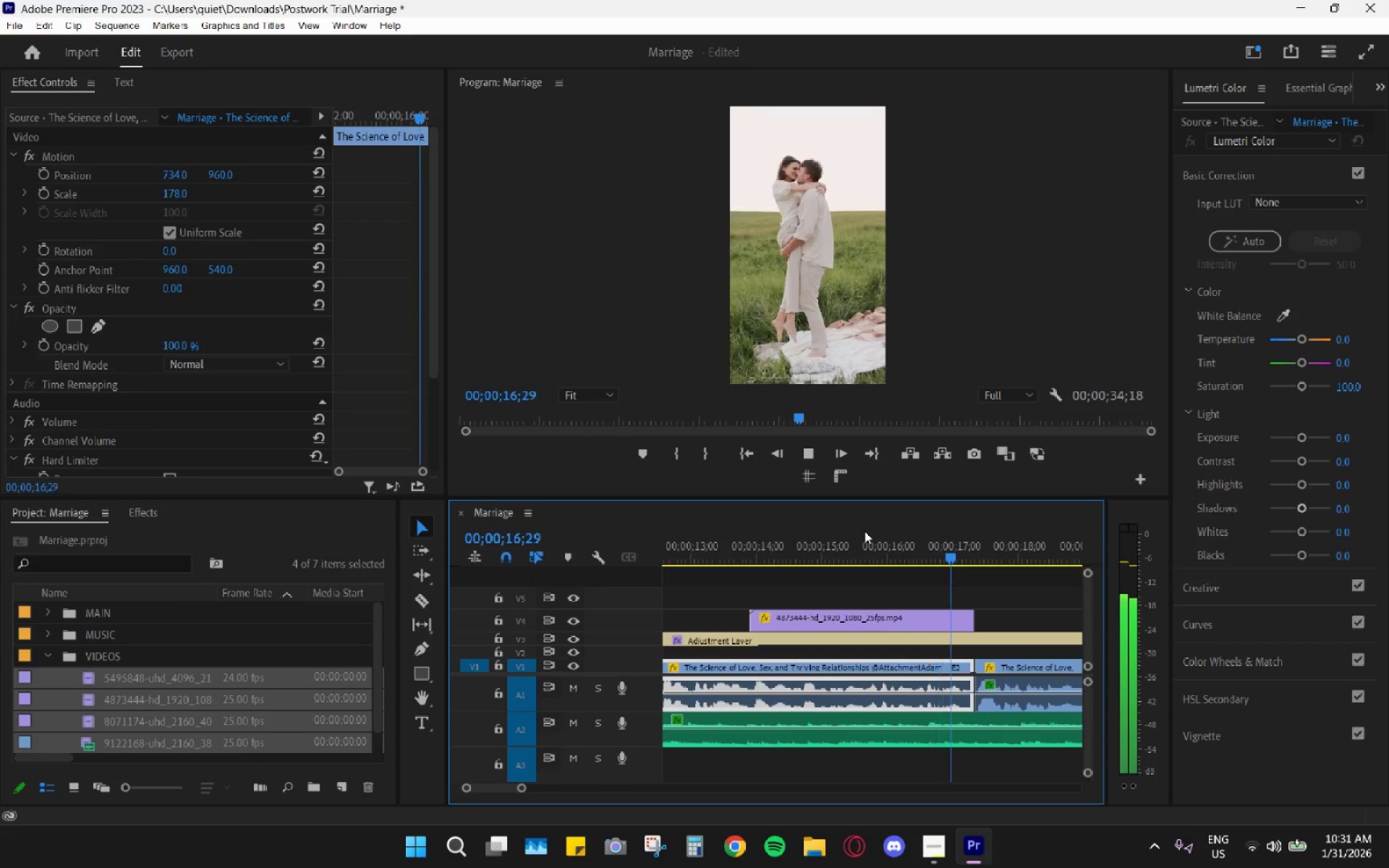 
key(Space)
 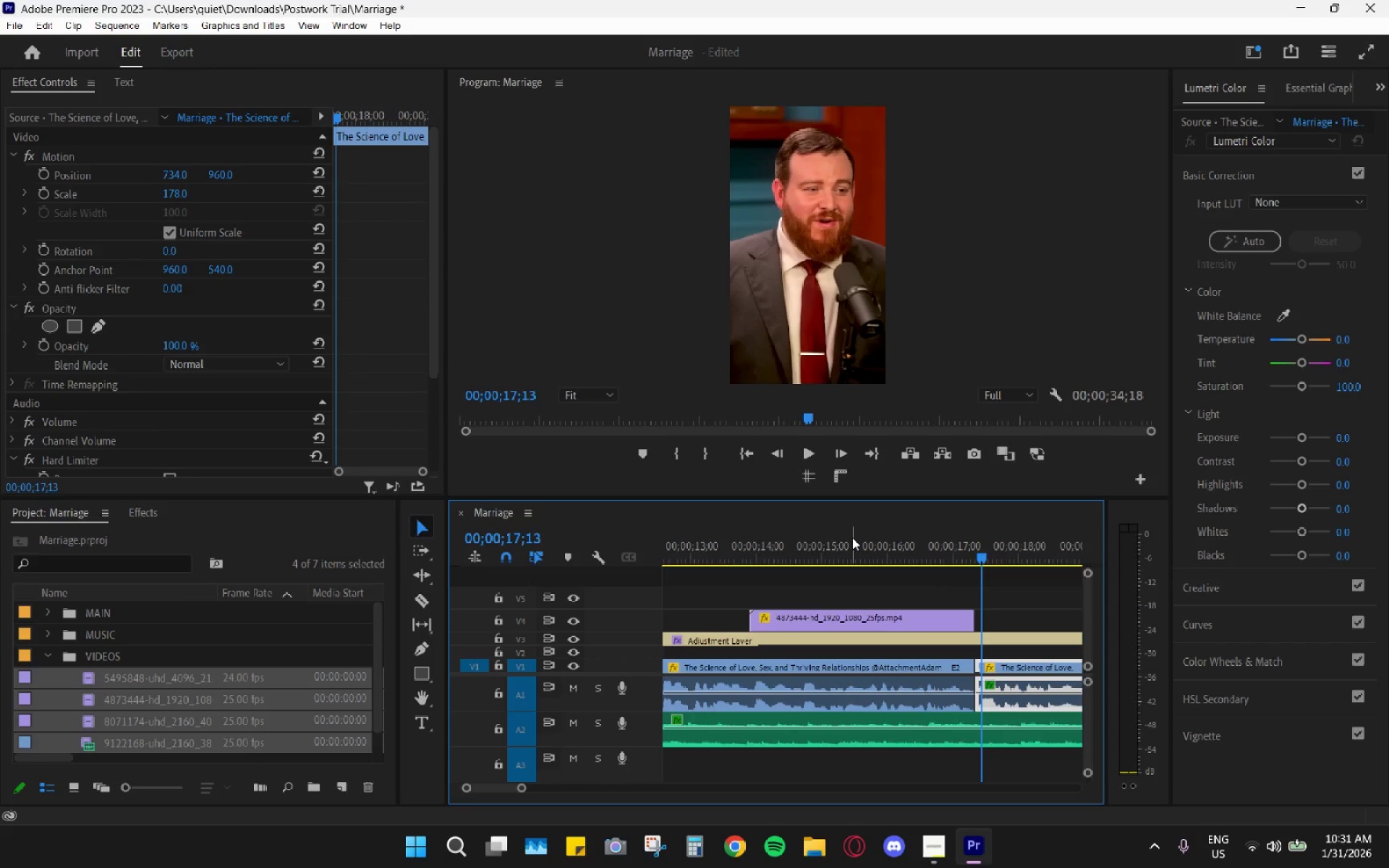 
left_click_drag(start_coordinate=[861, 532], to_coordinate=[844, 527])
 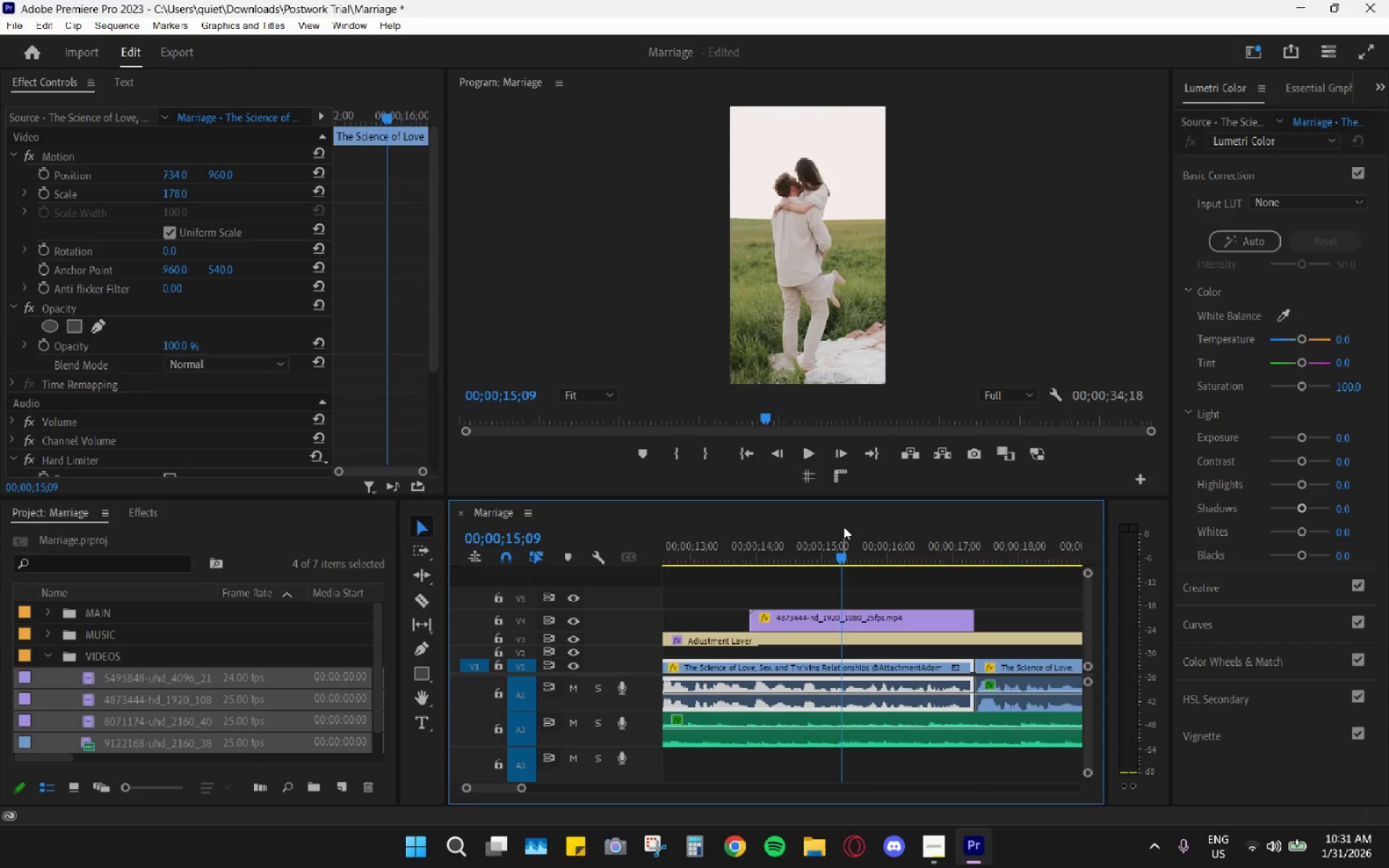 
key(Space)
 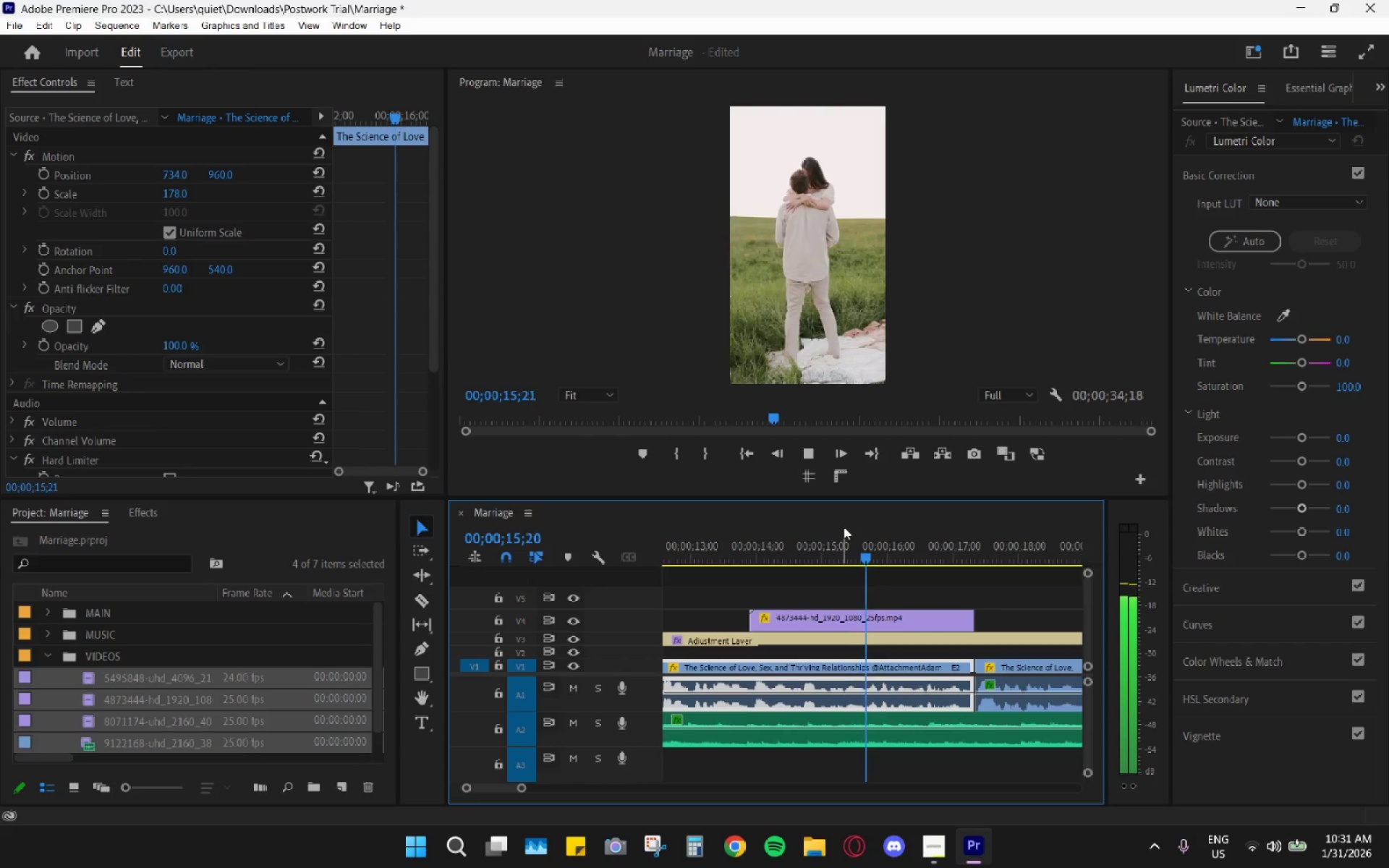 
left_click_drag(start_coordinate=[844, 527], to_coordinate=[830, 524])
 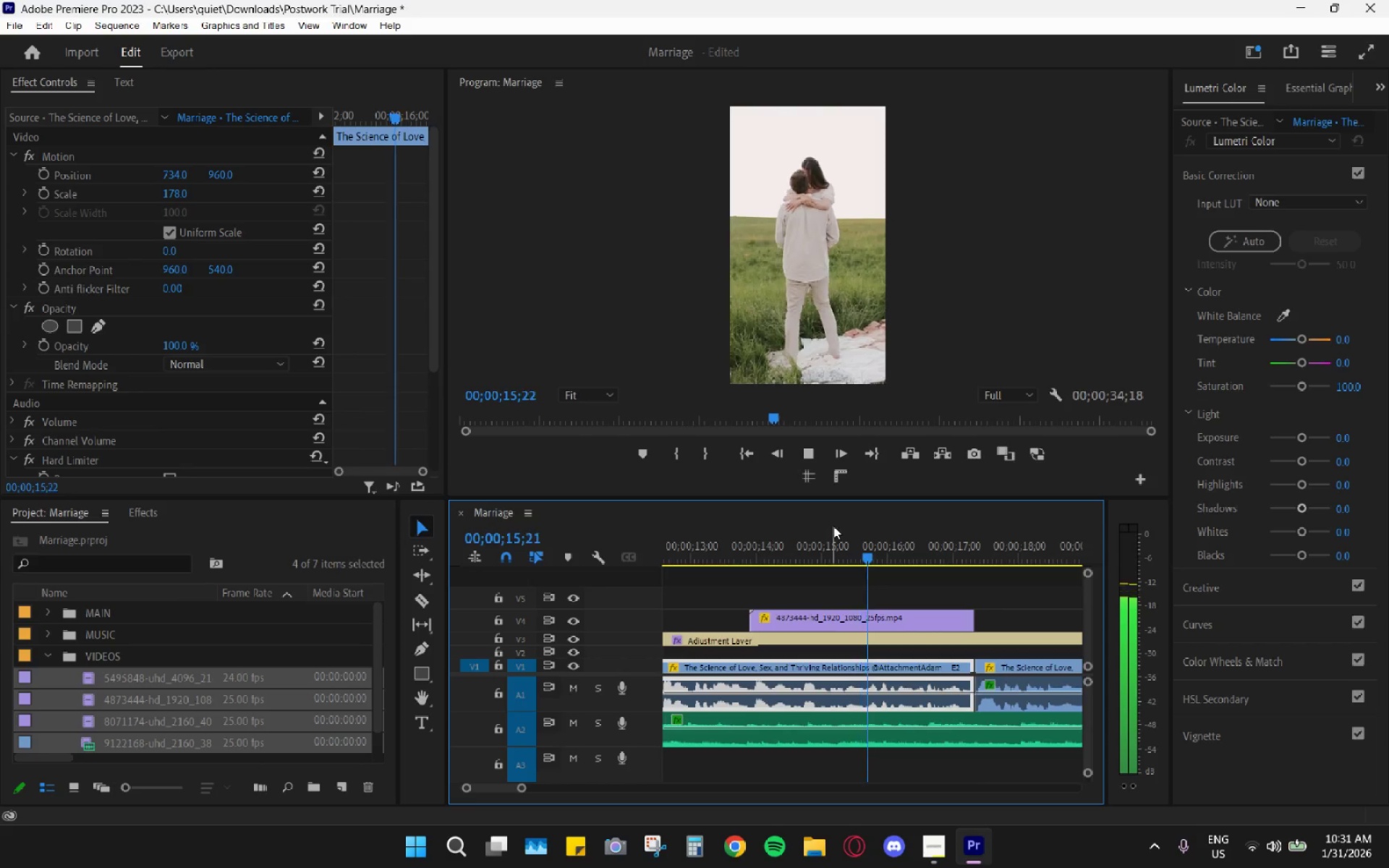 
key(Space)
 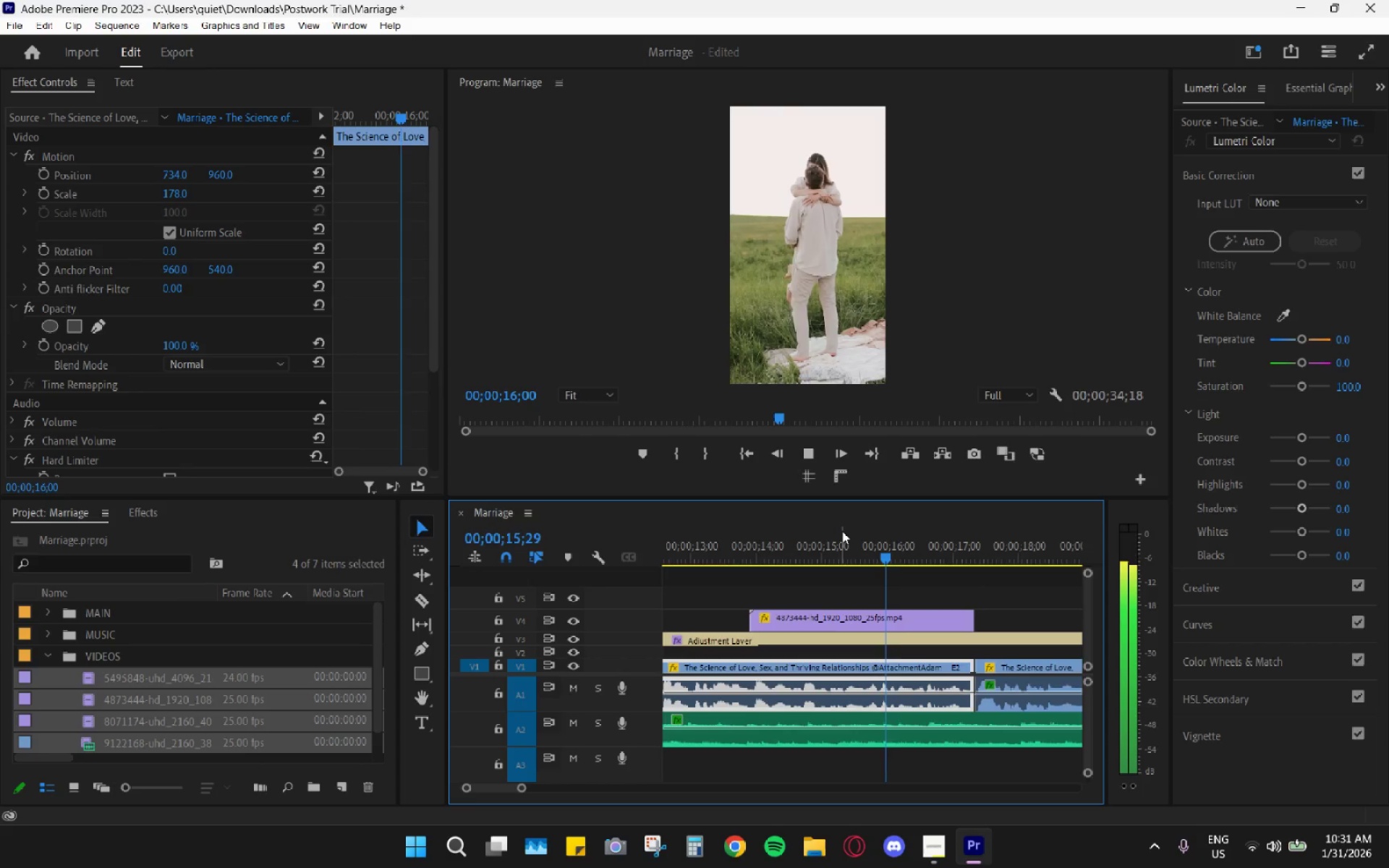 
key(Space)
 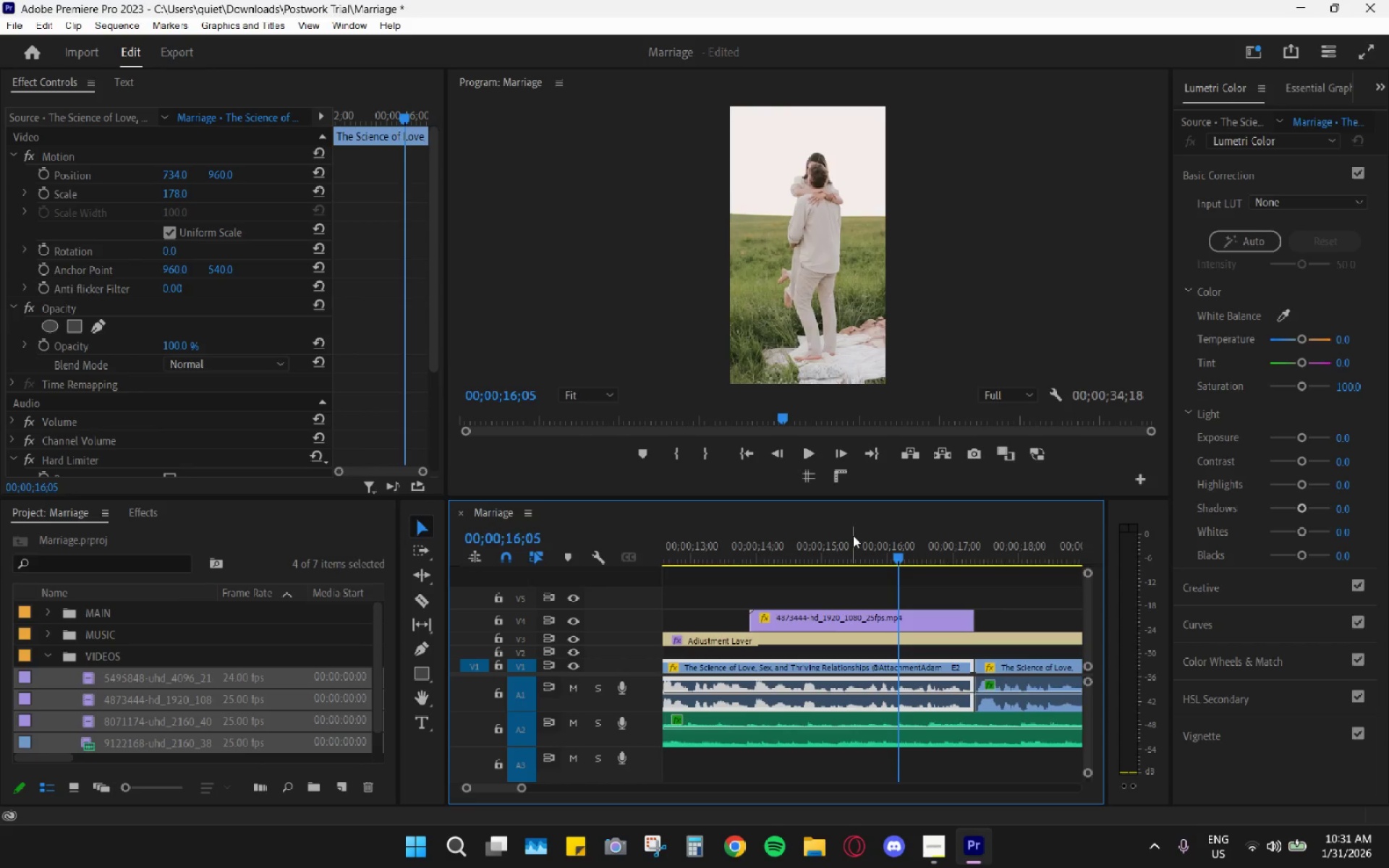 
left_click_drag(start_coordinate=[853, 535], to_coordinate=[866, 540])
 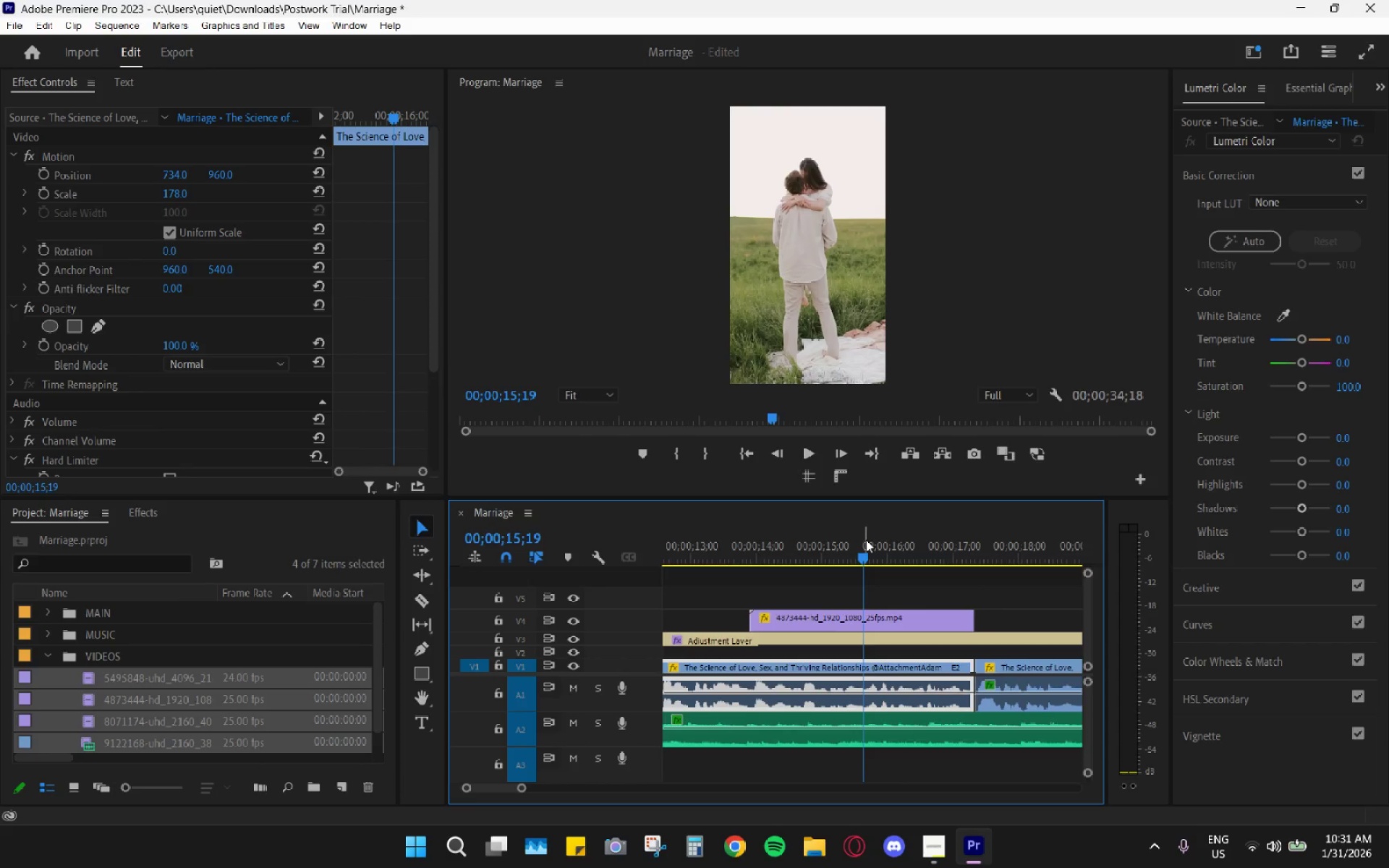 
key(Space)
 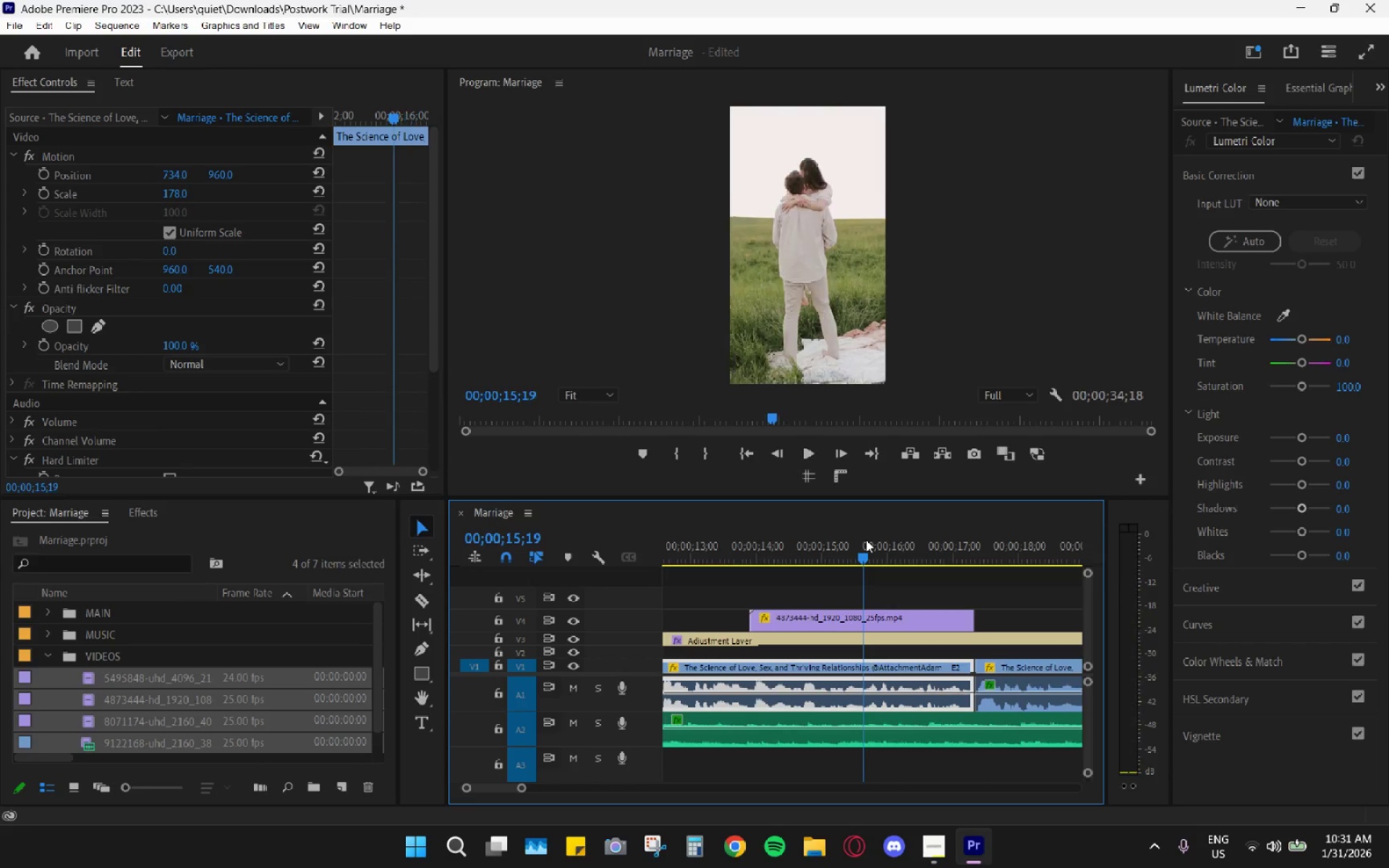 
left_click([866, 540])
 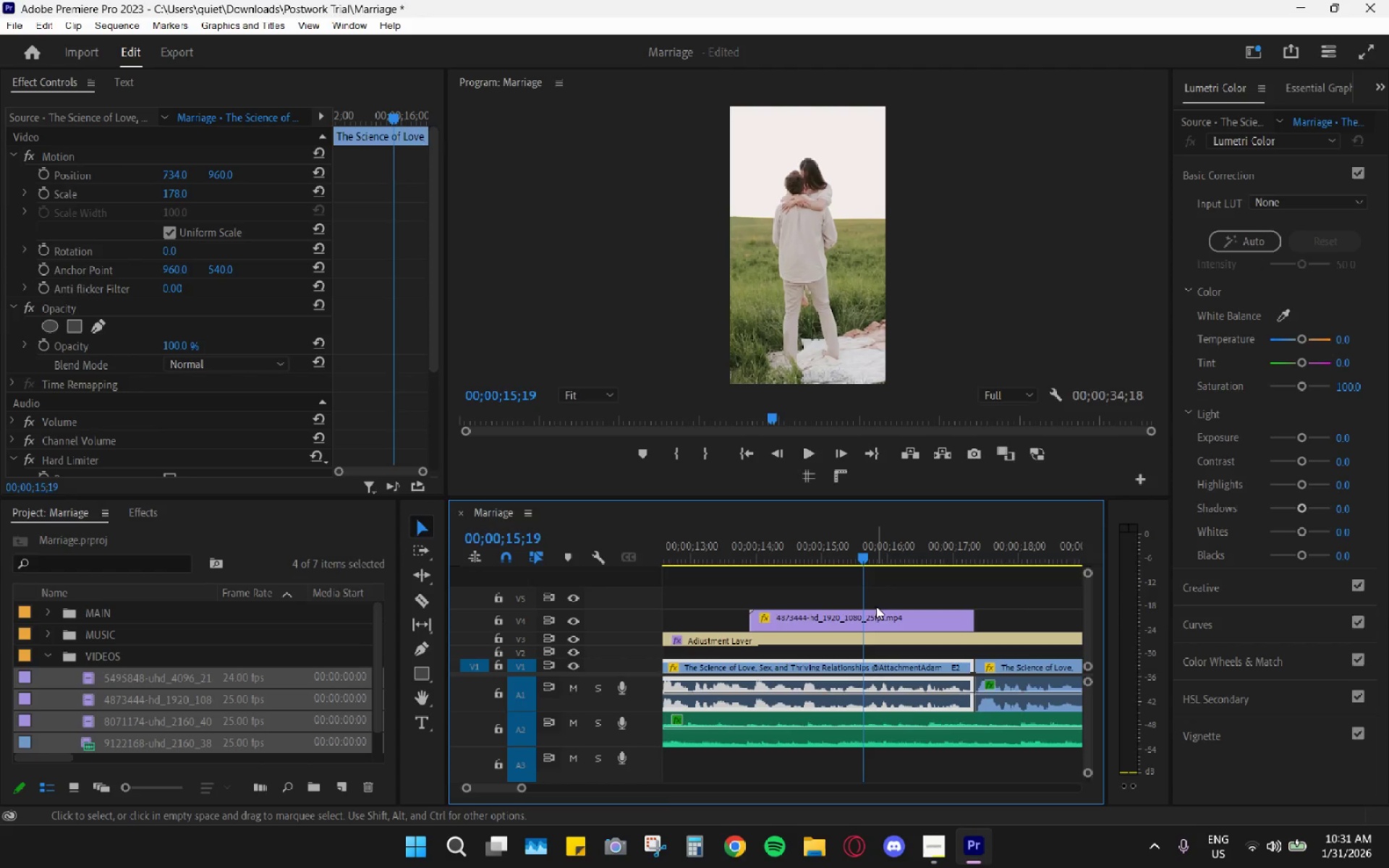 
left_click_drag(start_coordinate=[880, 617], to_coordinate=[989, 620])
 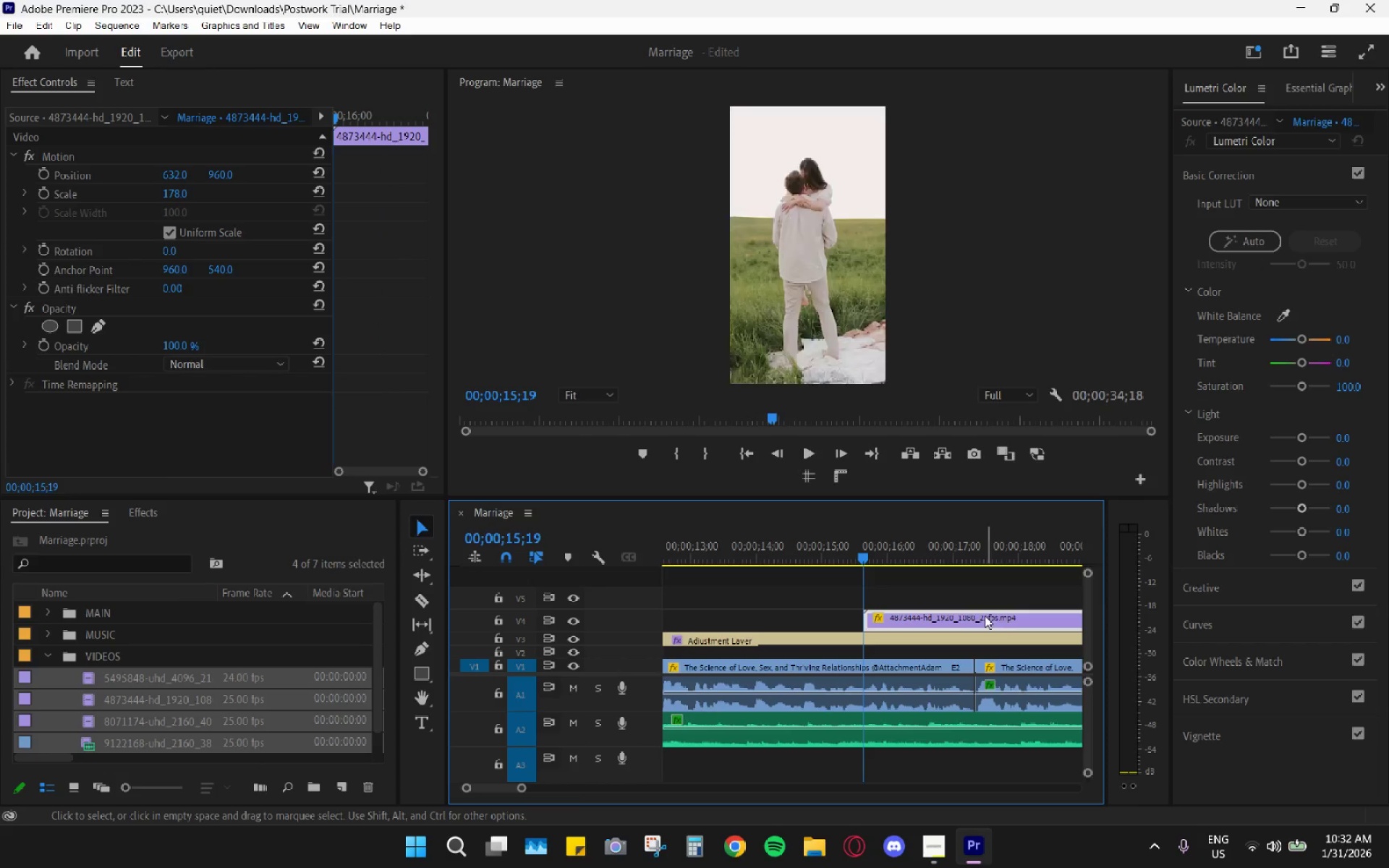 
key(Space)
 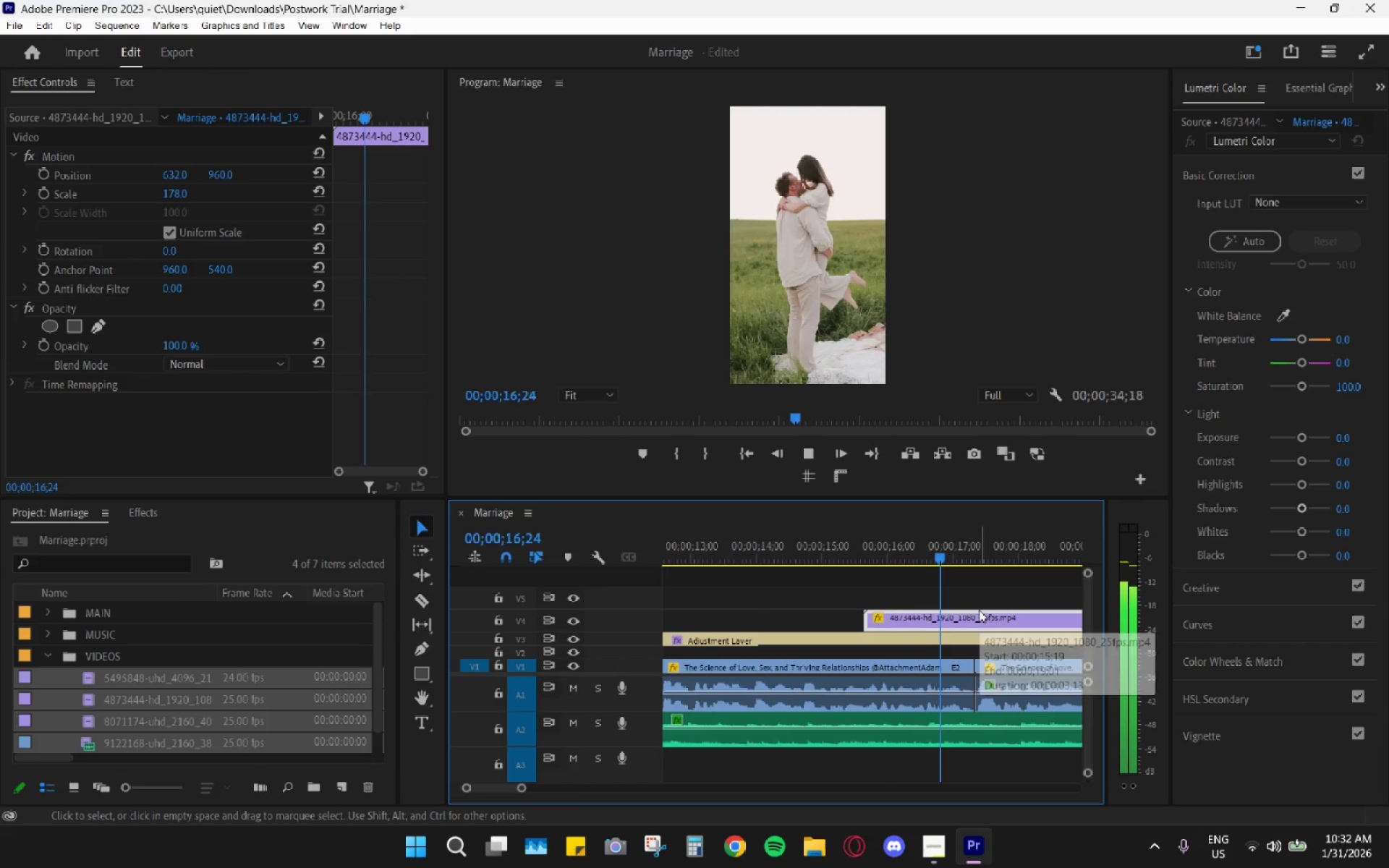 
key(Space)
 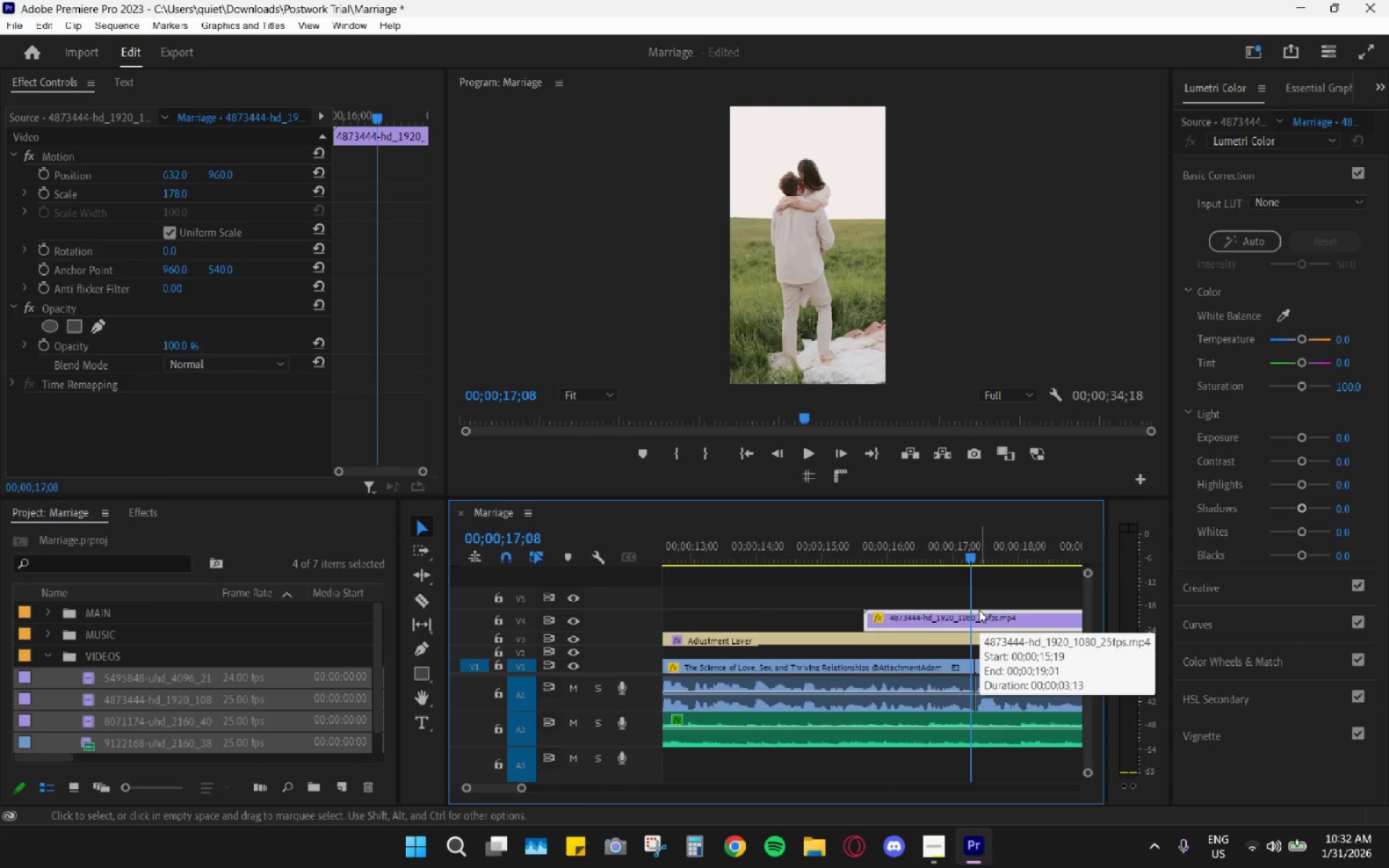 
key(Space)
 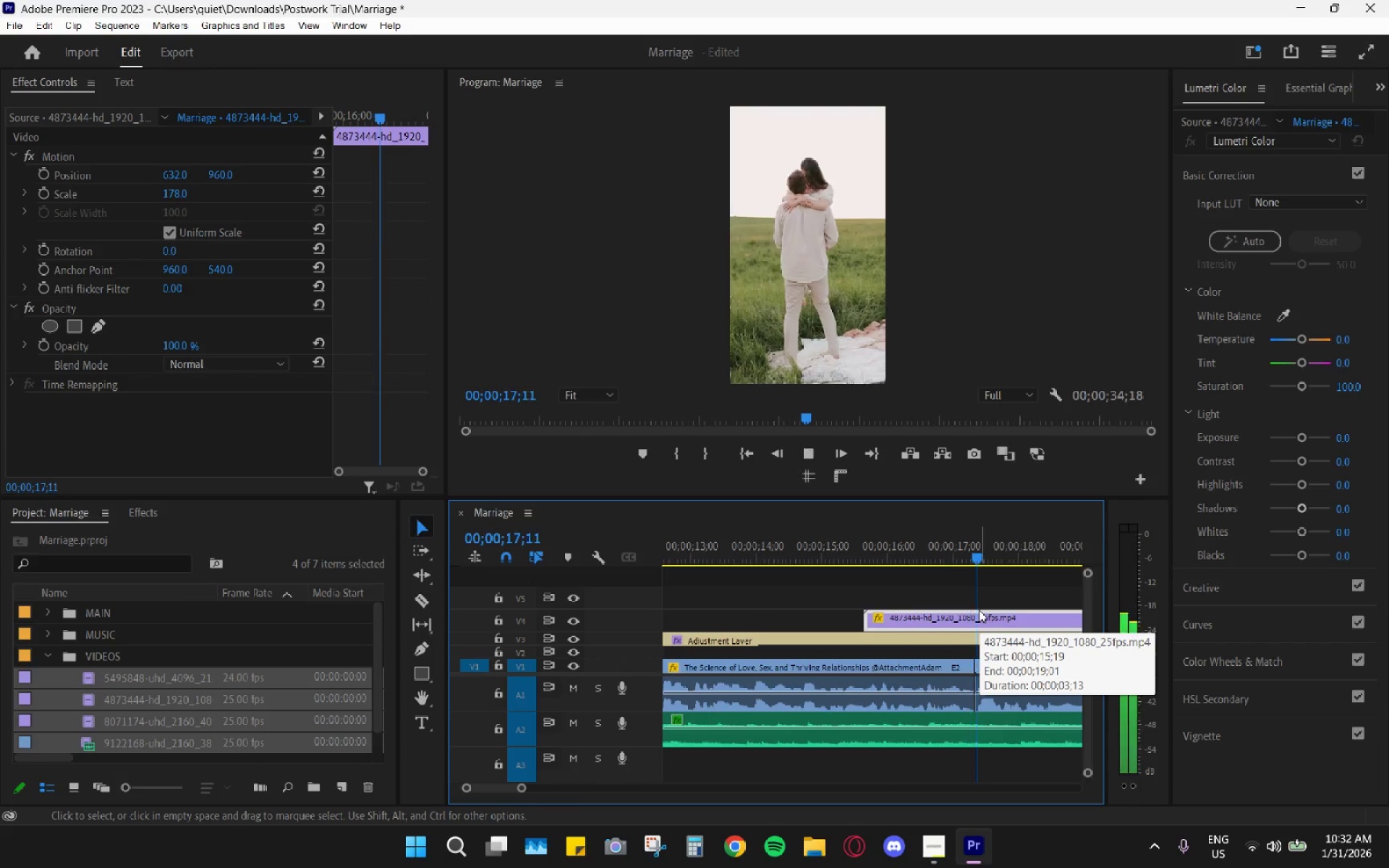 
key(Space)
 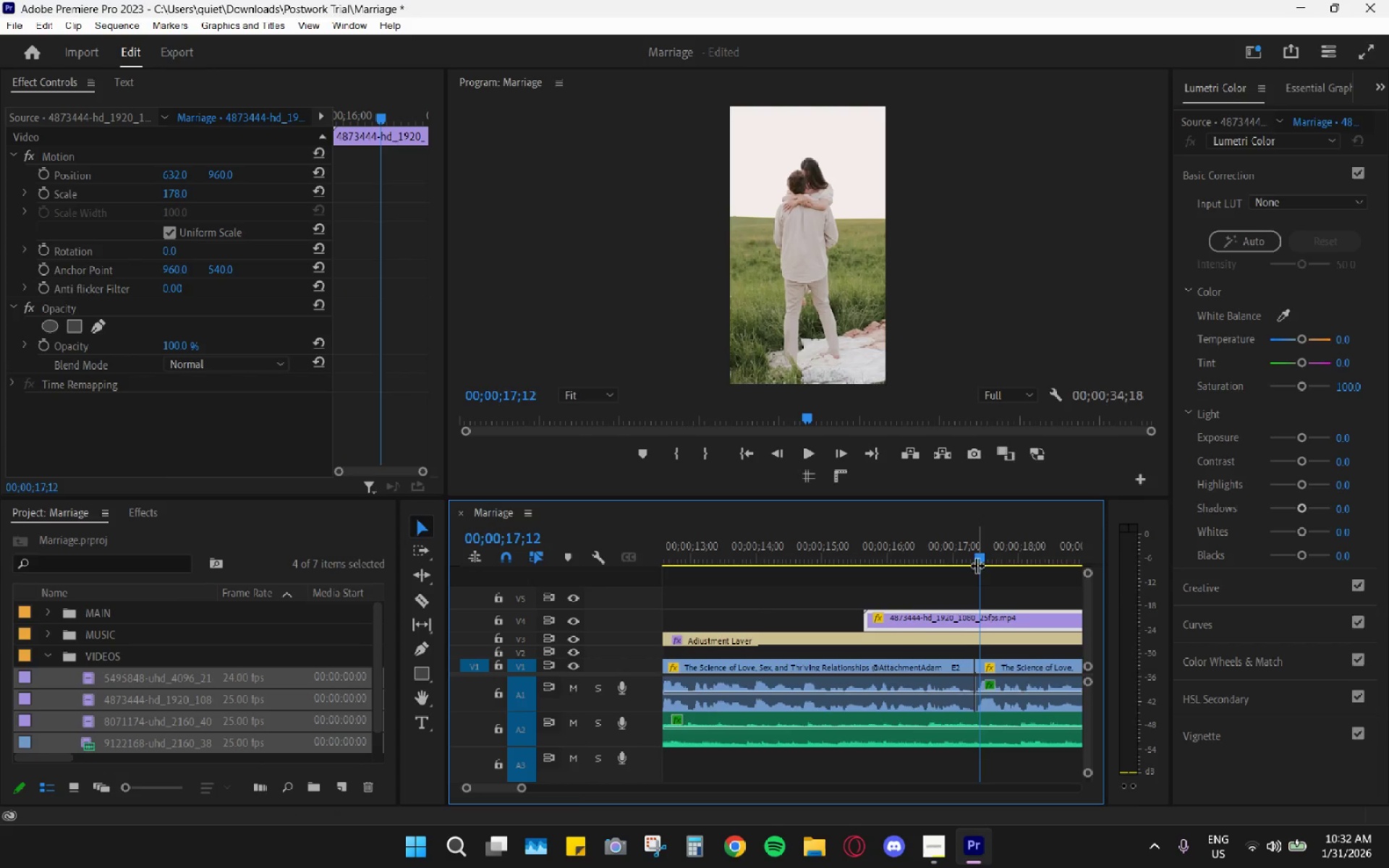 
left_click_drag(start_coordinate=[977, 556], to_coordinate=[972, 554])
 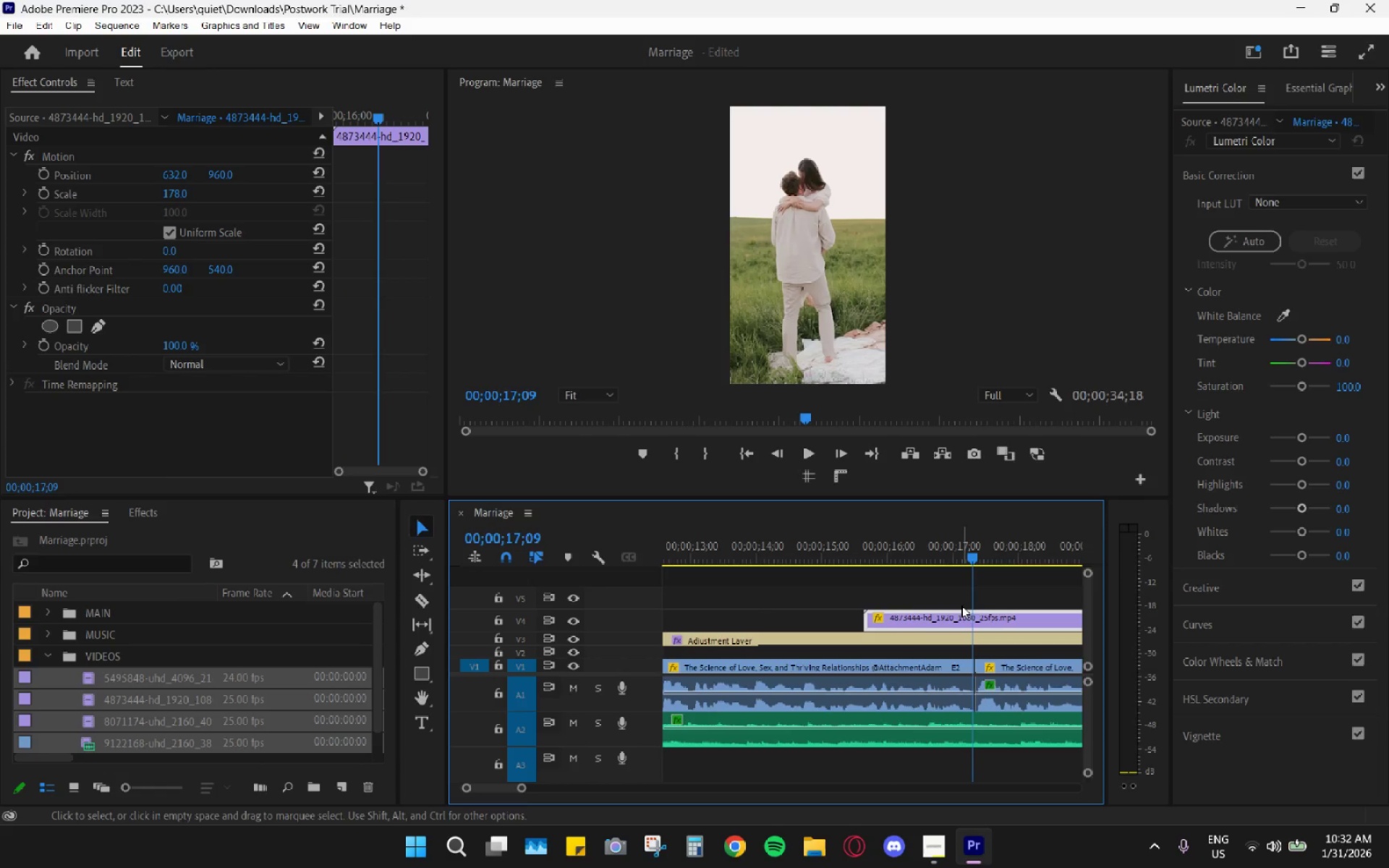 
type(cv)
 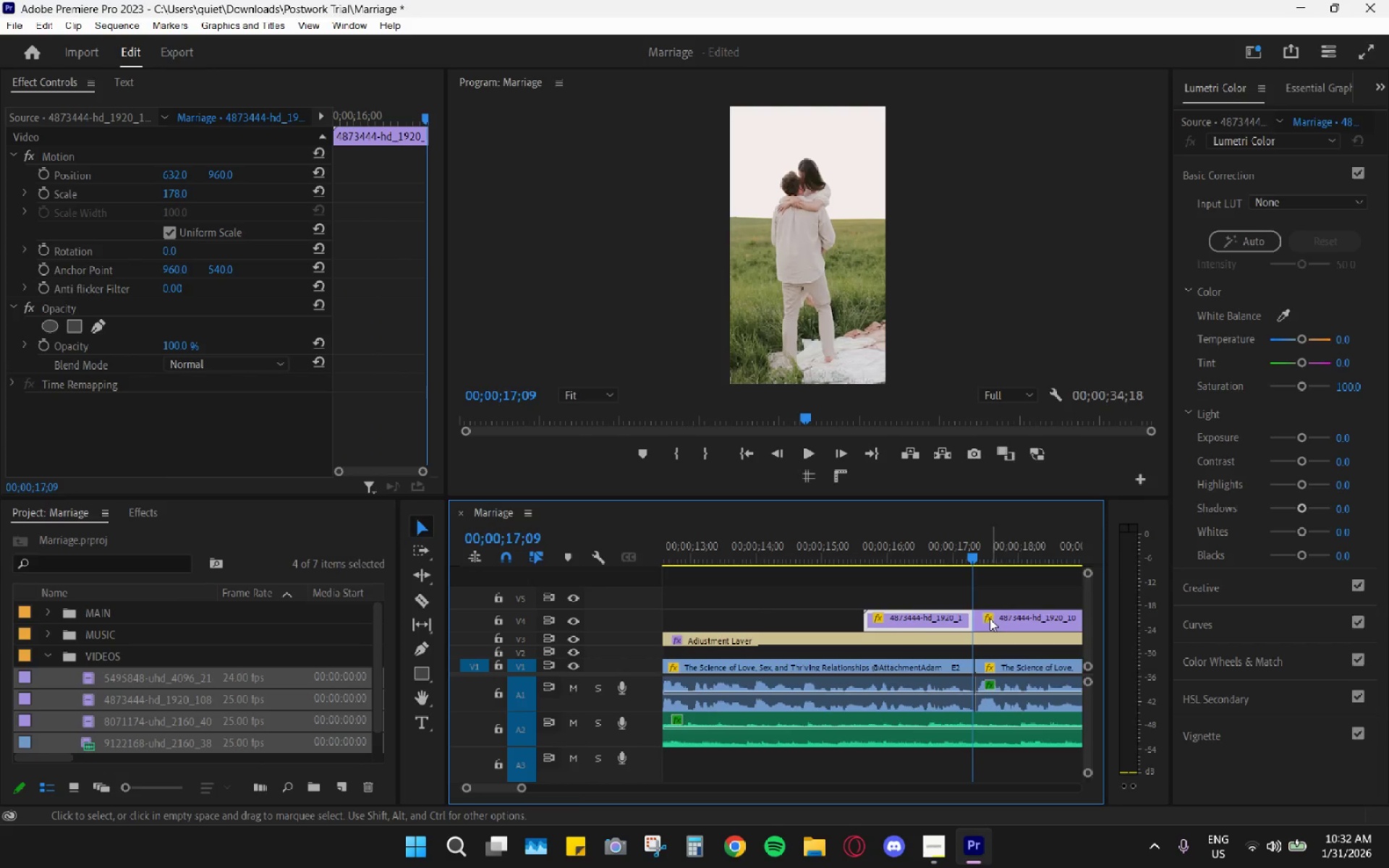 
left_click([990, 618])
 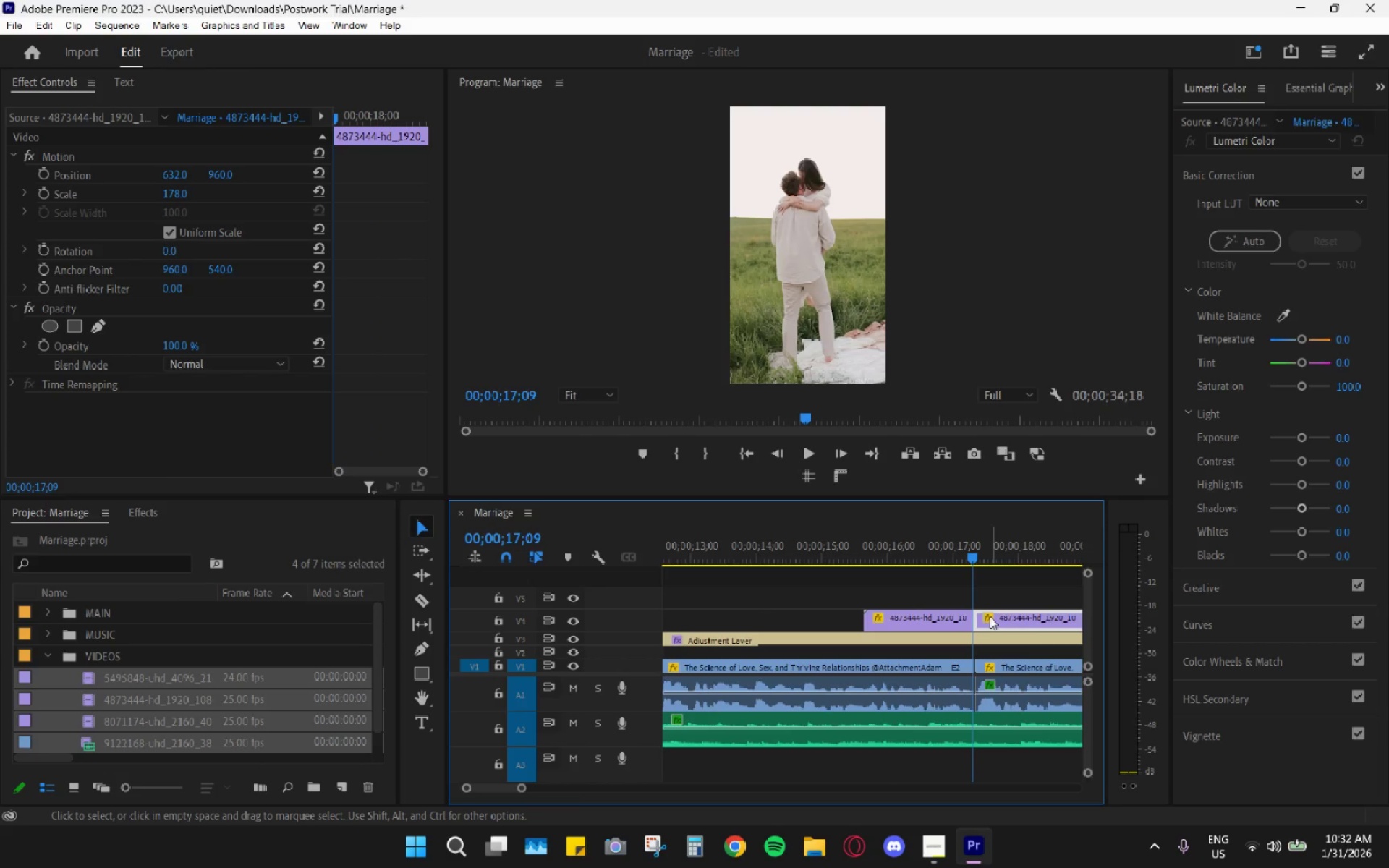 
key(H)
 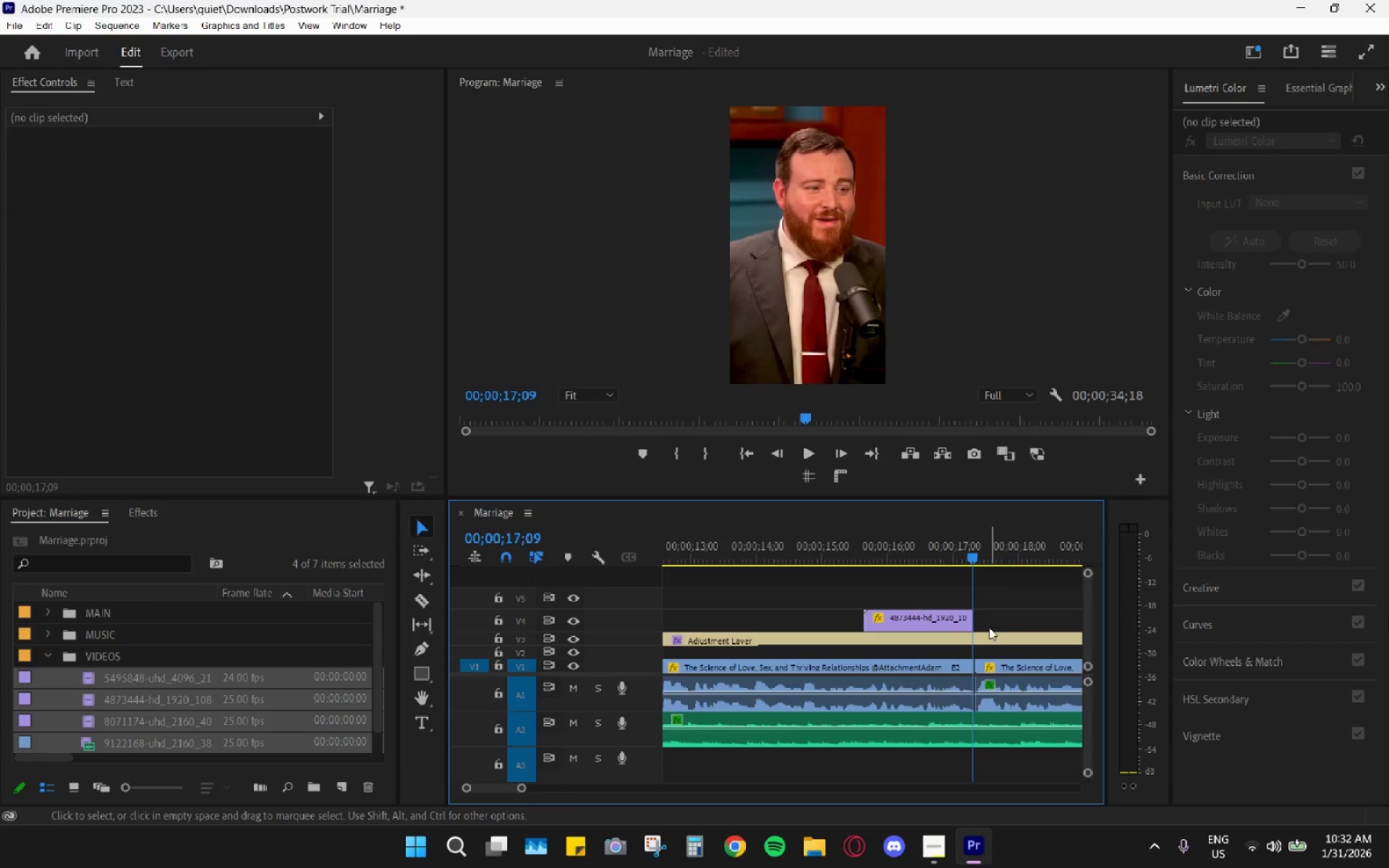 
hold_key(key=AltLeft, duration=0.94)
scroll: coordinate [985, 622], scroll_direction: up, amount: 13.0
 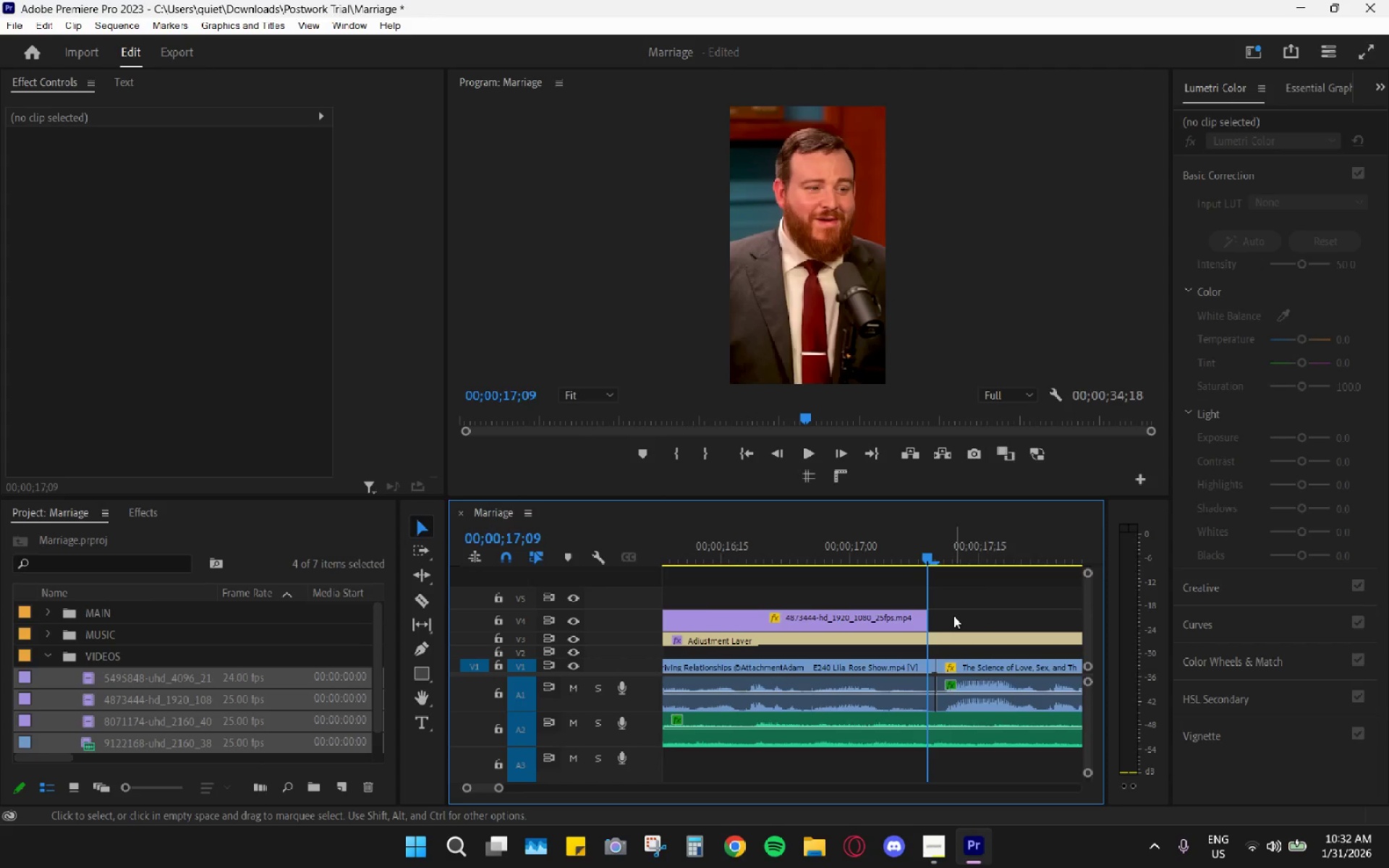 
key(Control+Z)
 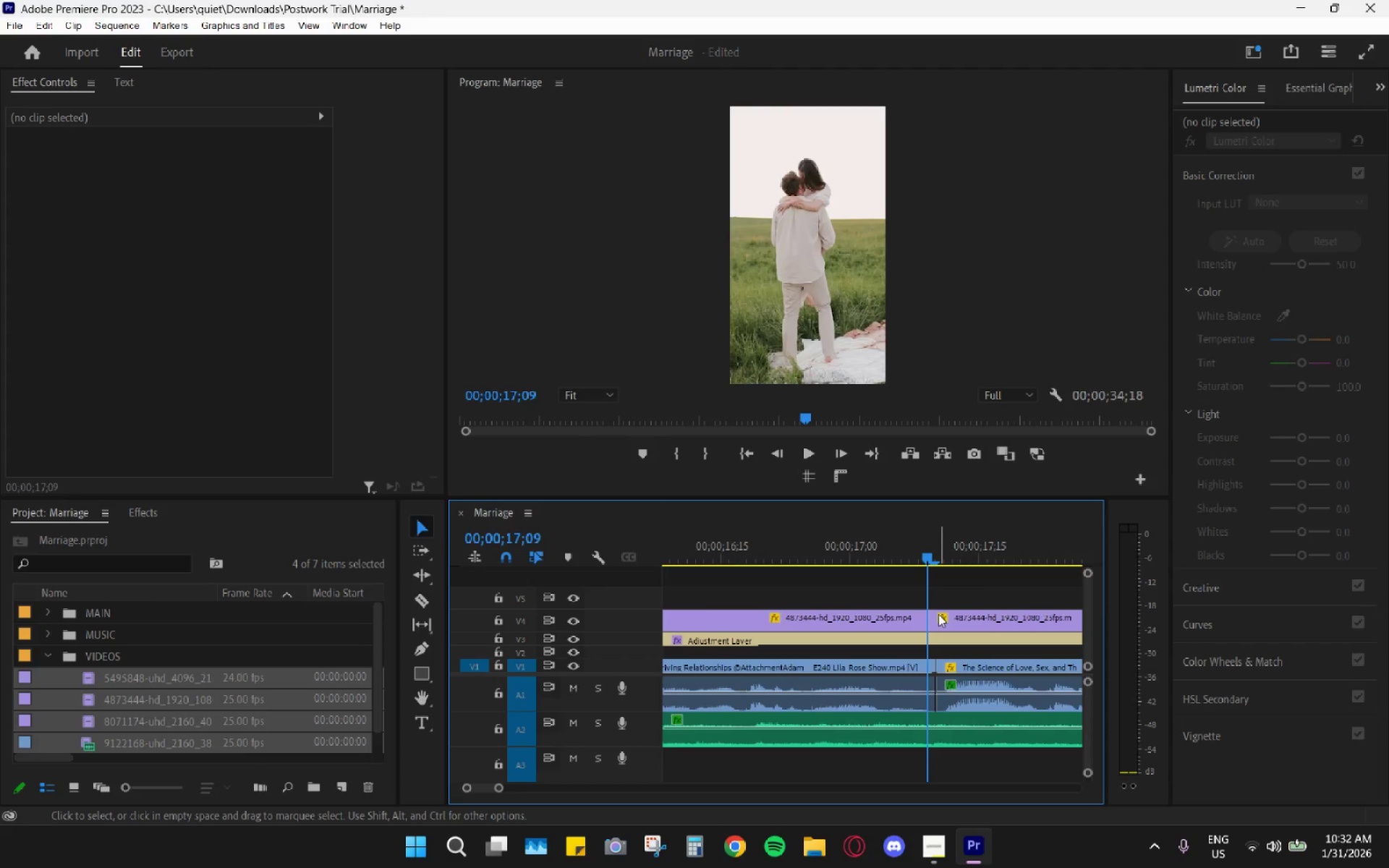 
hold_key(key=AltLeft, duration=0.69)
scroll: coordinate [938, 614], scroll_direction: up, amount: 9.0
 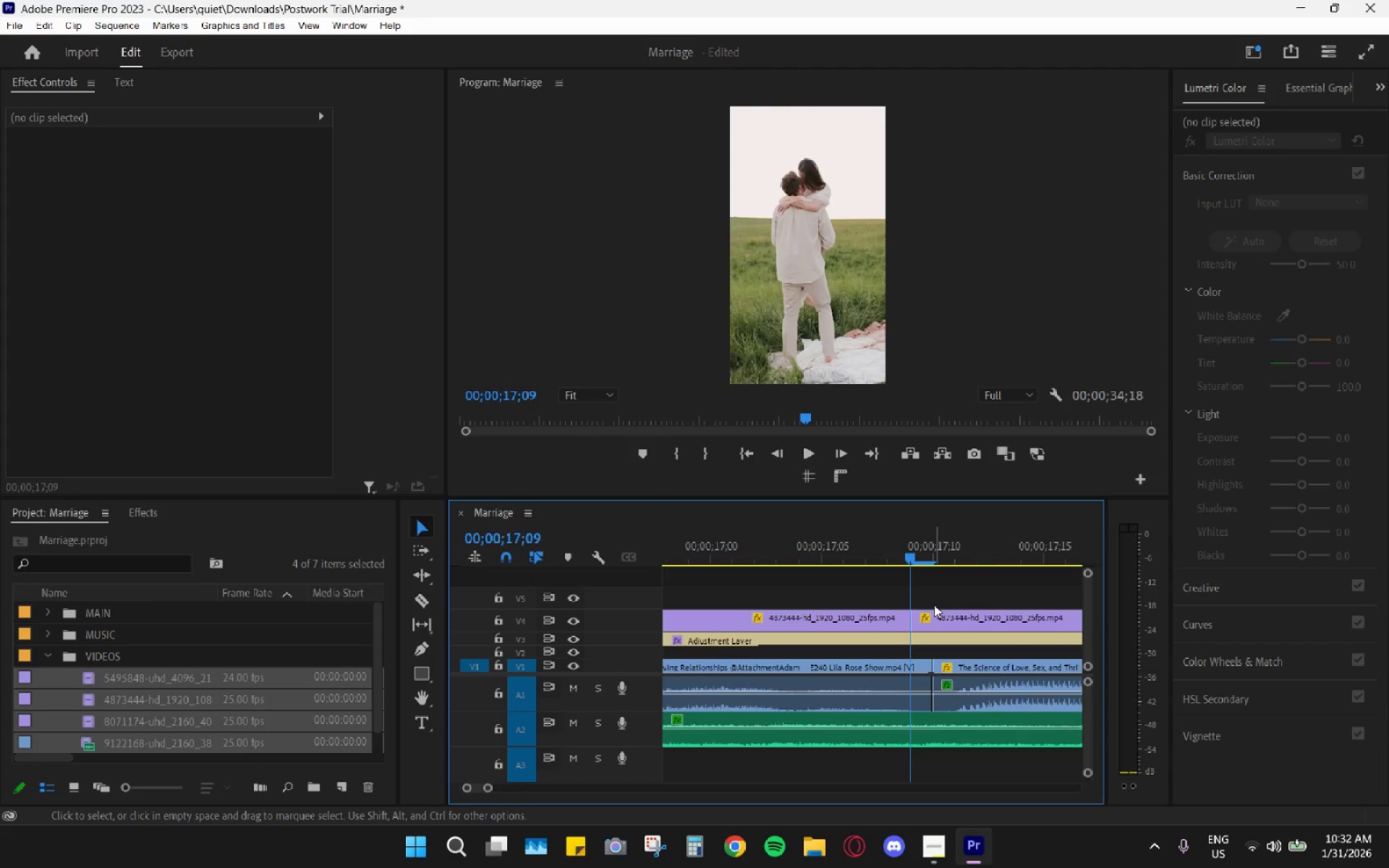 
key(Control+Z)
 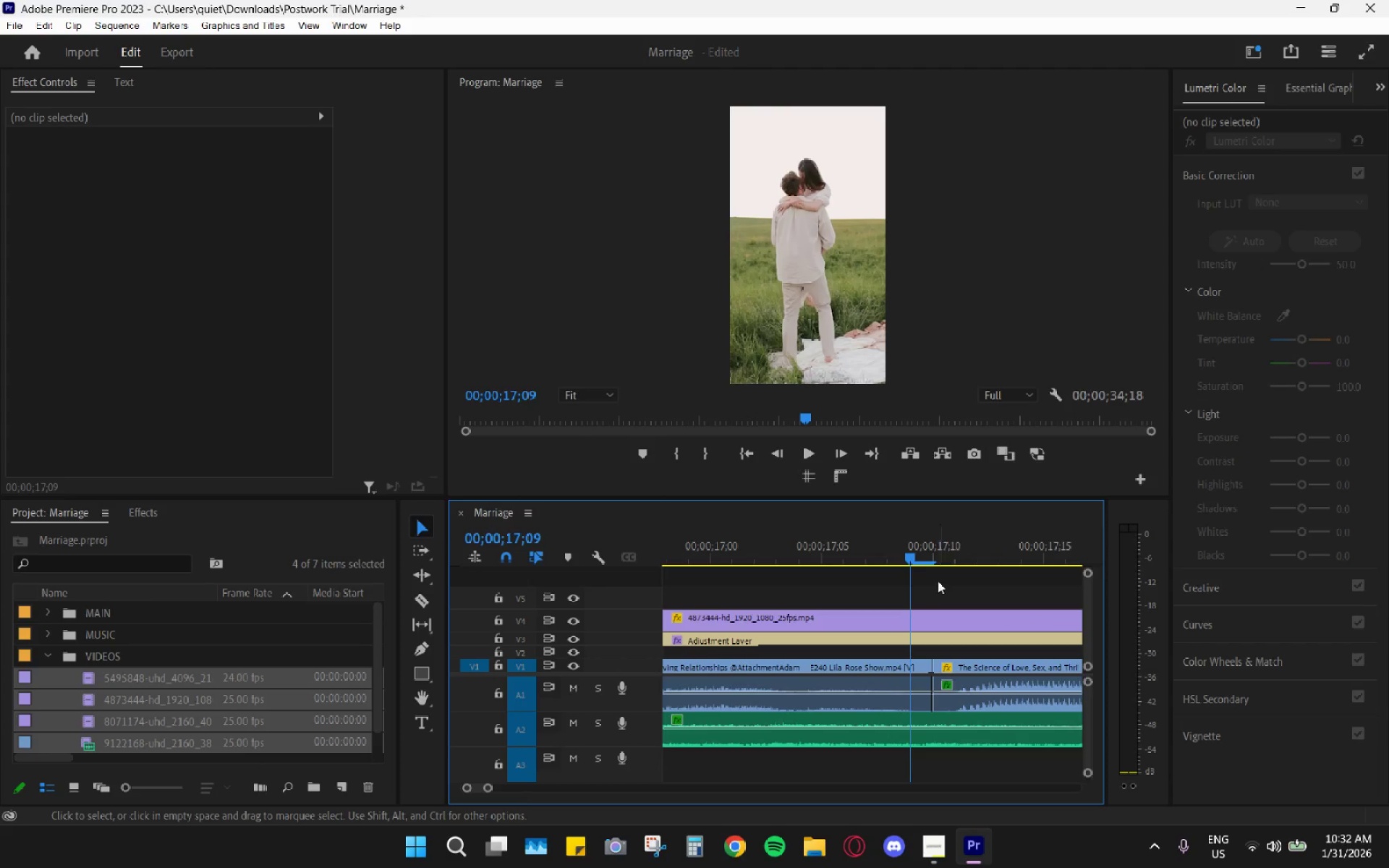 
left_click_drag(start_coordinate=[908, 547], to_coordinate=[923, 564])
 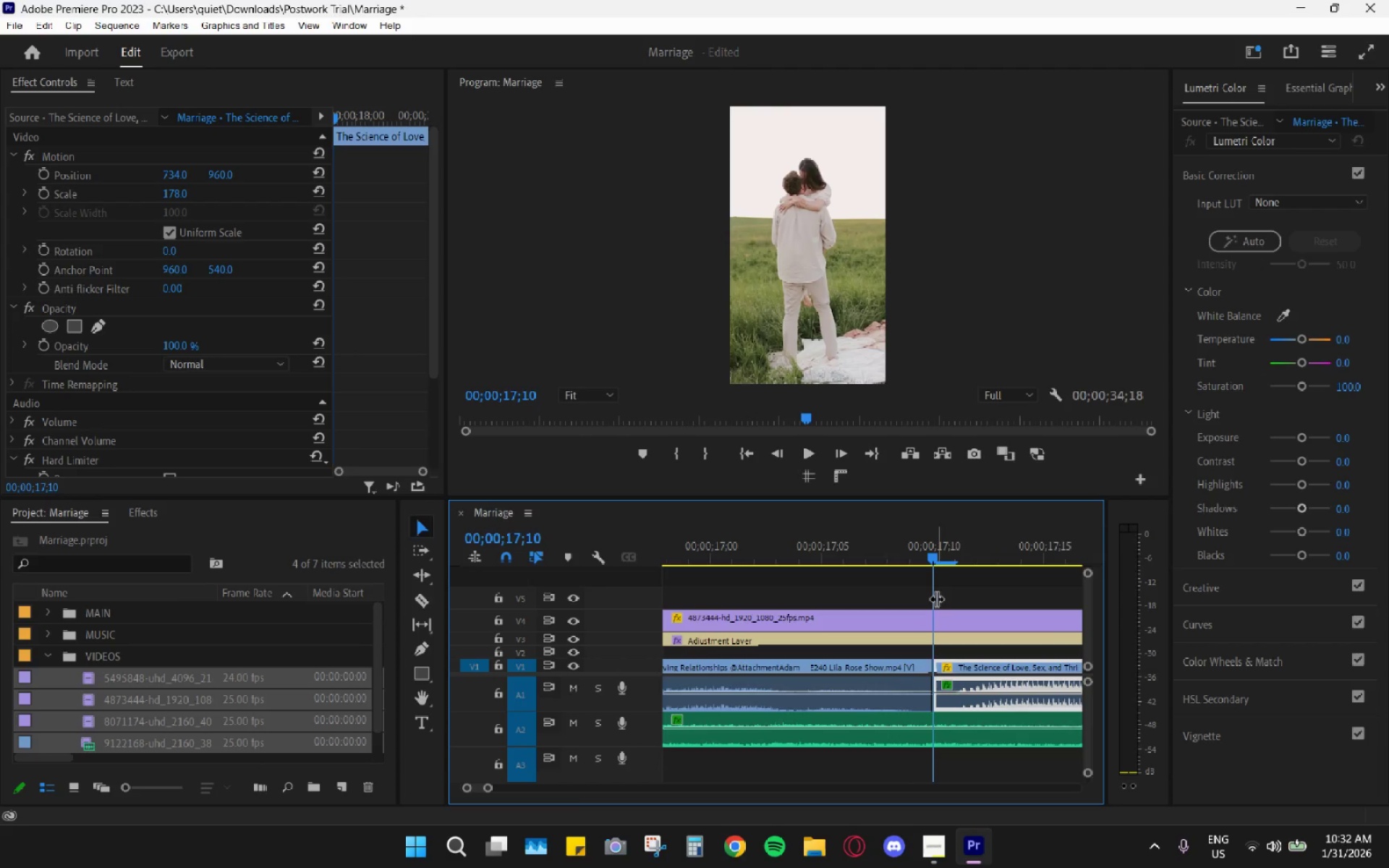 
key(C)
 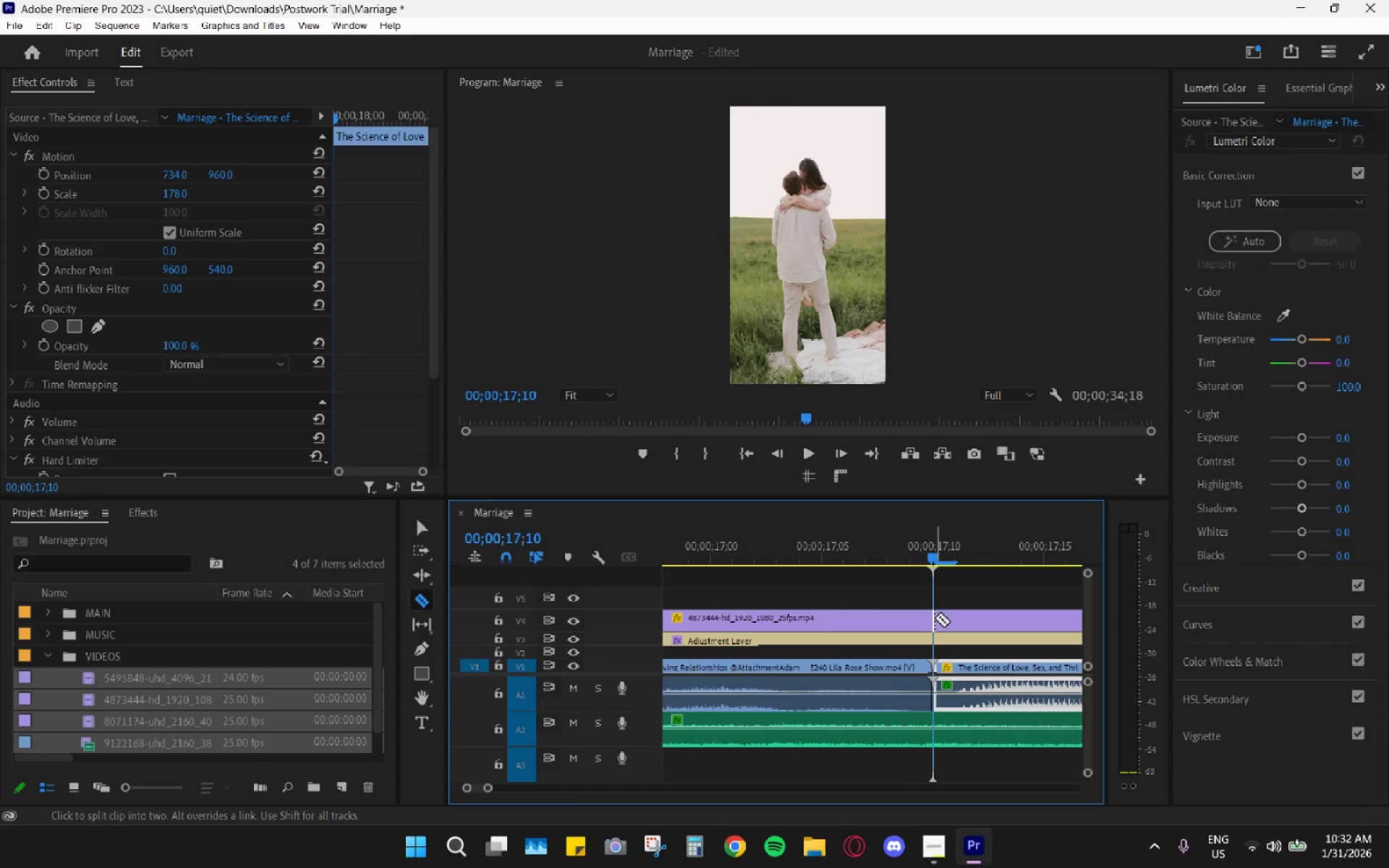 
left_click([934, 619])
 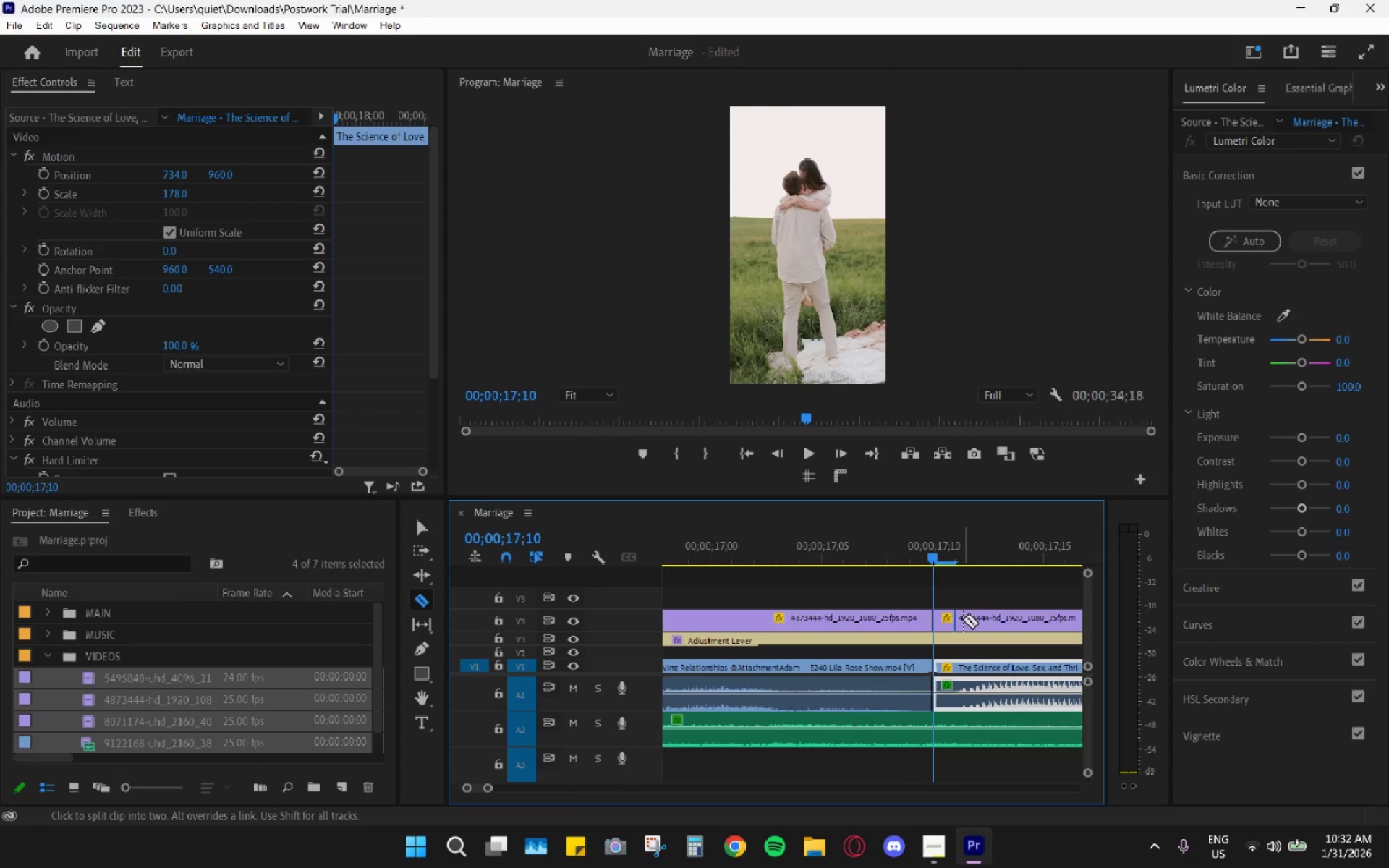 
key(V)
 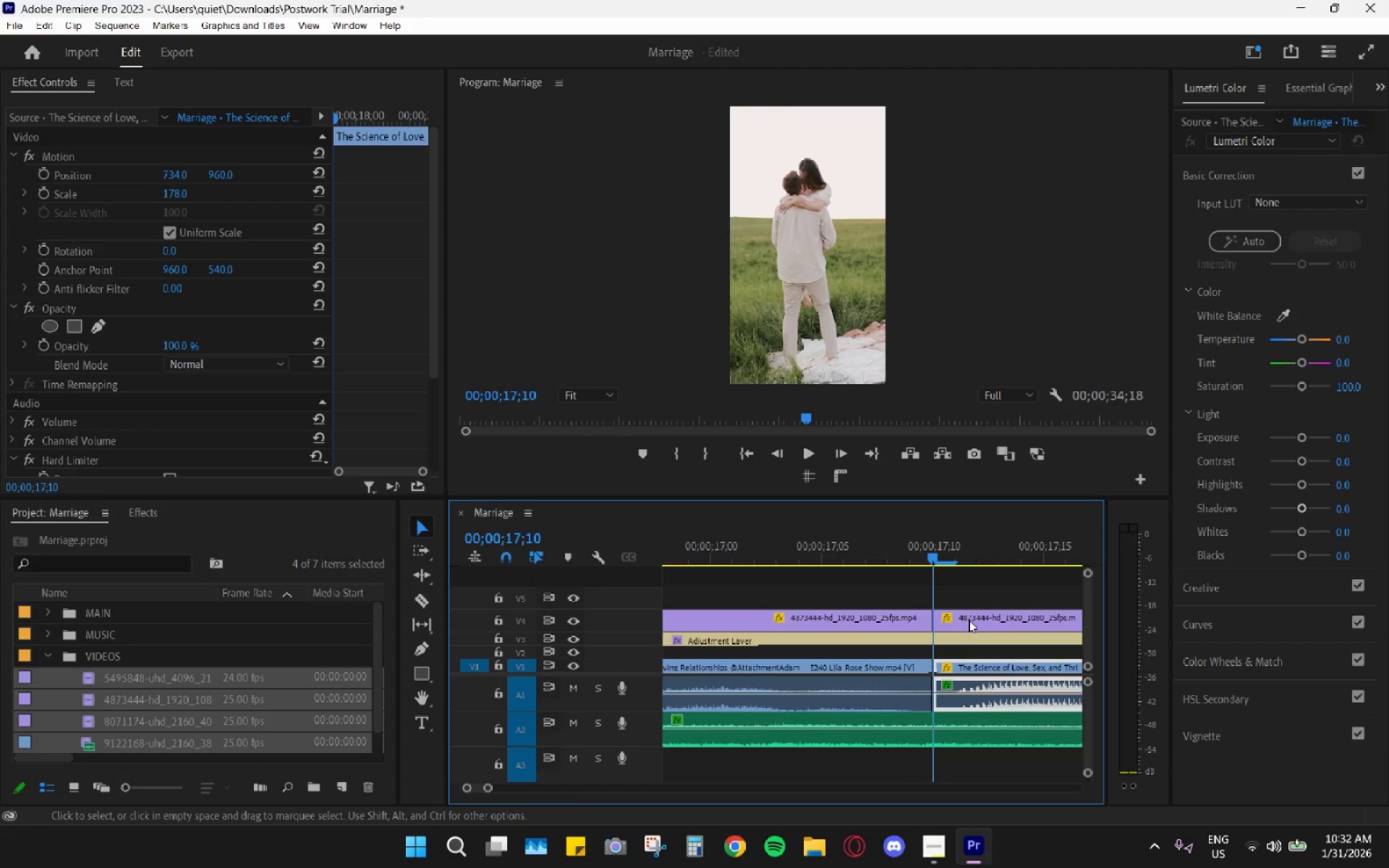 
left_click([975, 619])
 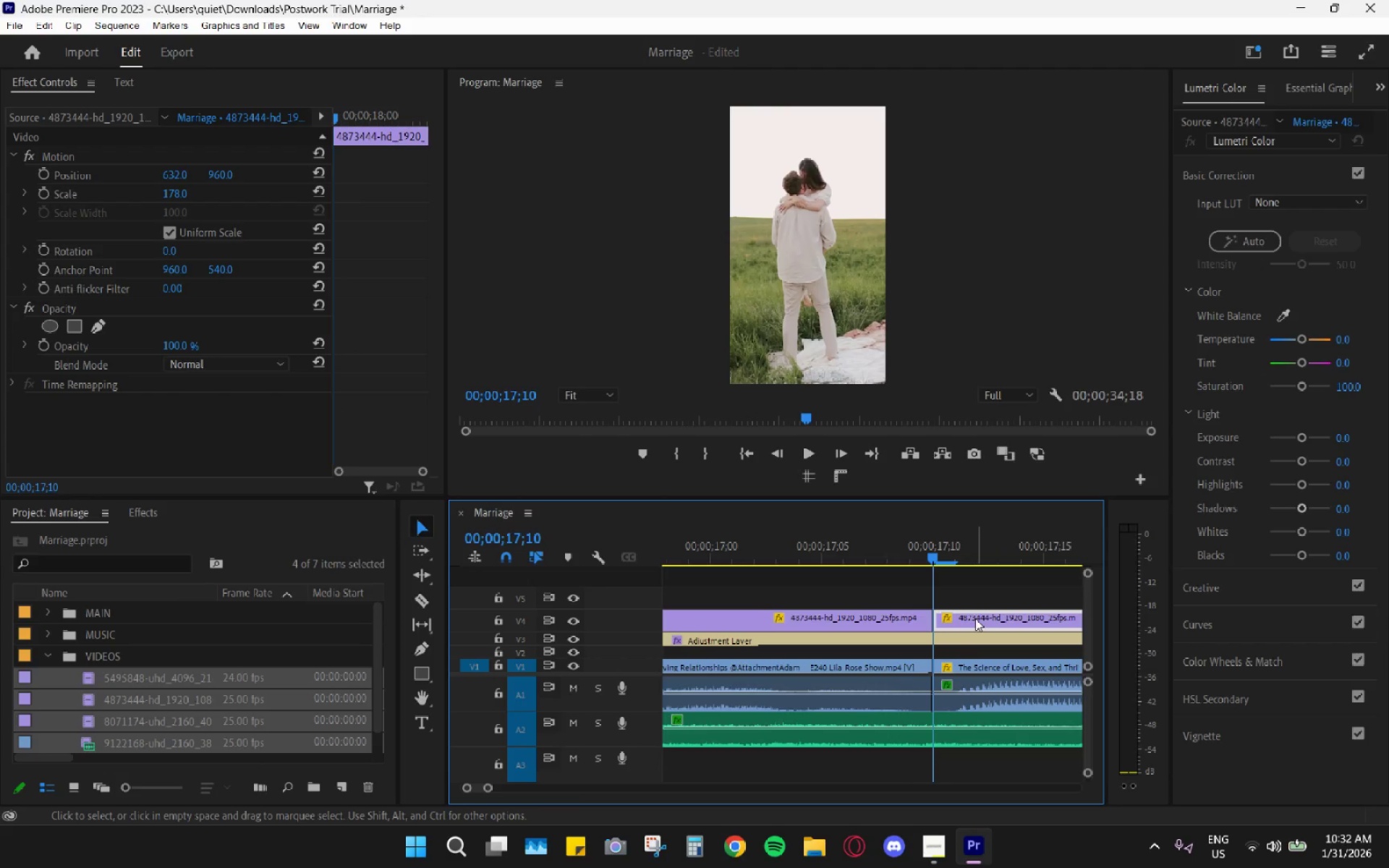 
key(H)
 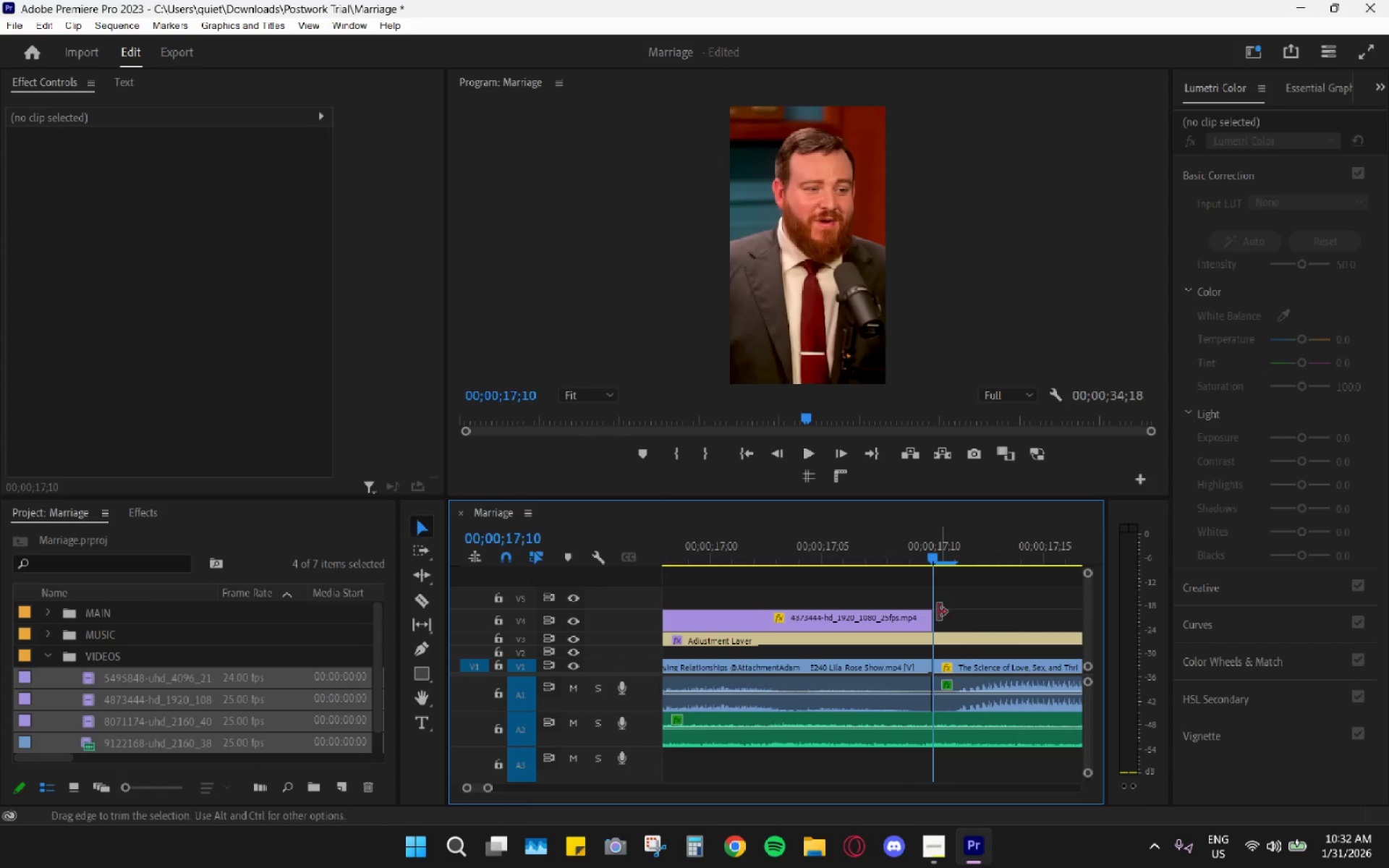 
hold_key(key=AltLeft, duration=0.91)
scroll: coordinate [924, 603], scroll_direction: down, amount: 18.0
 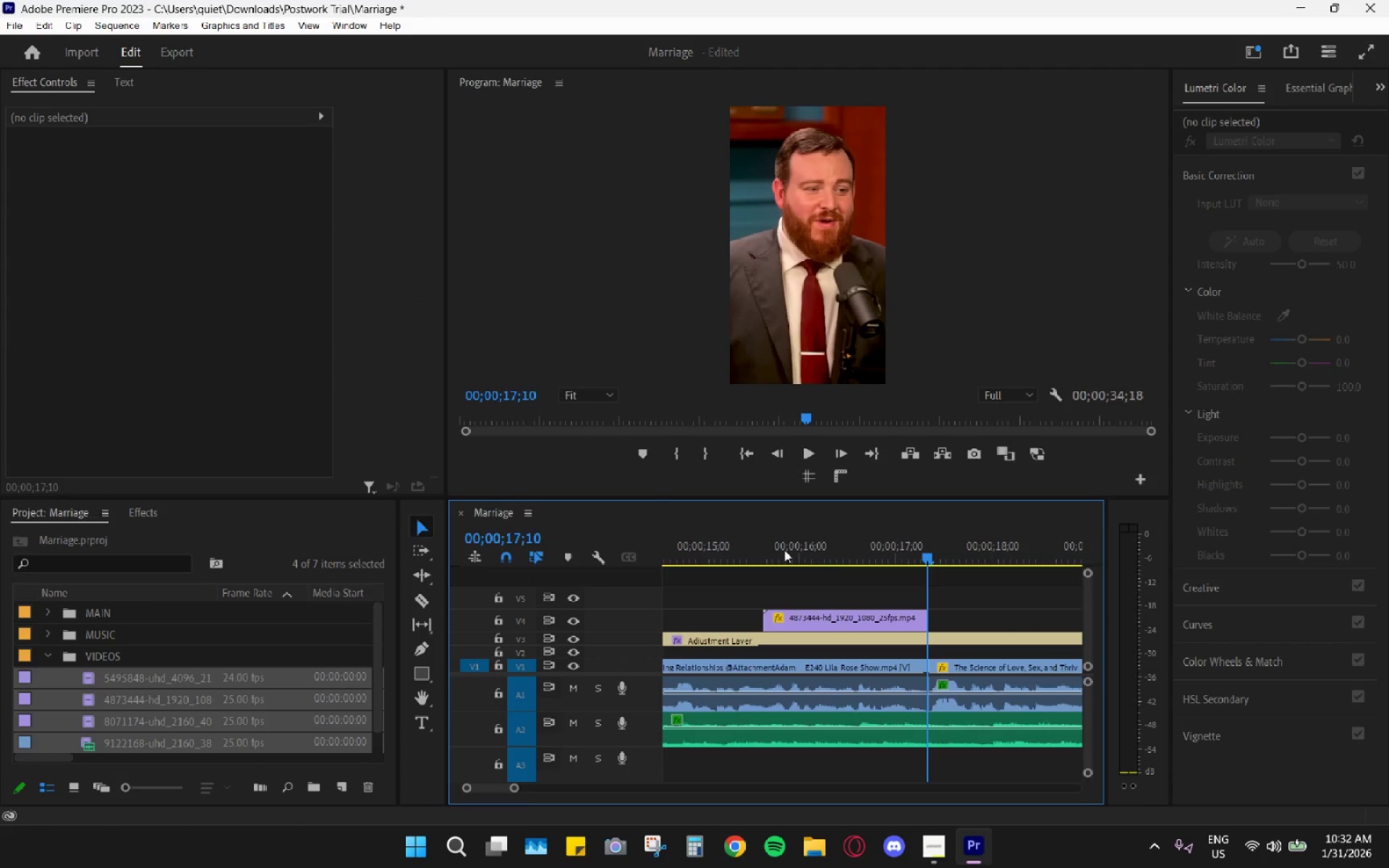 
left_click([746, 532])
 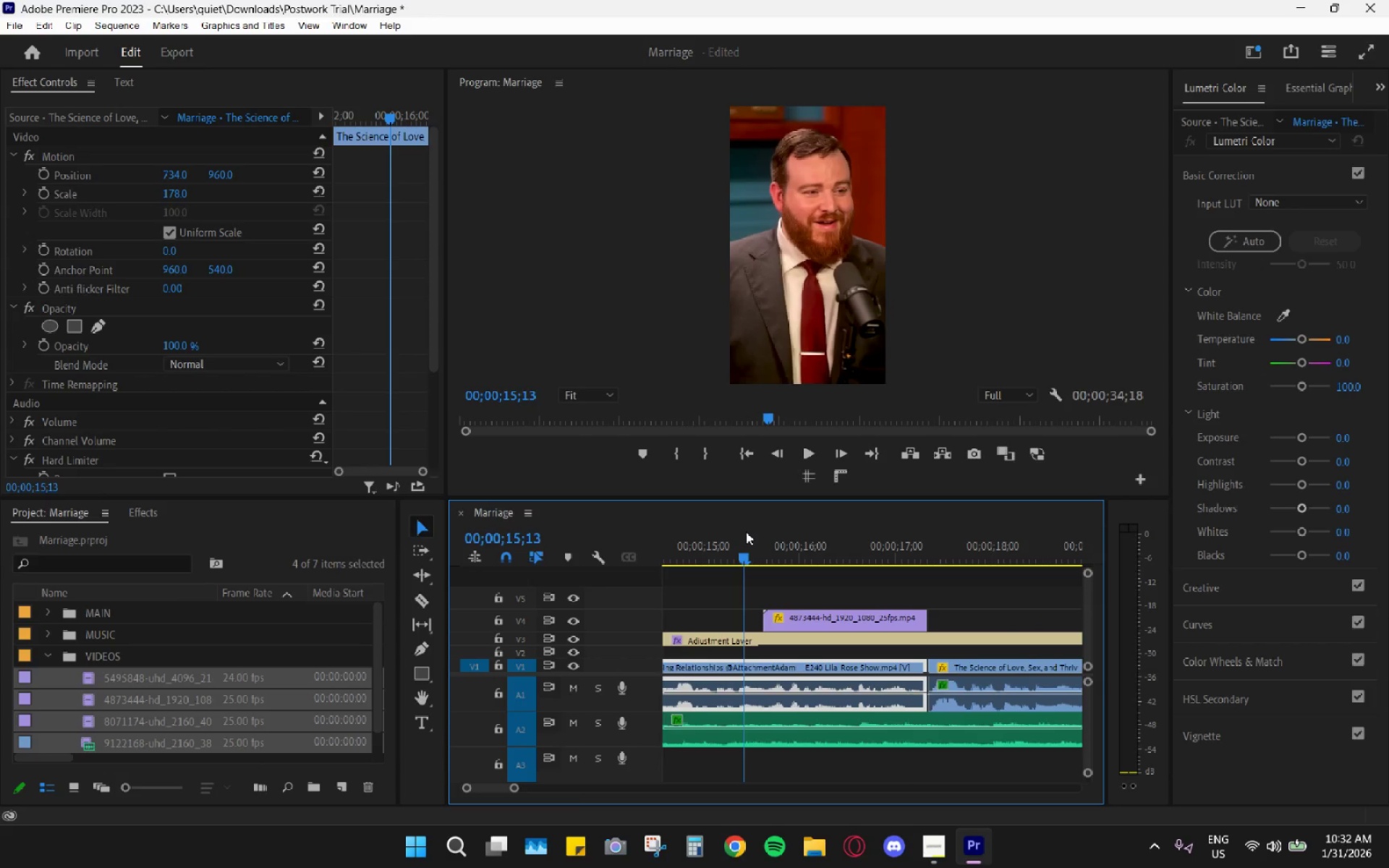 
key(Space)
 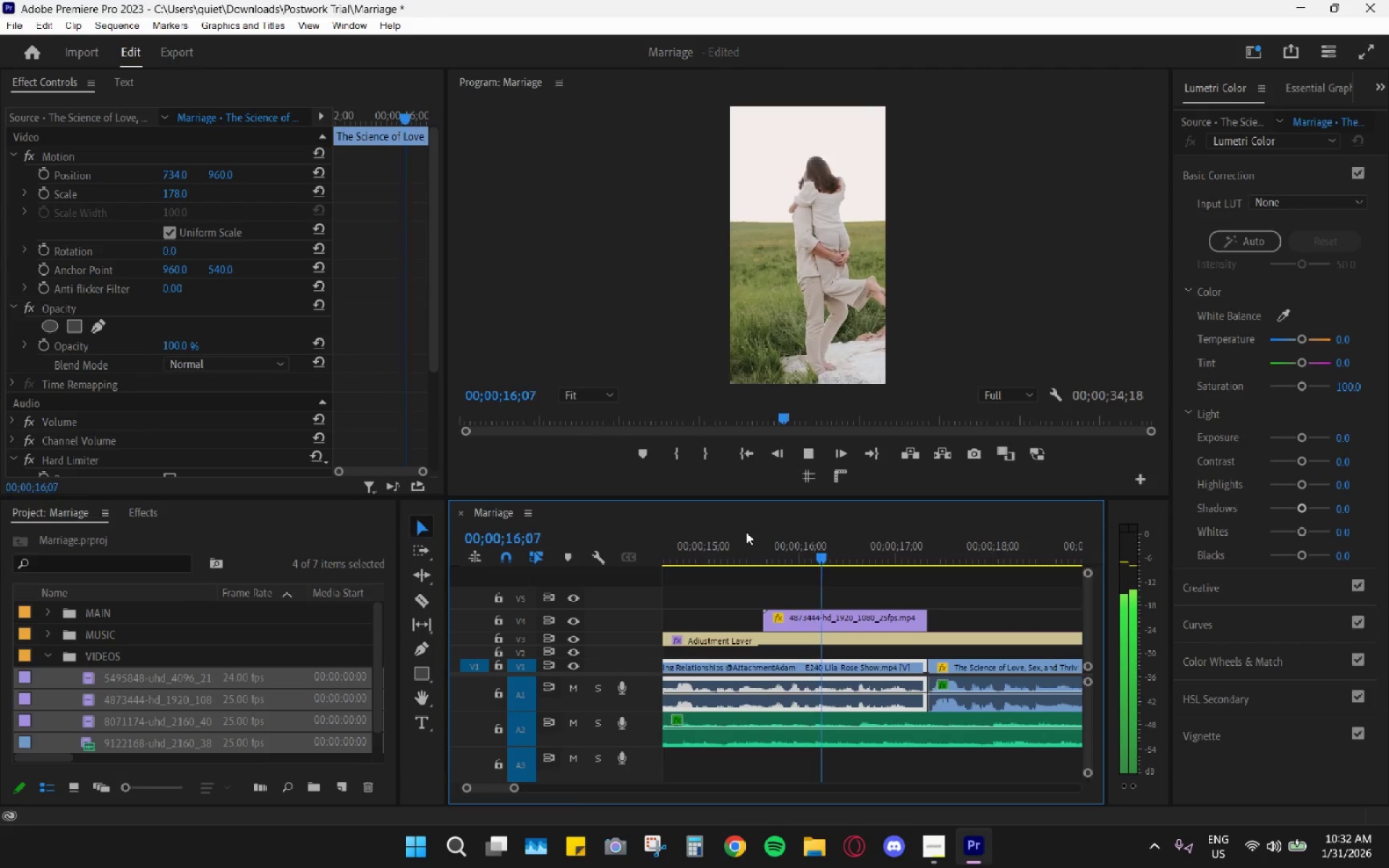 
key(Space)
 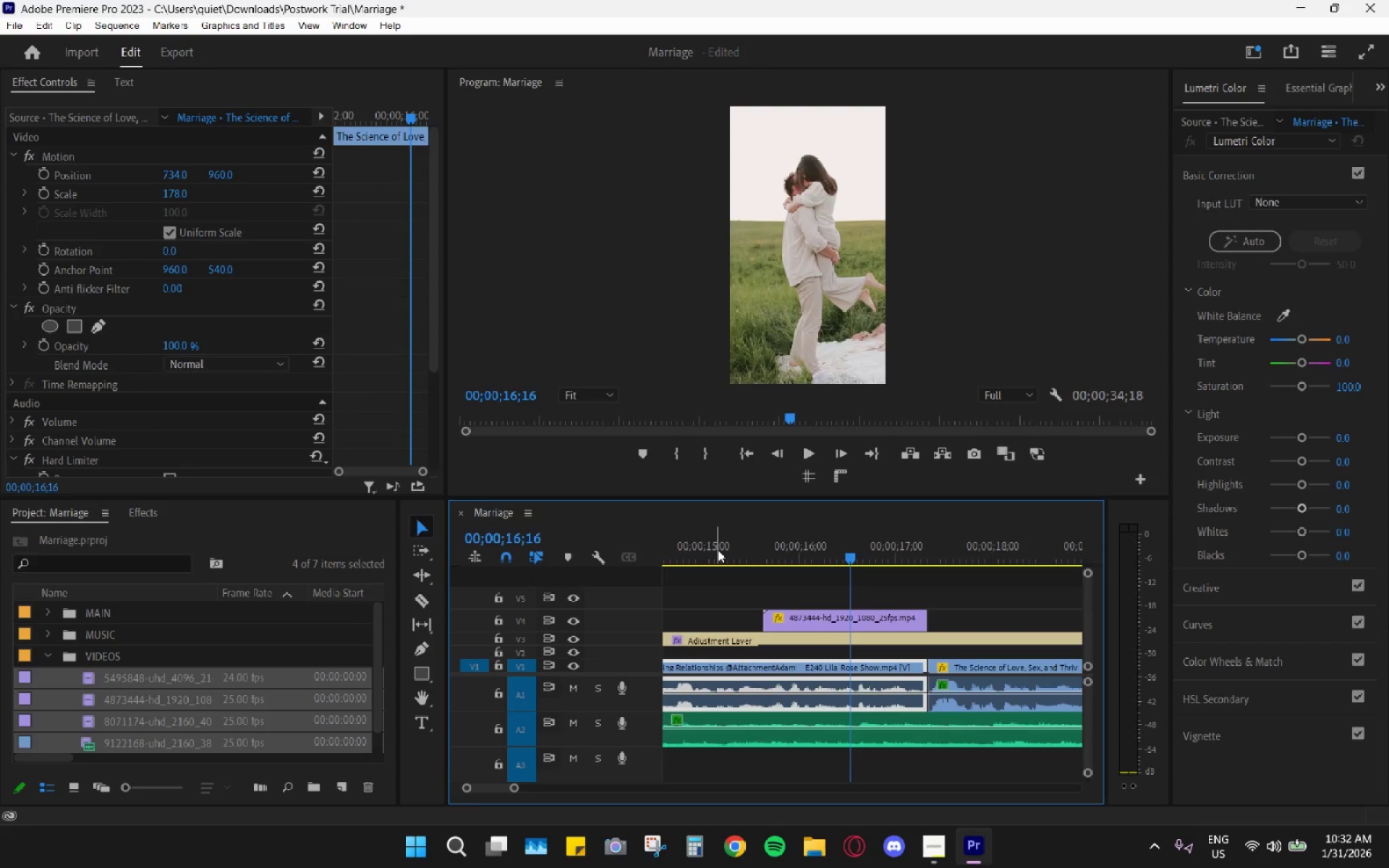 
left_click_drag(start_coordinate=[704, 548], to_coordinate=[677, 541])
 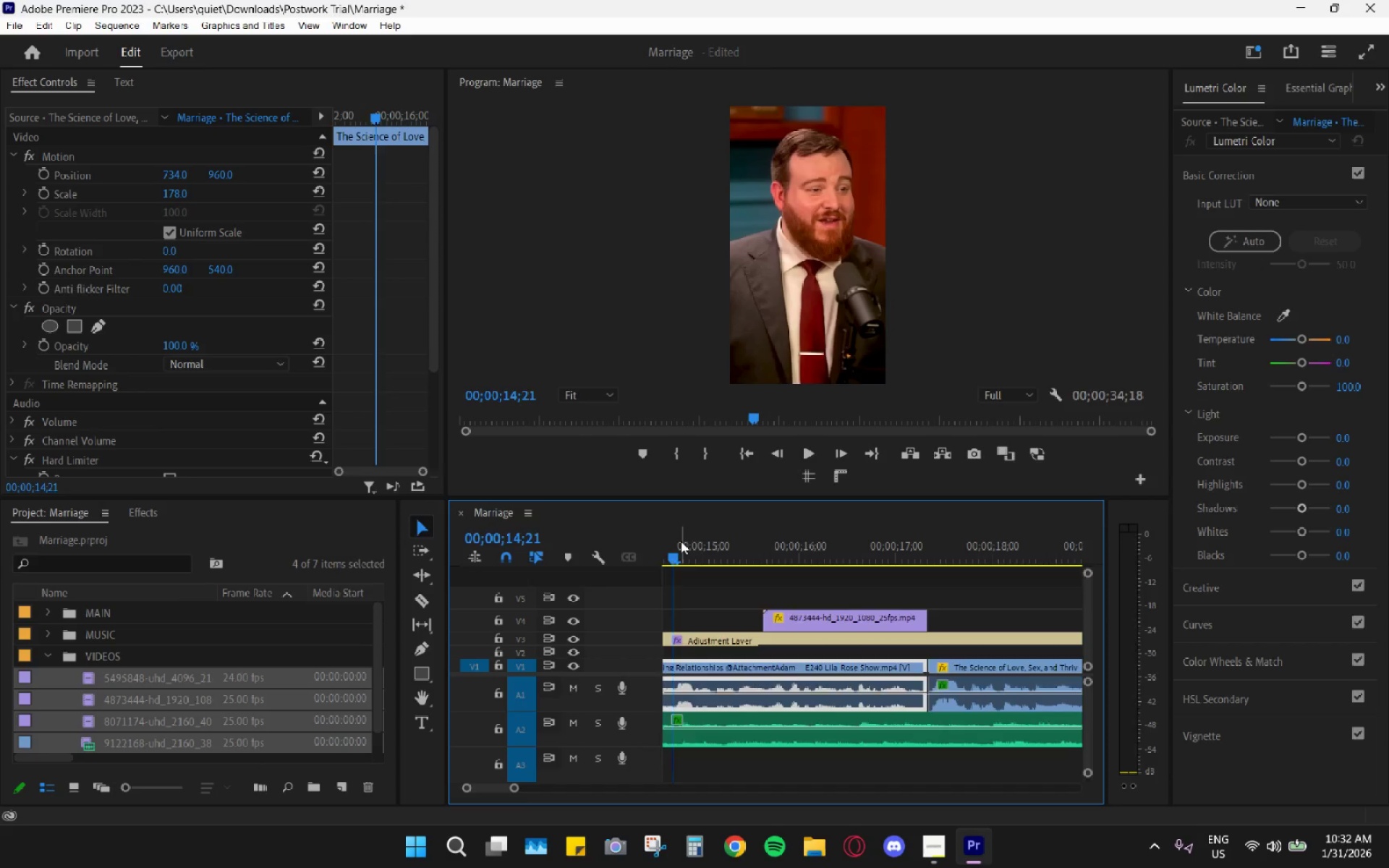 
key(Space)
 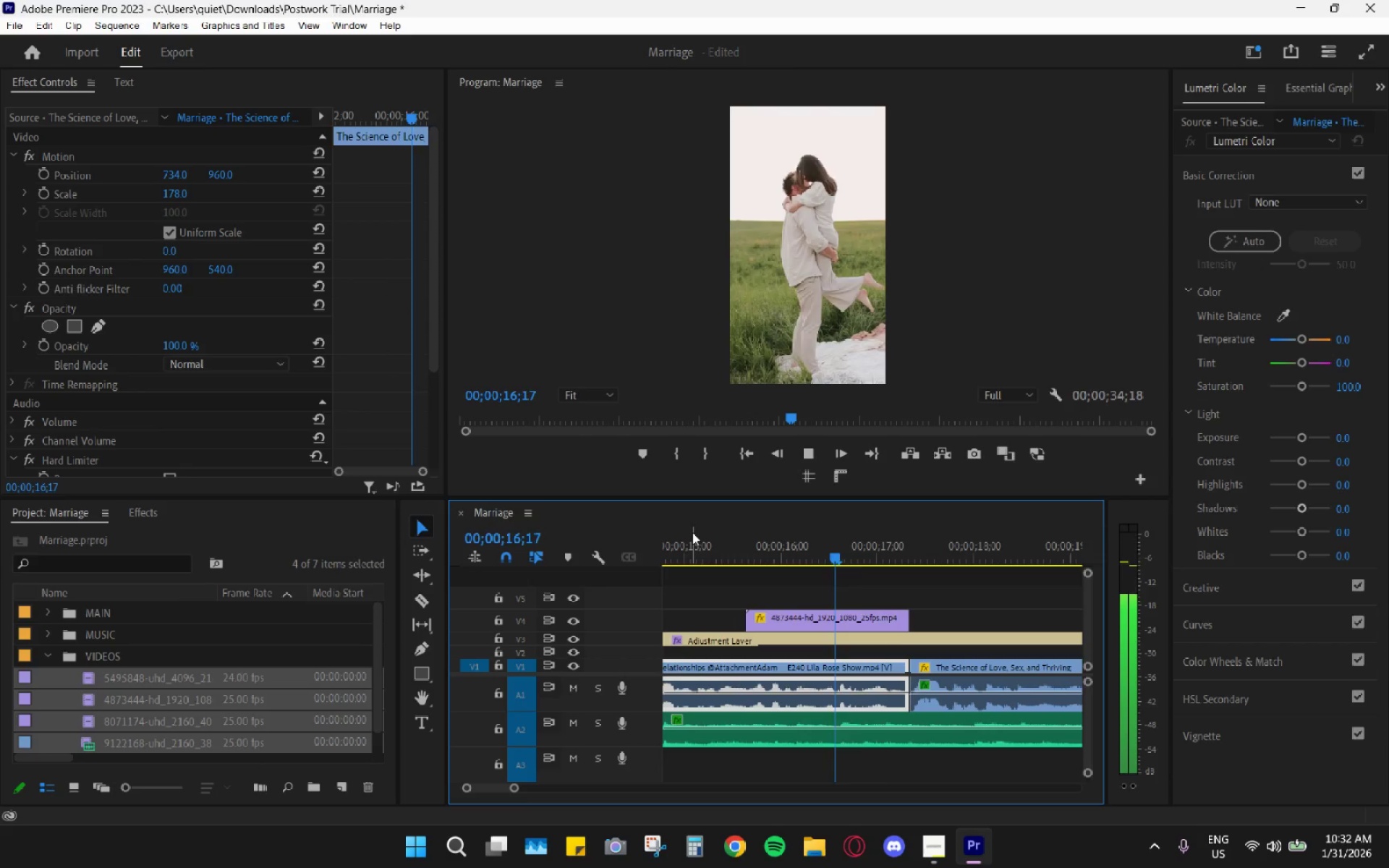 
key(Space)
 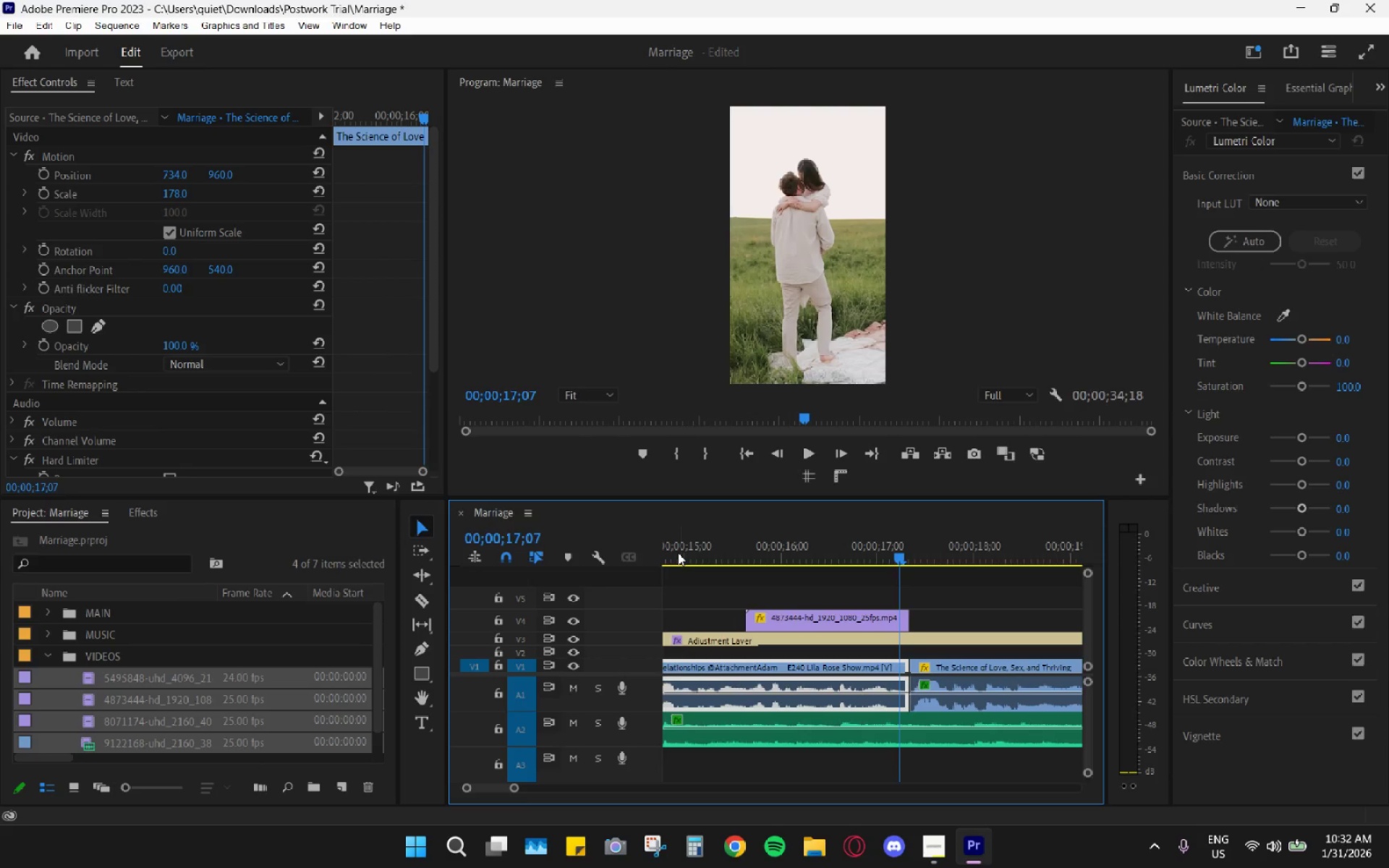 
mouse_move([963, 707])
 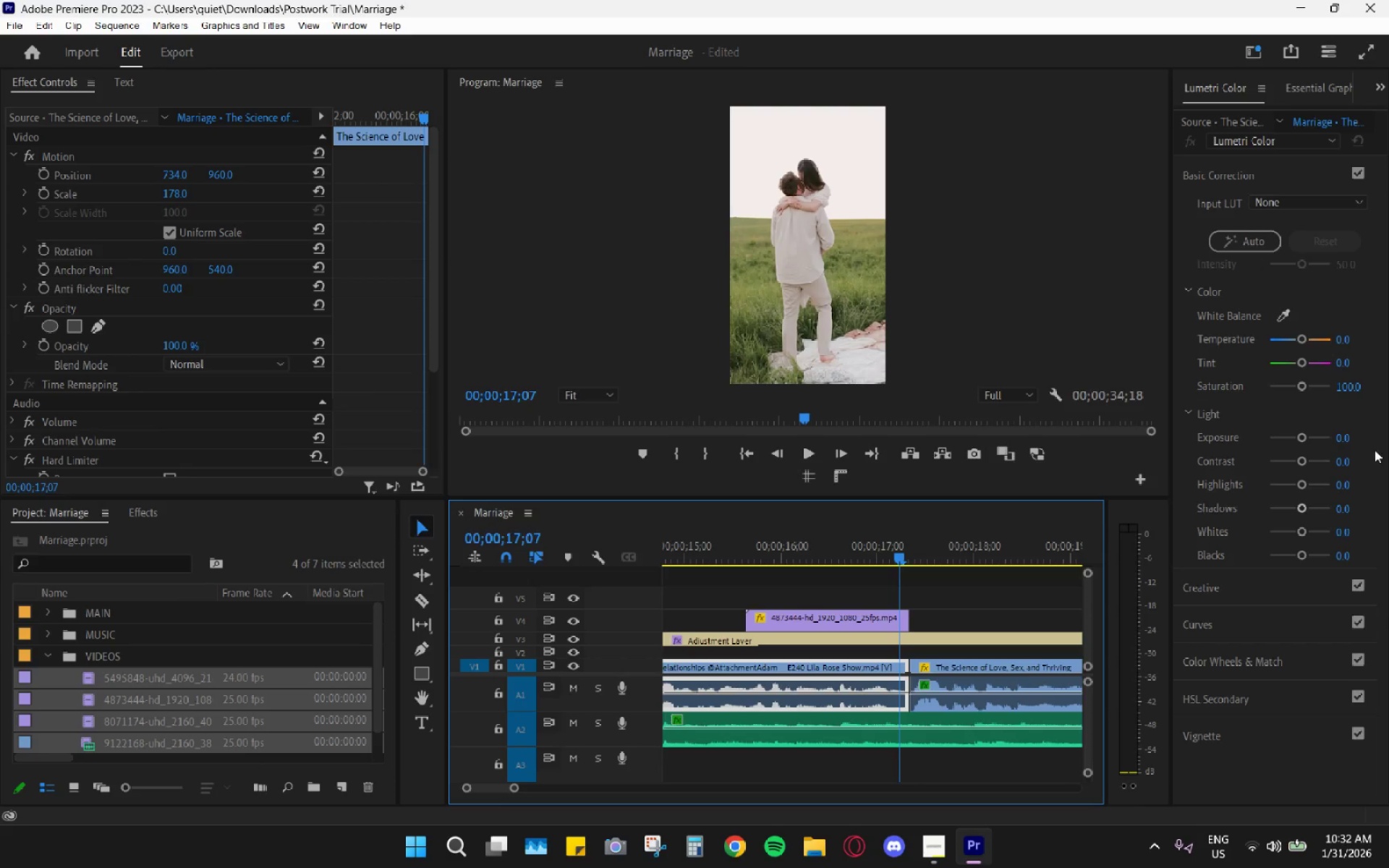 
hold_key(key=AltLeft, duration=0.45)
 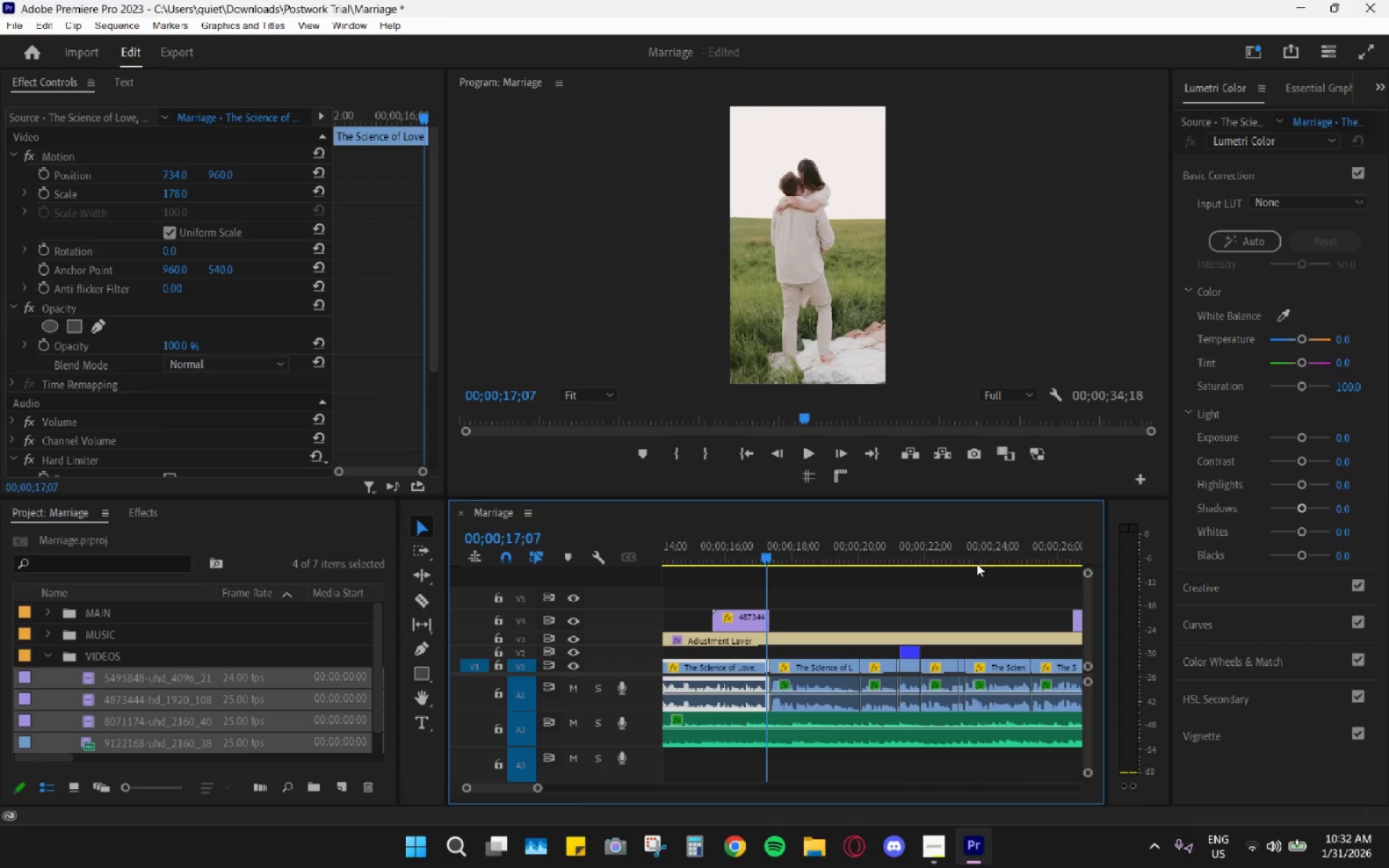 
left_click([1009, 552])
 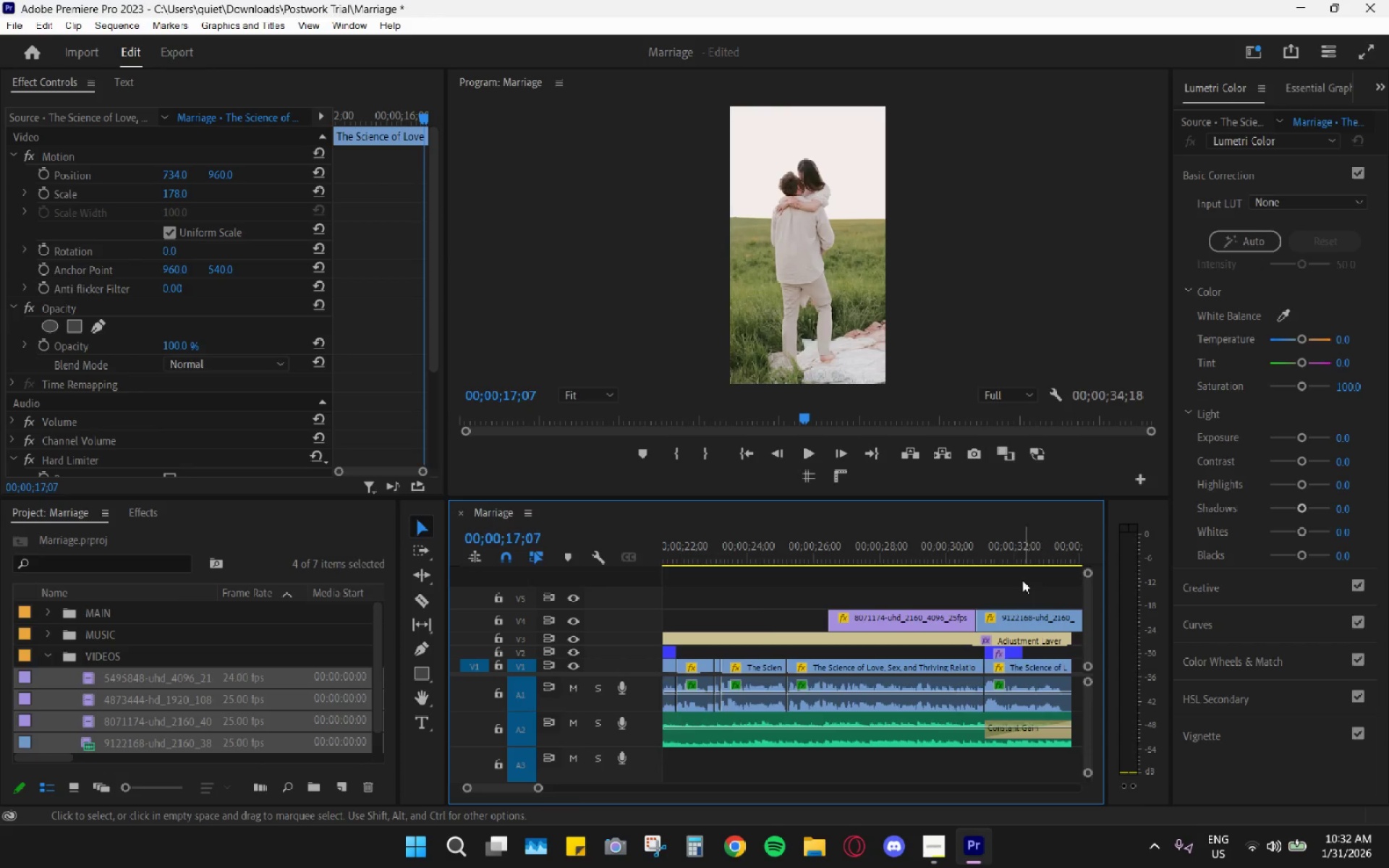 
scroll: coordinate [991, 566], scroll_direction: down, amount: 23.0
 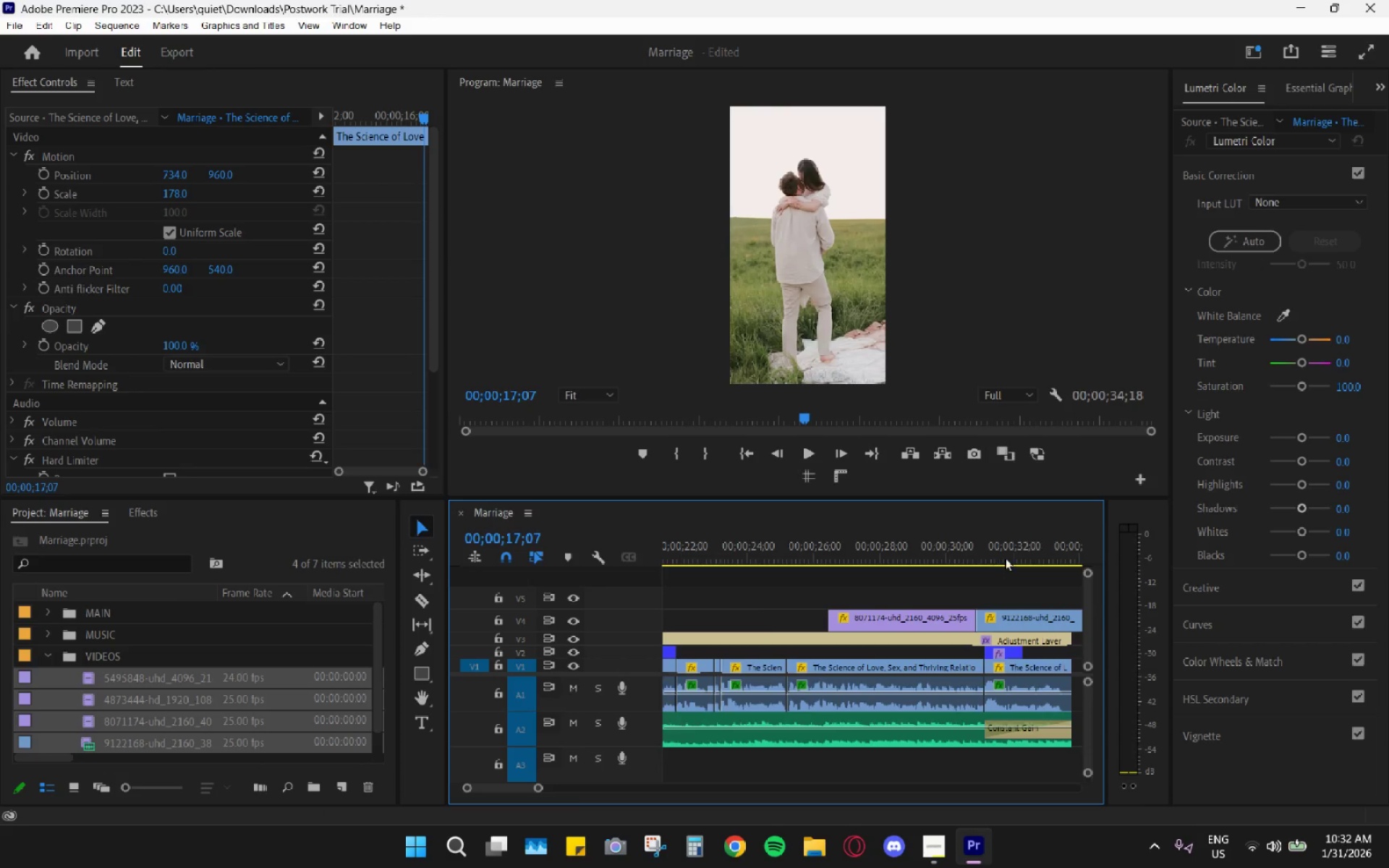 
left_click_drag(start_coordinate=[1015, 617], to_coordinate=[757, 587])
 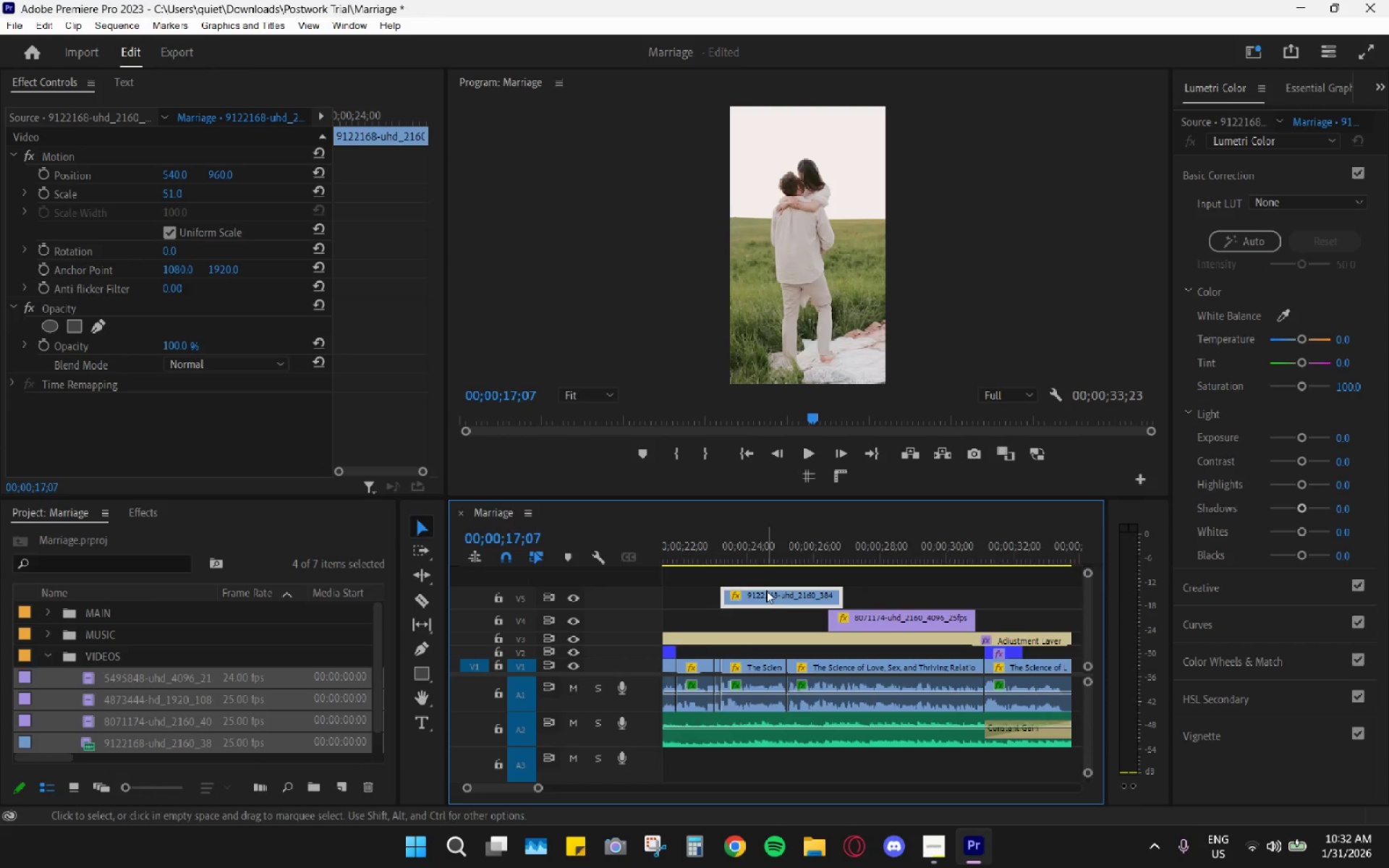 
scroll: coordinate [812, 597], scroll_direction: up, amount: 10.0
 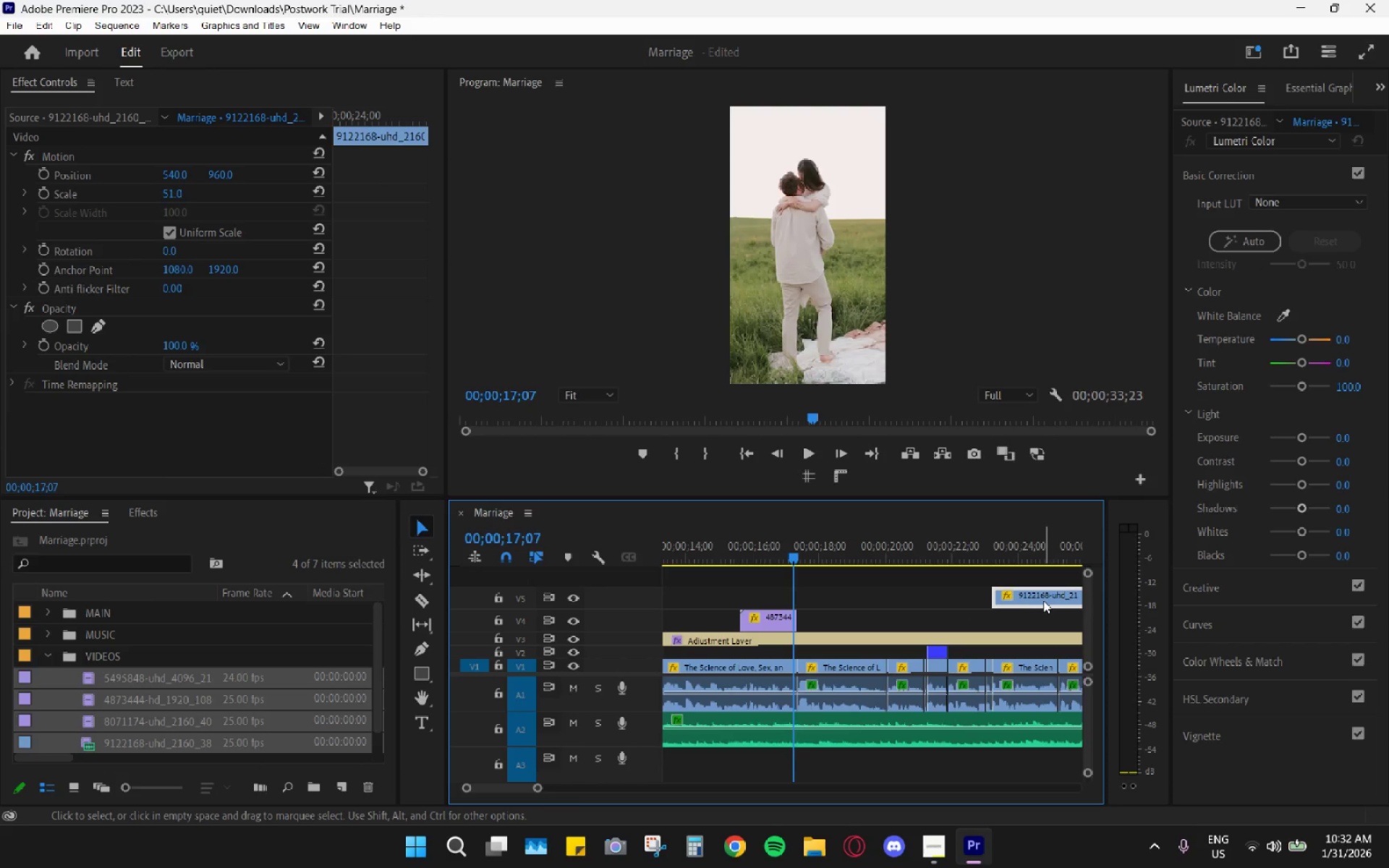 
left_click_drag(start_coordinate=[1041, 600], to_coordinate=[846, 610])
 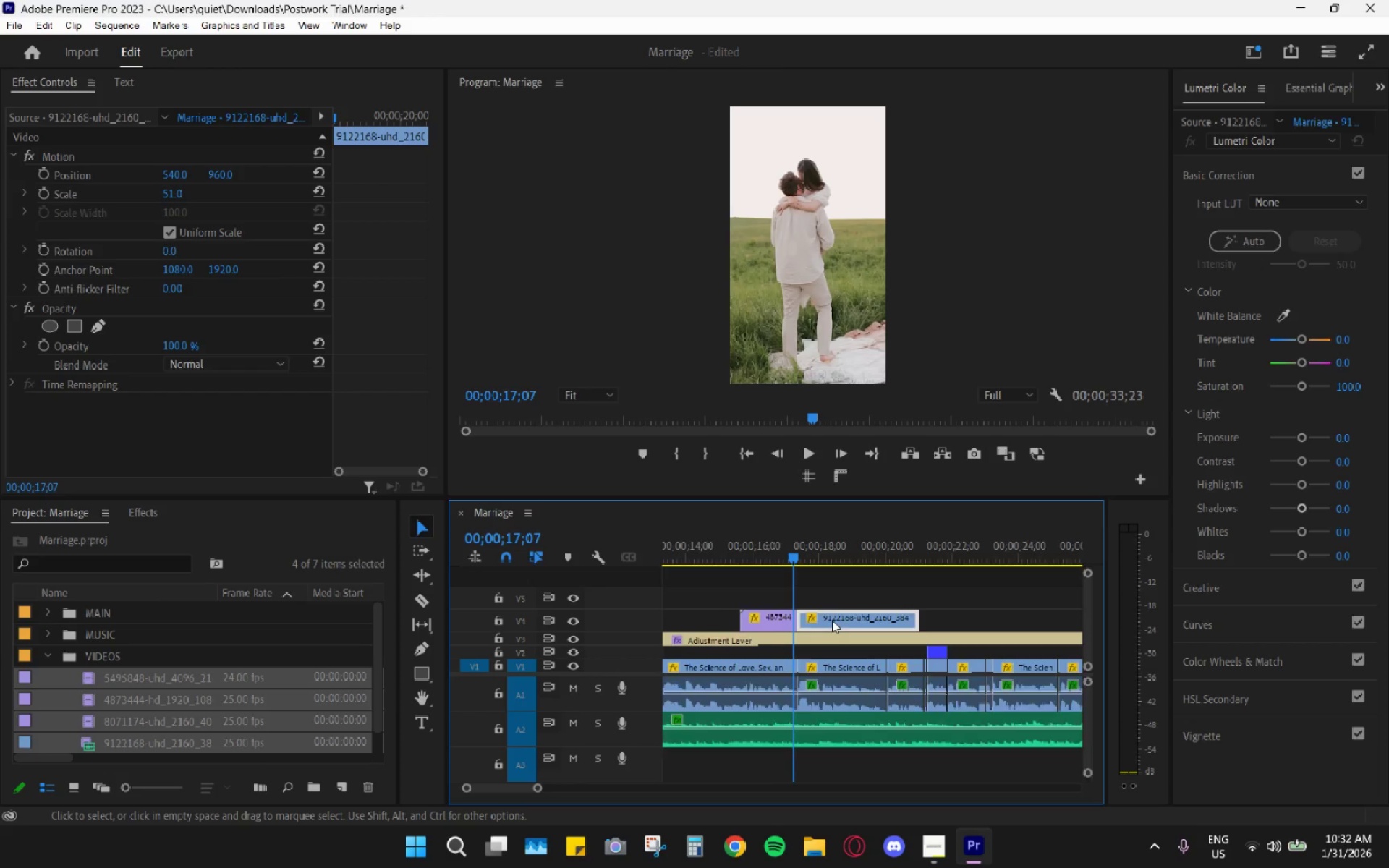 
hold_key(key=AltLeft, duration=0.66)
 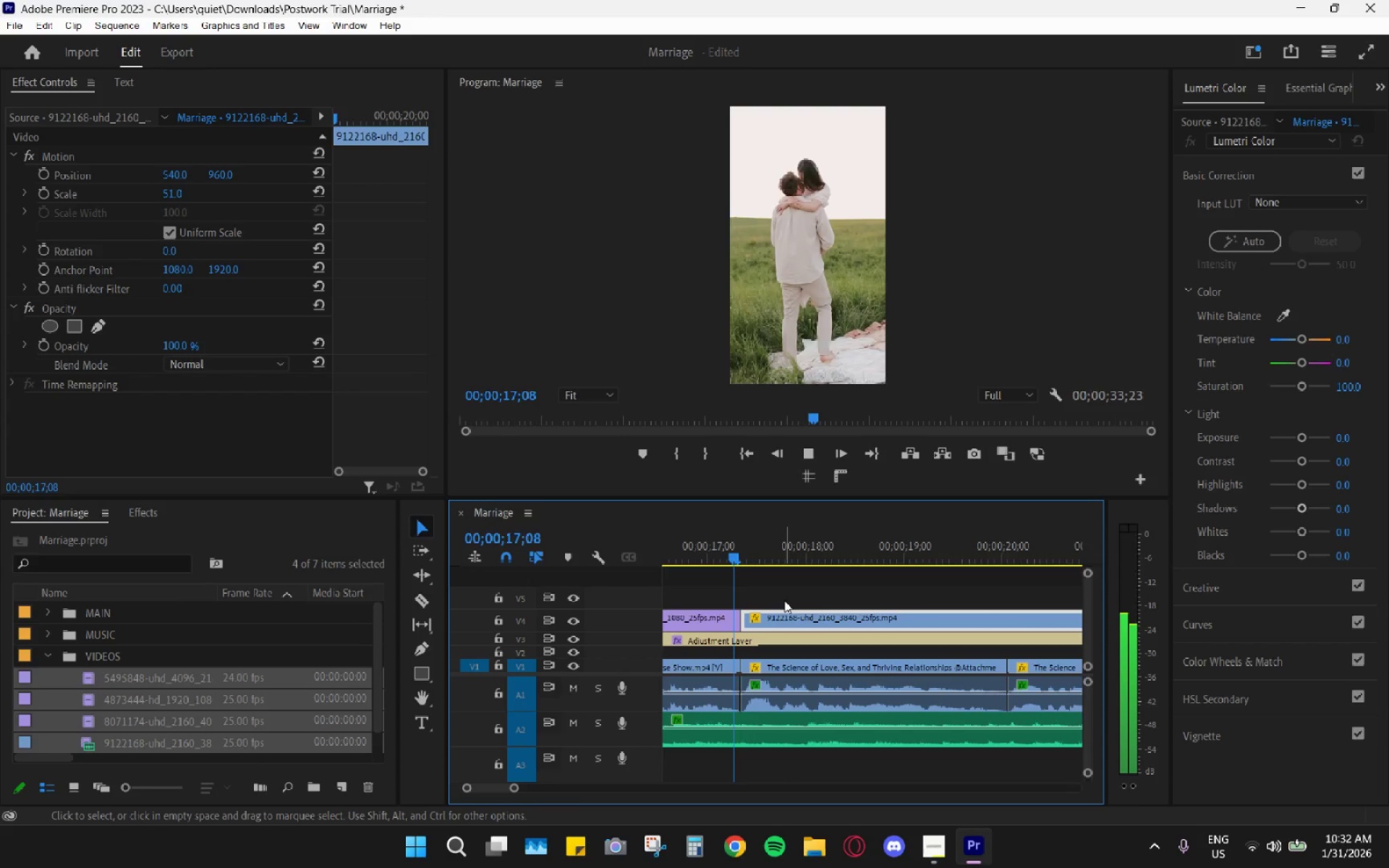 
key(Space)
 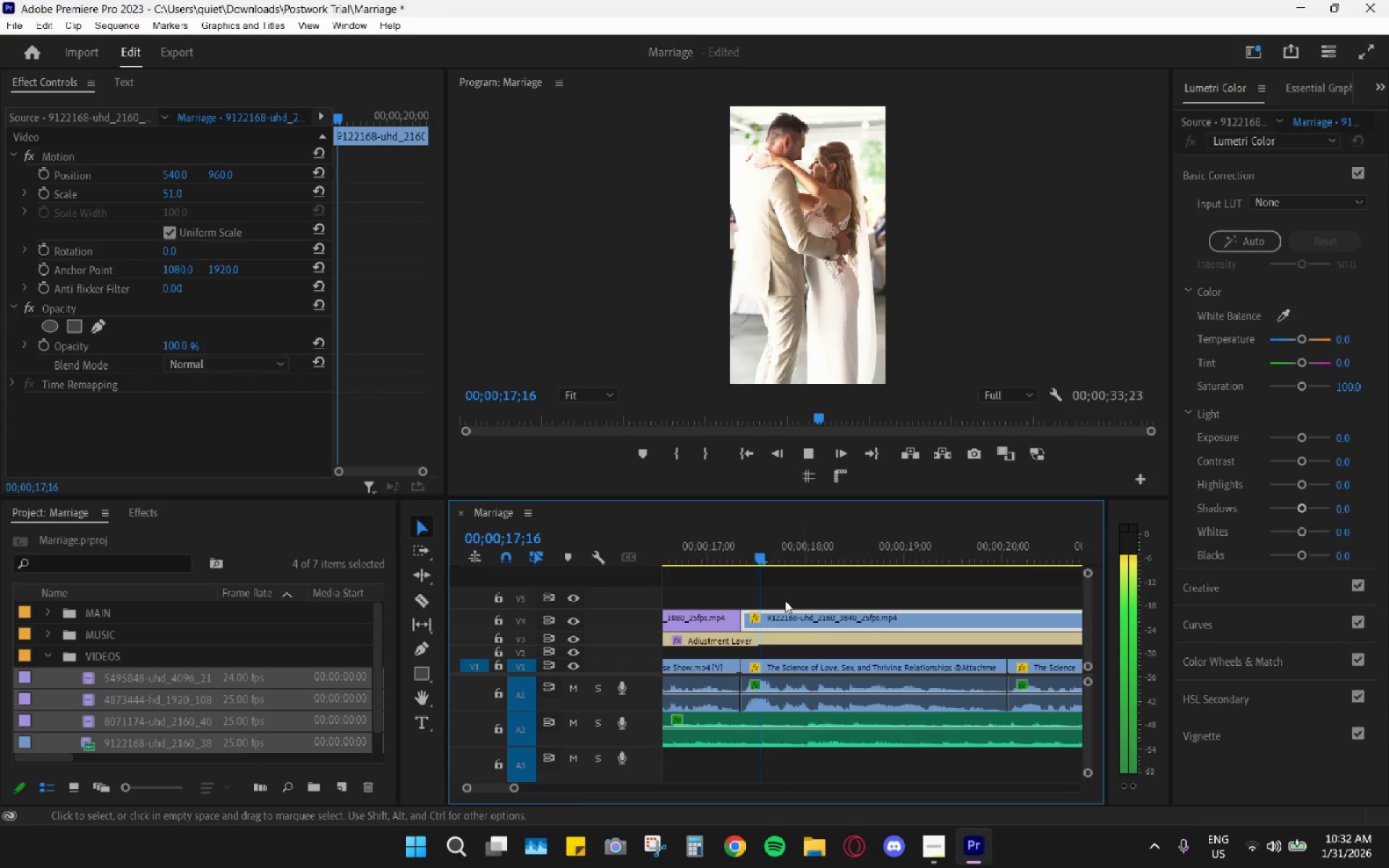 
scroll: coordinate [825, 623], scroll_direction: up, amount: 10.0
 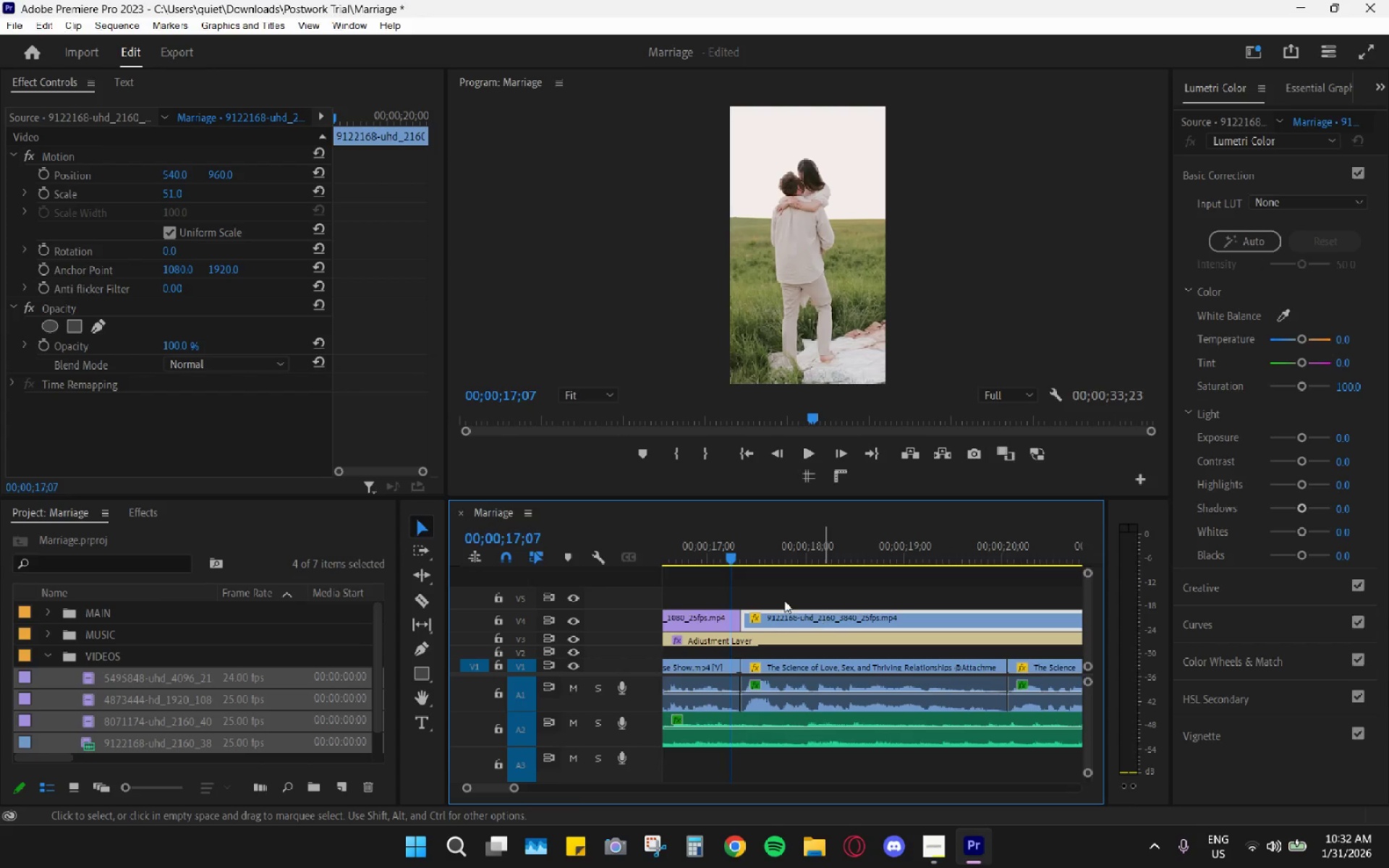 
key(Space)
 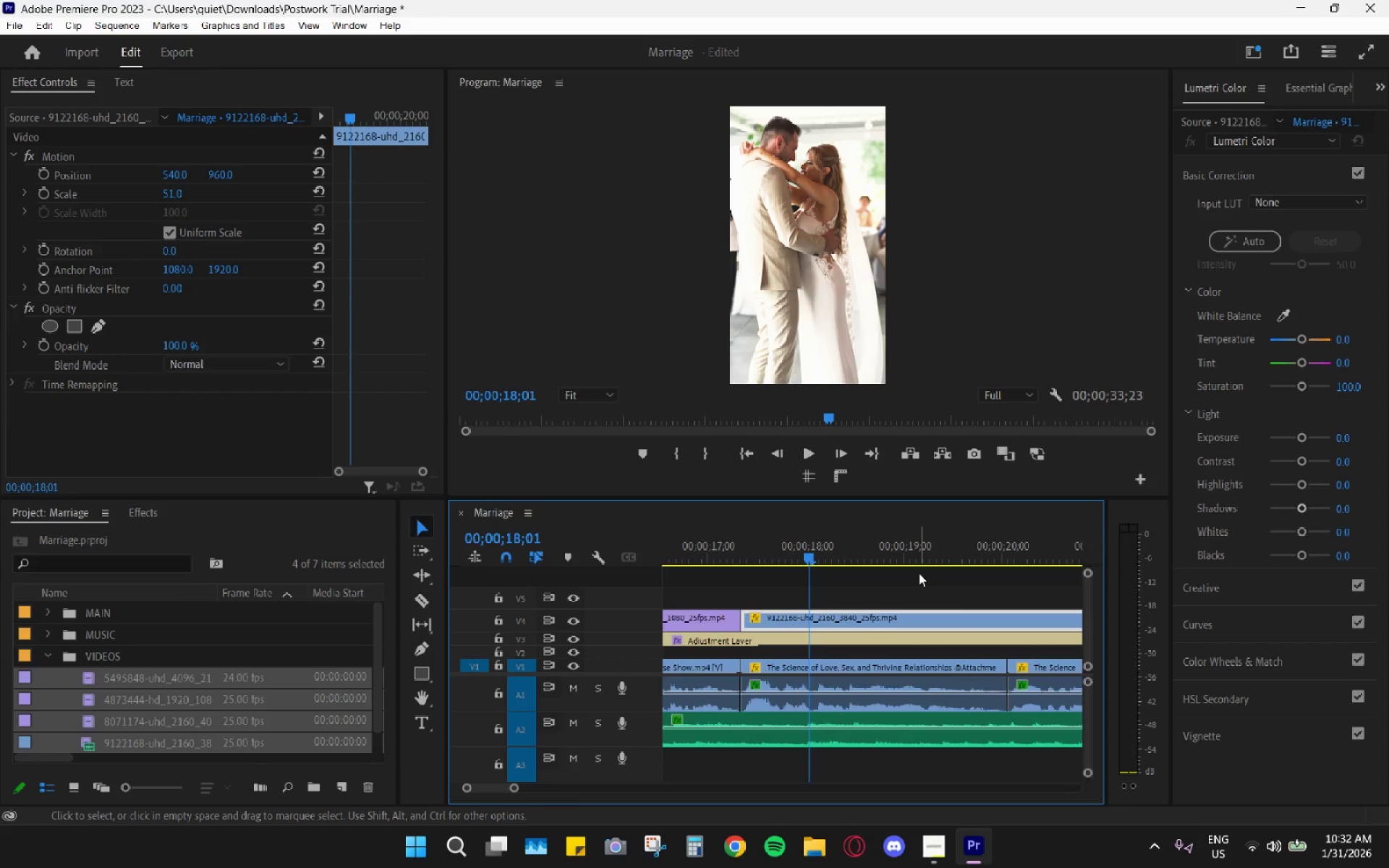 
key(Space)
 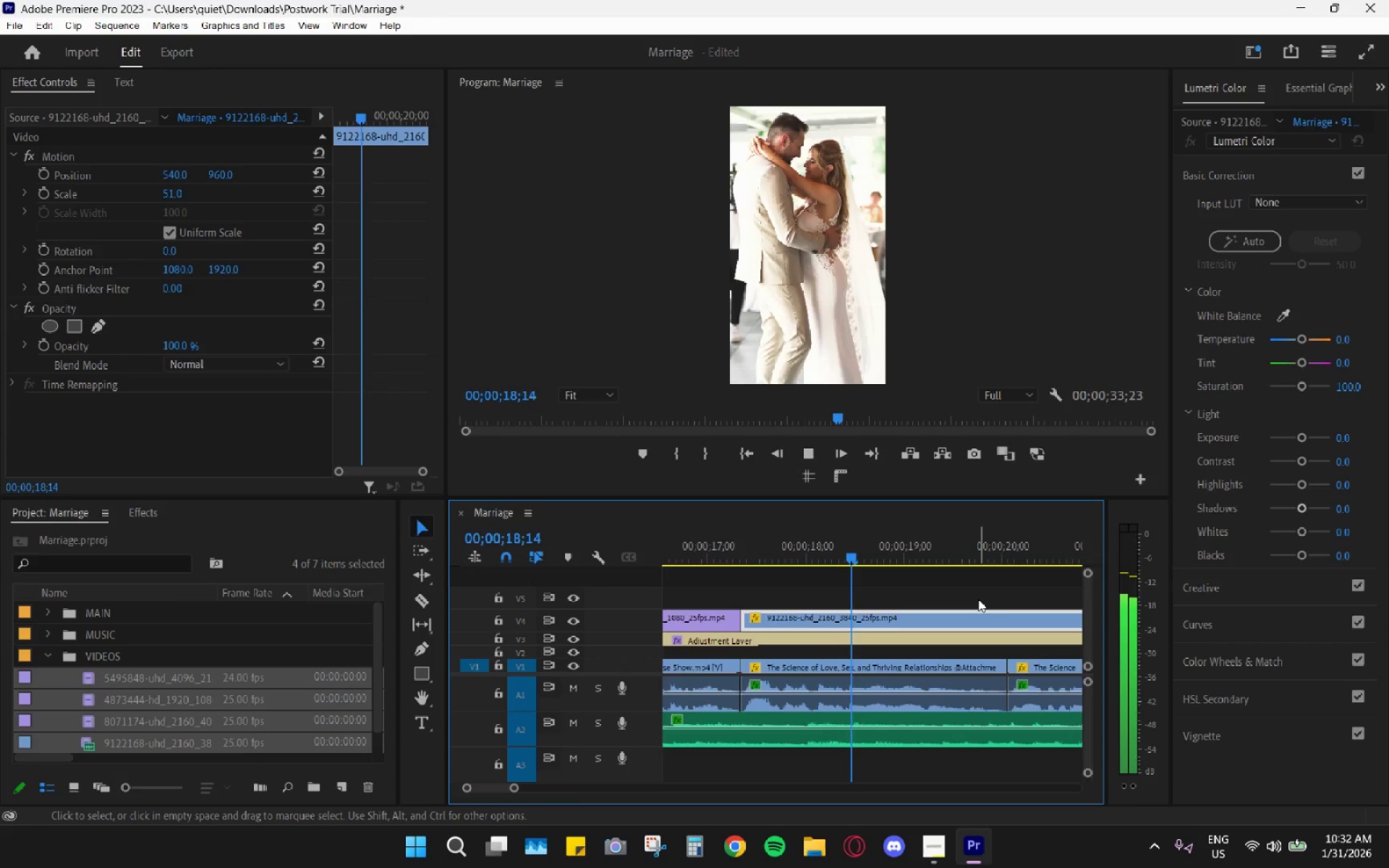 
scroll: coordinate [998, 596], scroll_direction: down, amount: 9.0
 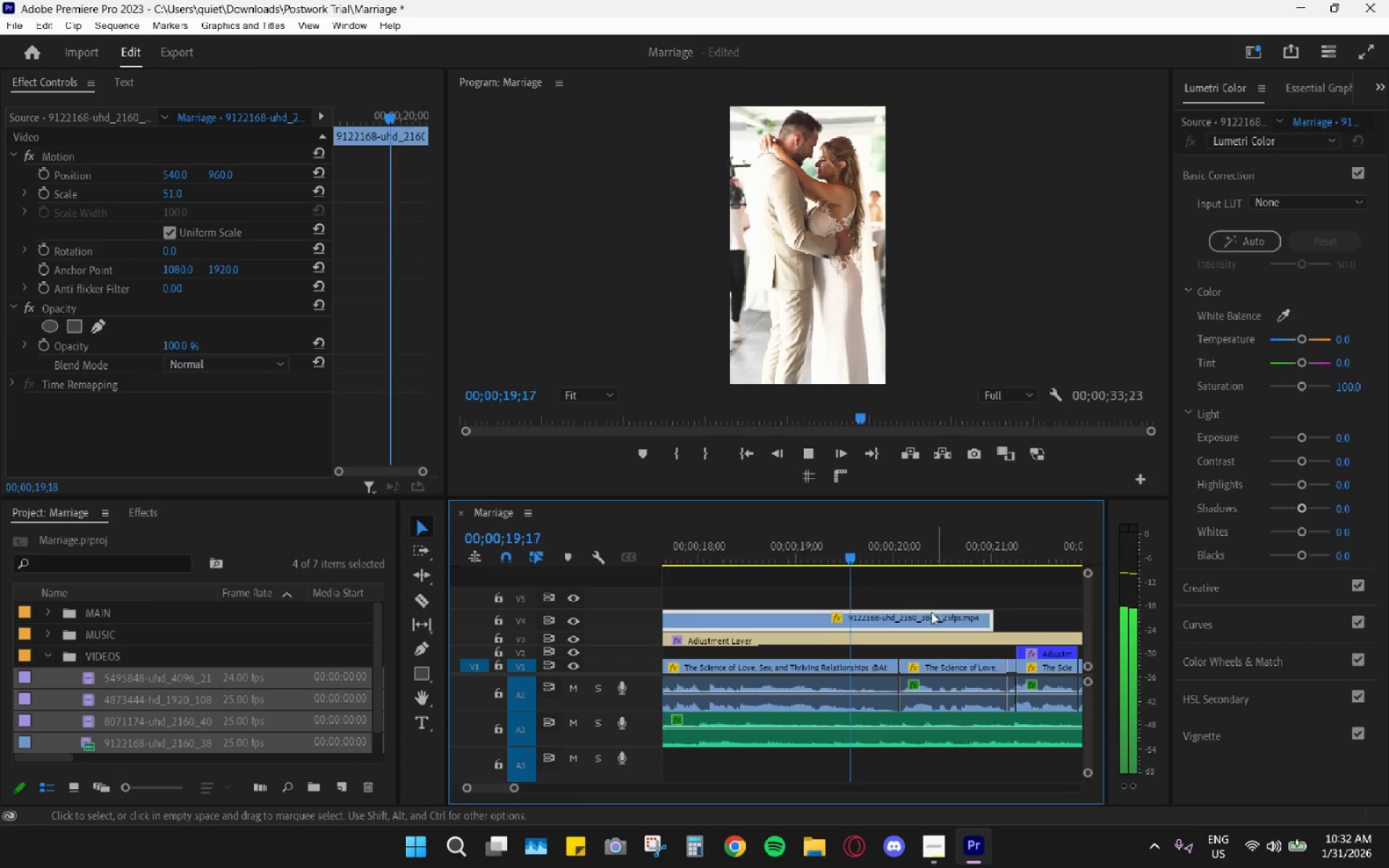 
key(Space)
 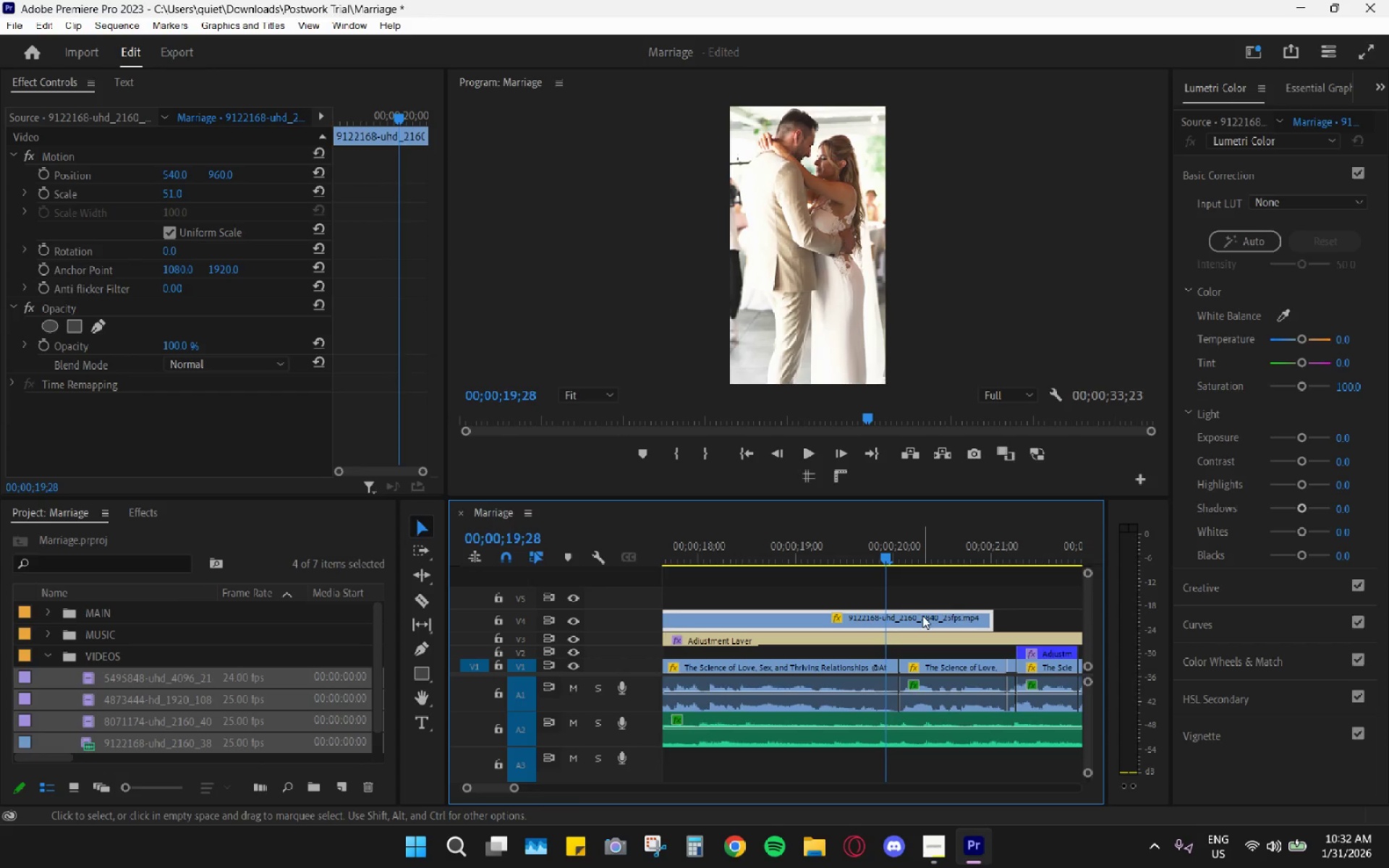 
key(Space)
 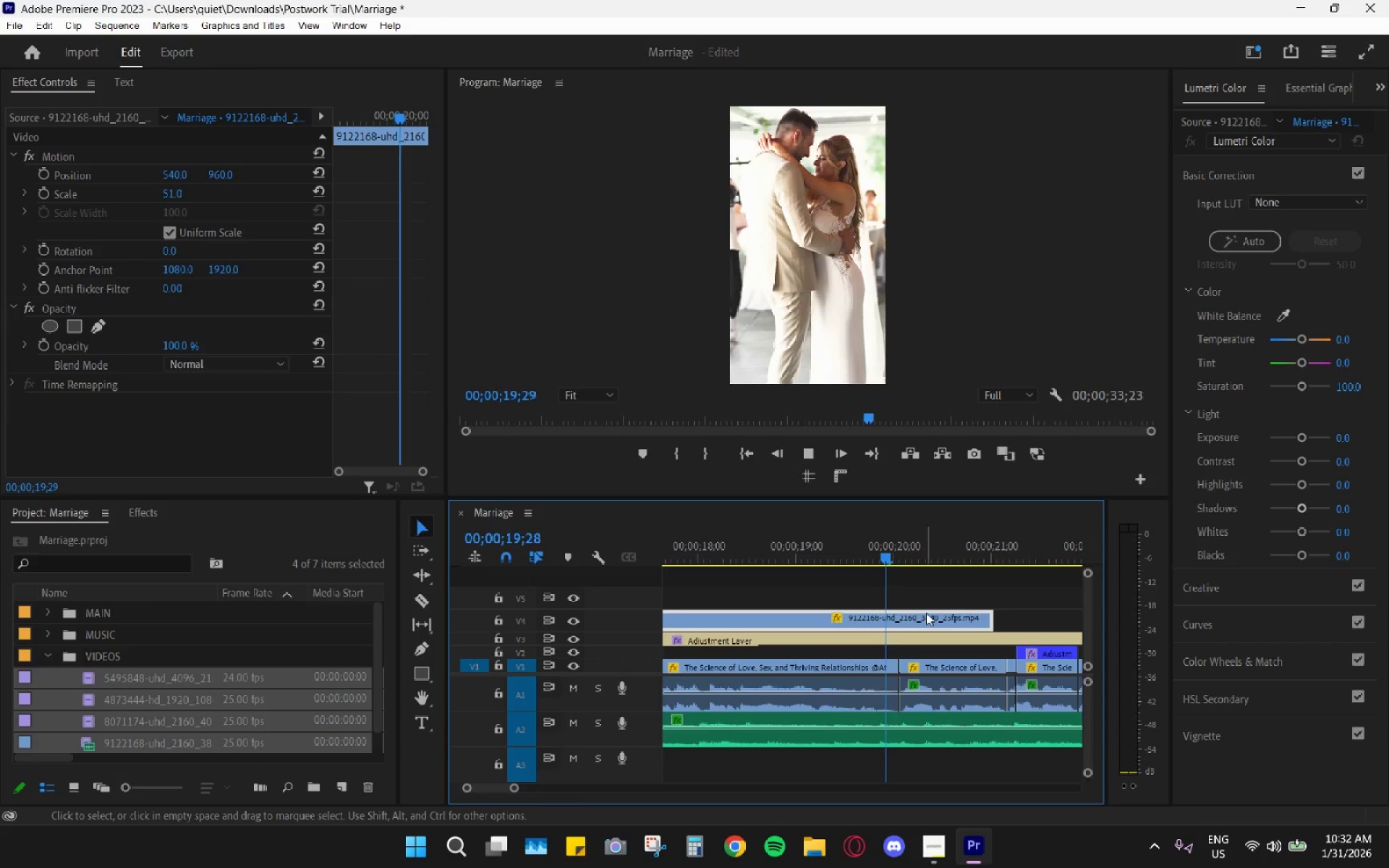 
key(Space)
 